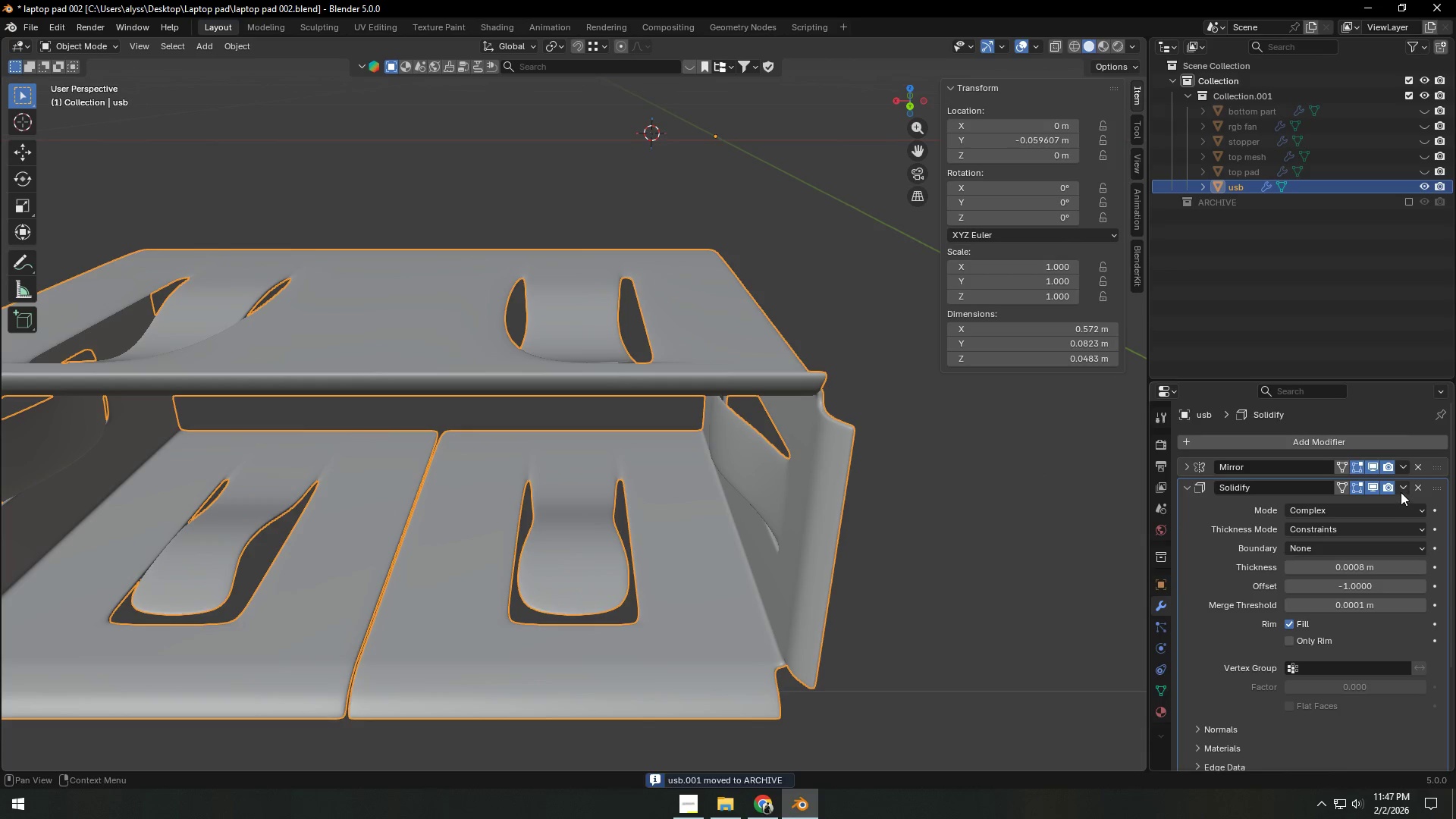 
left_click([1401, 491])
 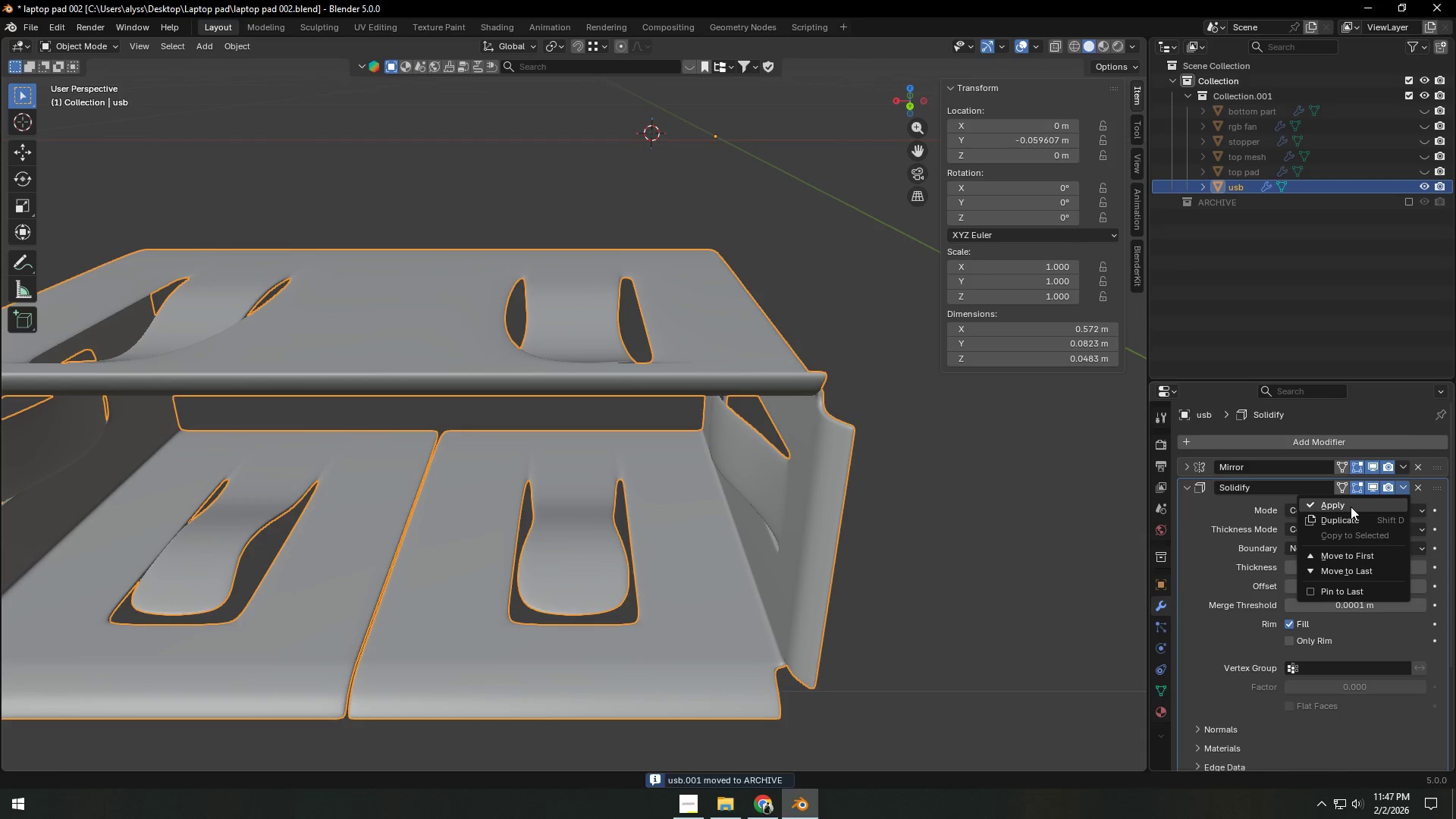 
left_click([1351, 507])
 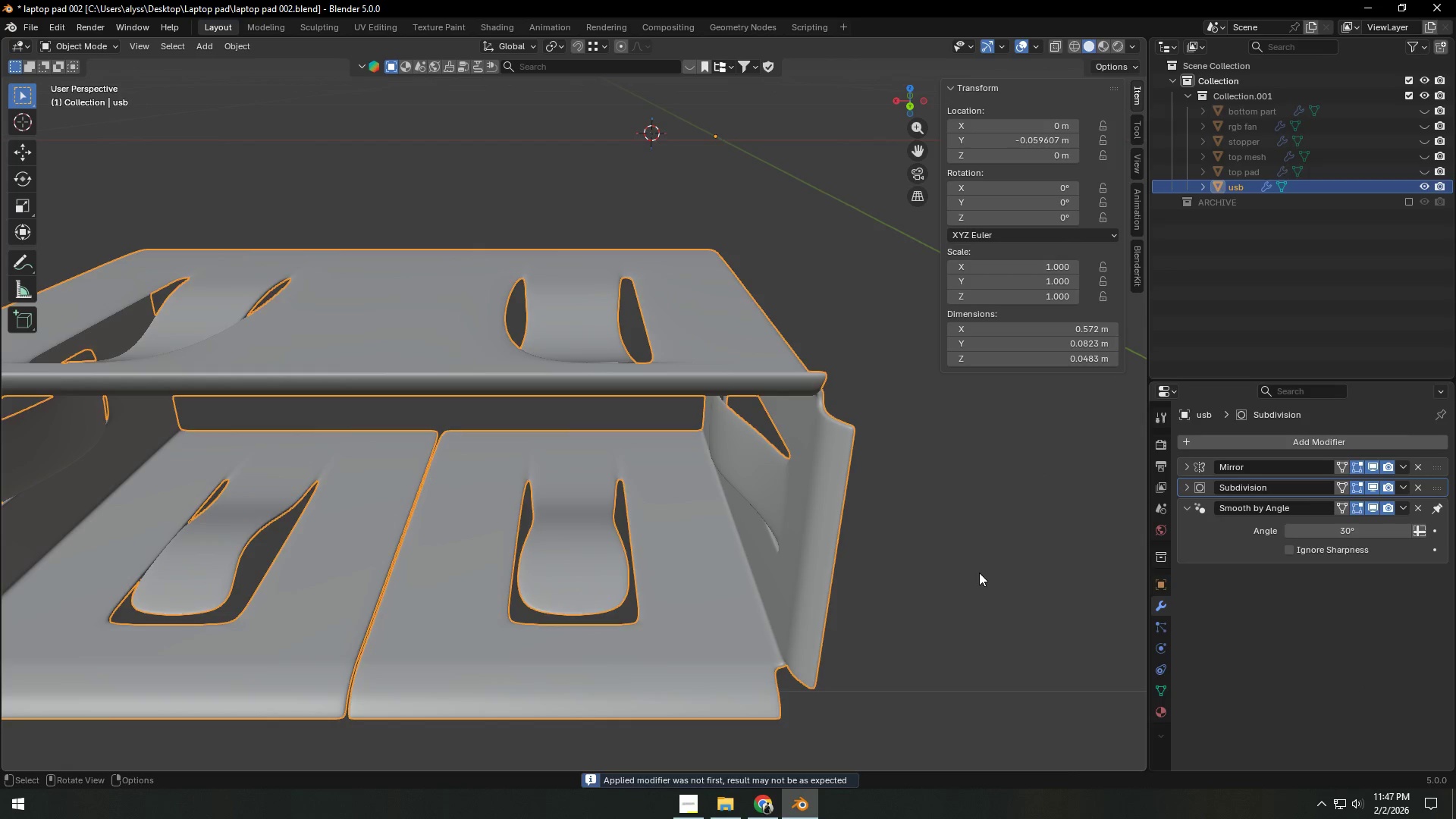 
double_click([831, 560])
 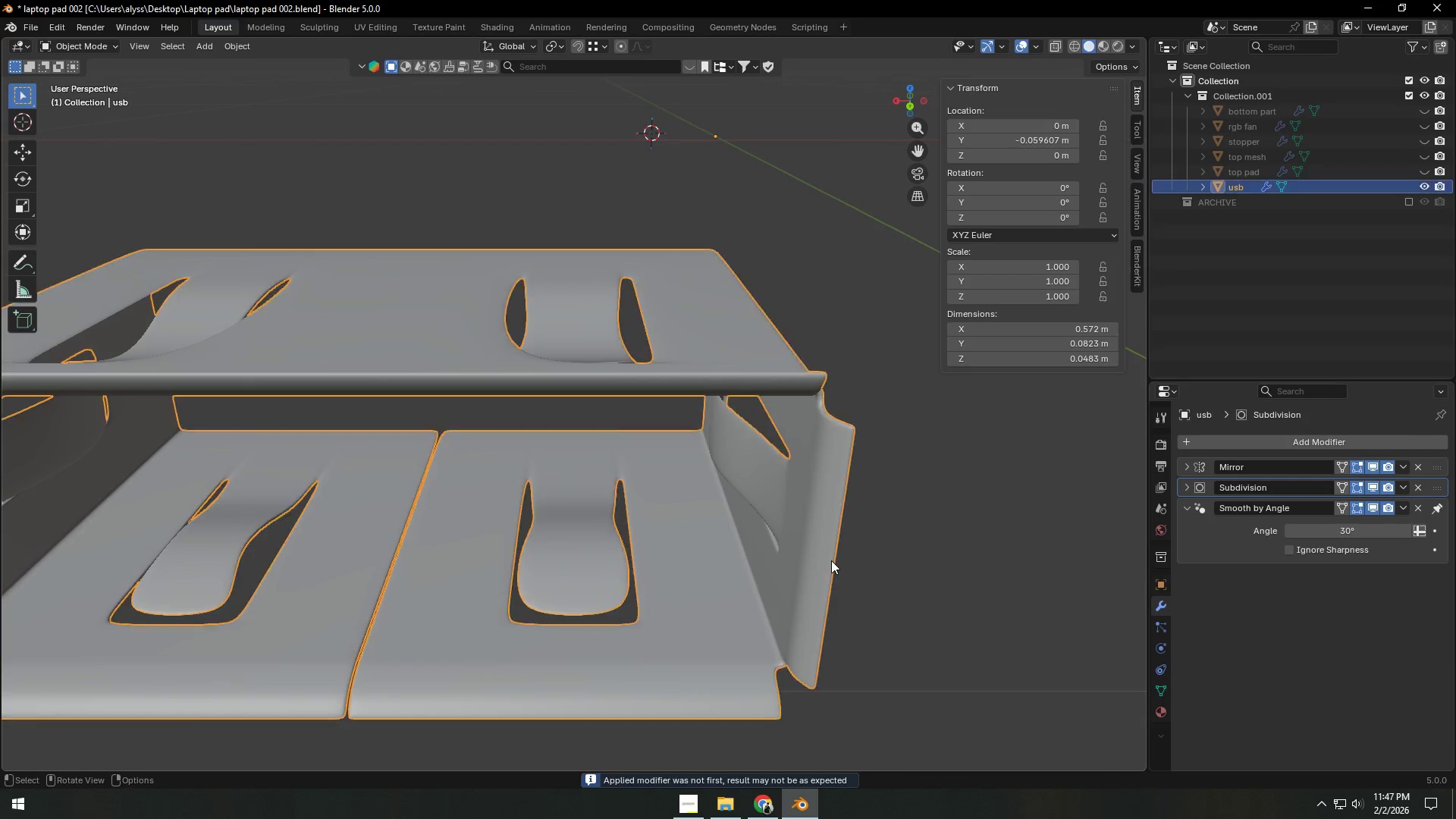 
key(Tab)
 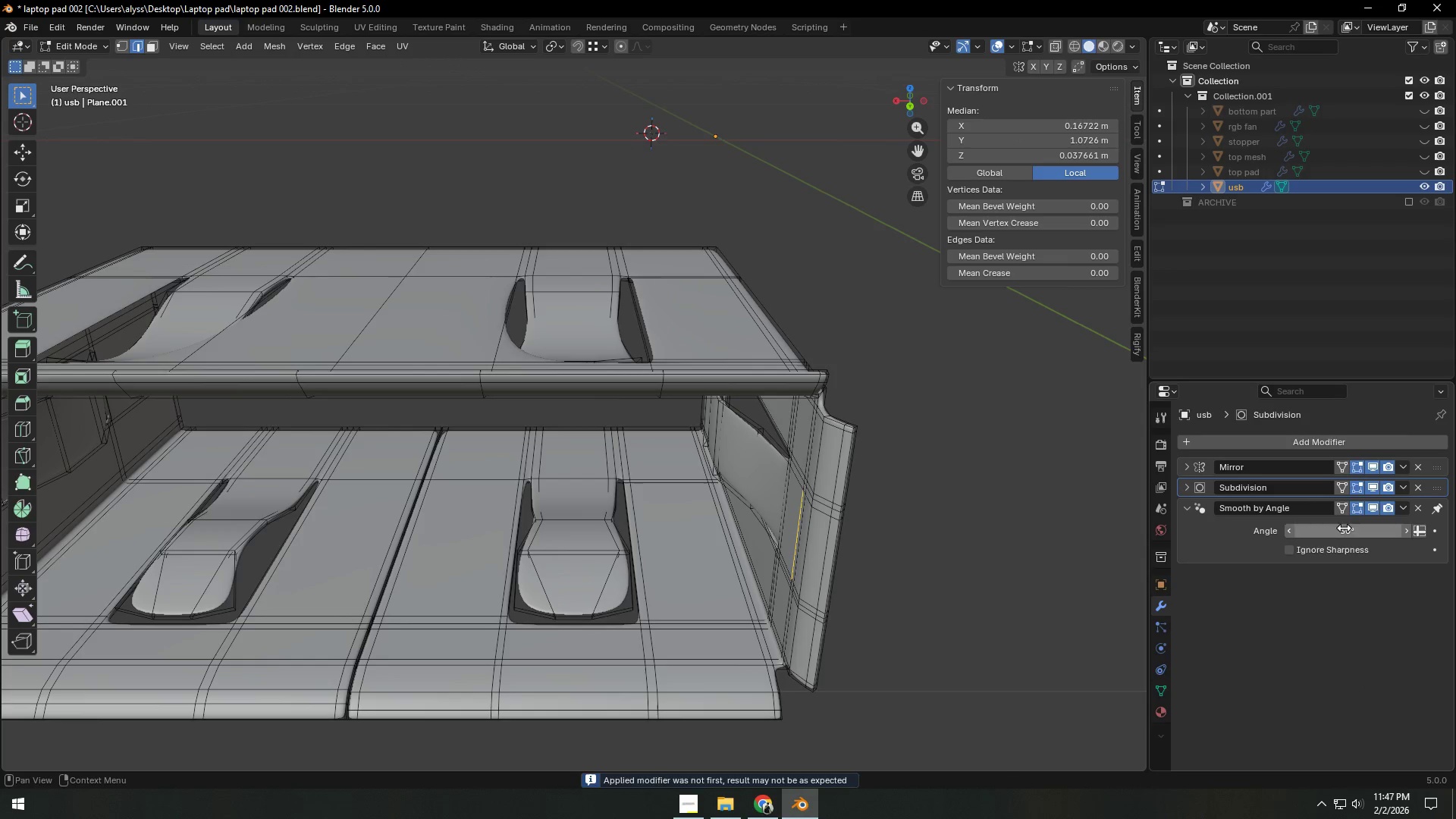 
left_click([1373, 488])
 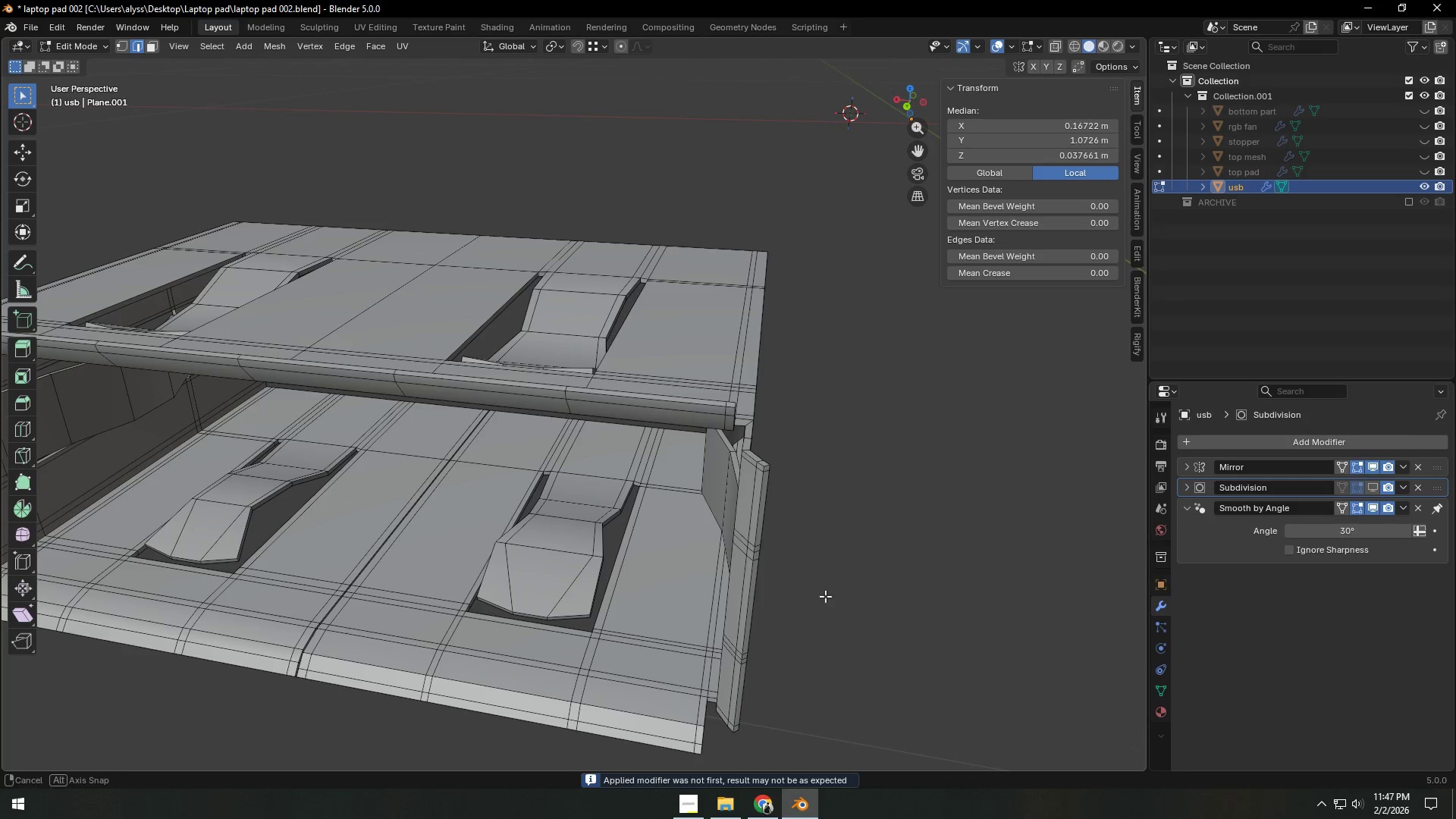 
hold_key(key=ShiftLeft, duration=0.44)
 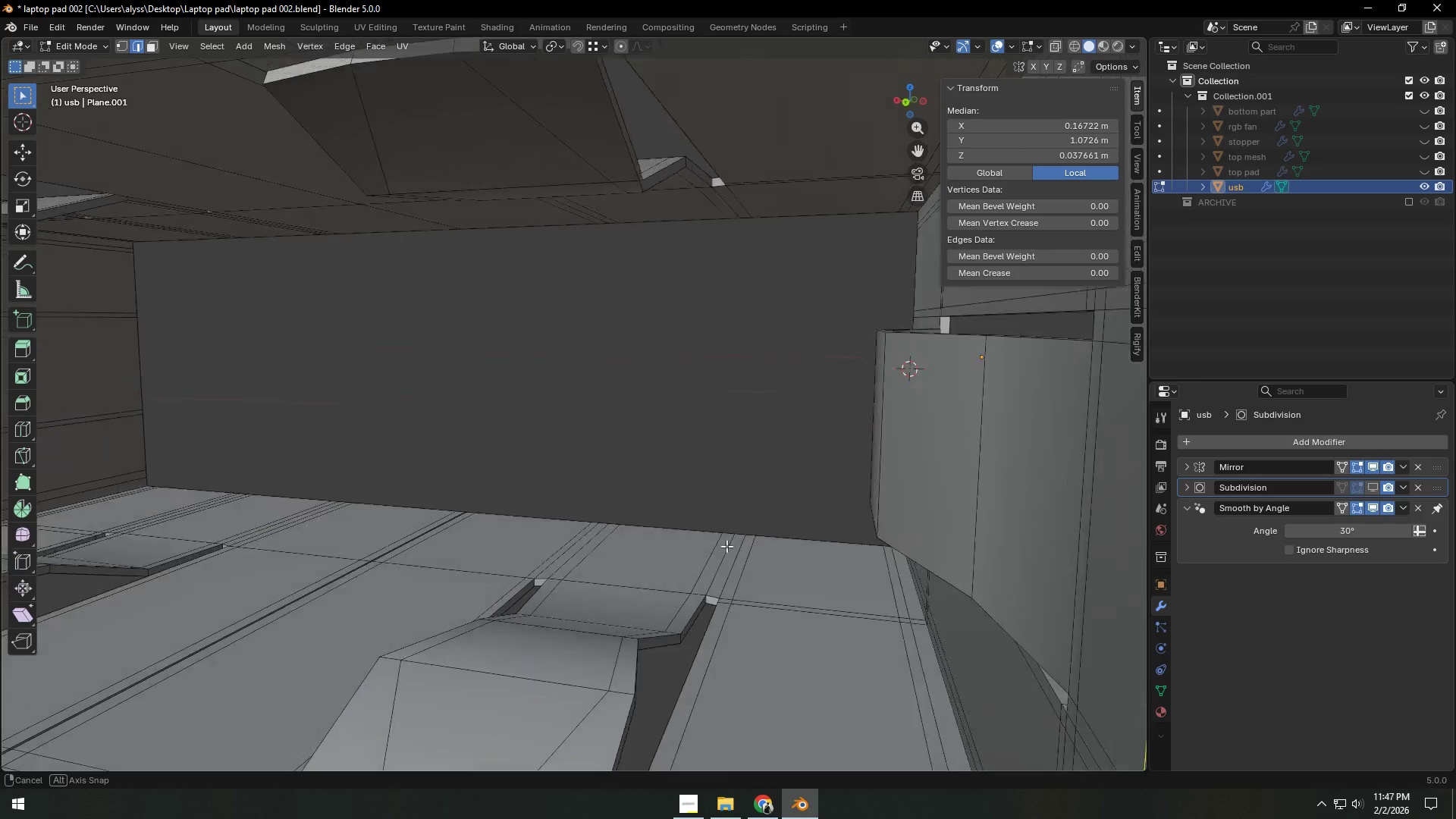 
scroll: coordinate [713, 608], scroll_direction: up, amount: 4.0
 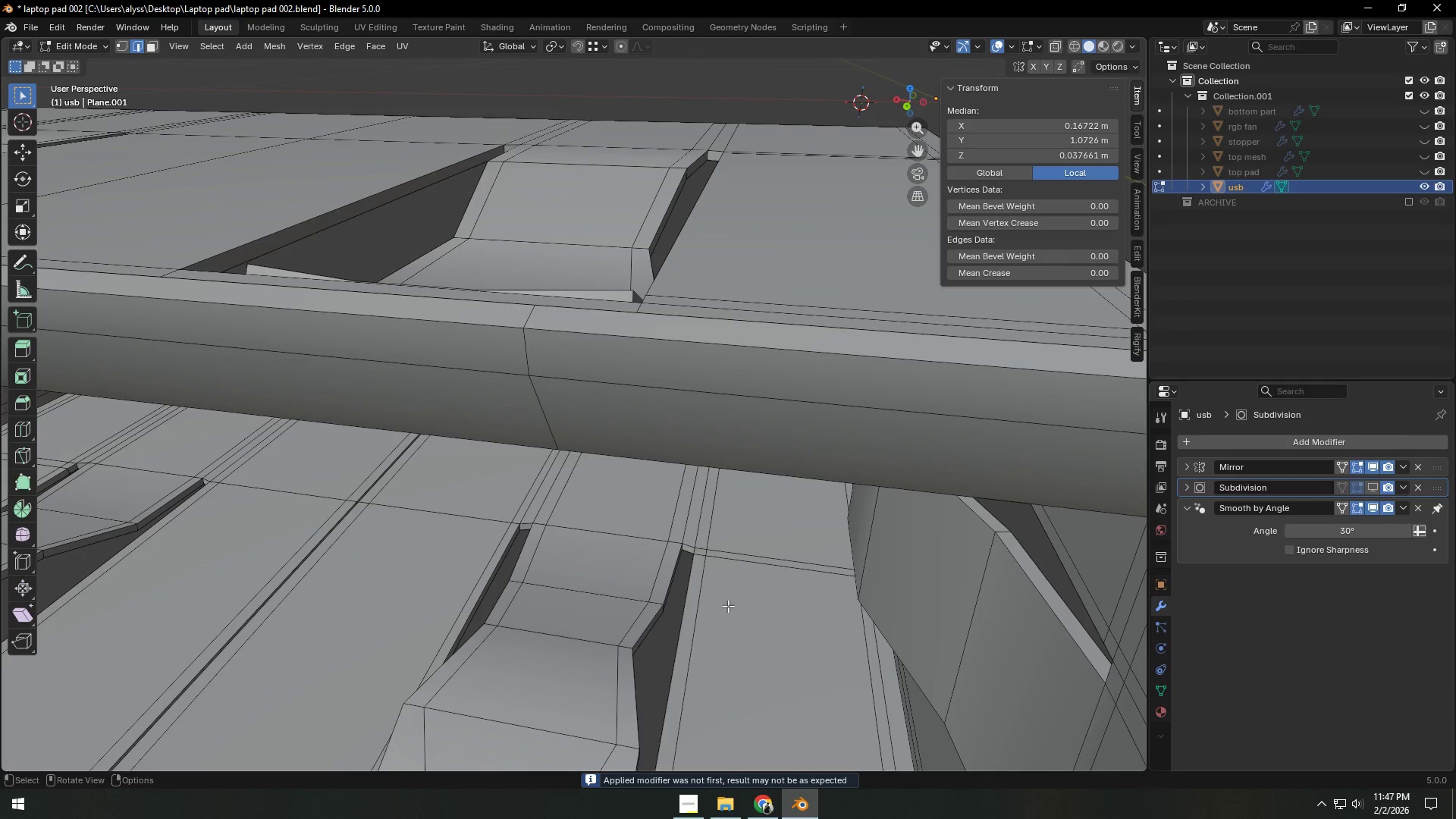 
scroll: coordinate [705, 572], scroll_direction: down, amount: 3.0
 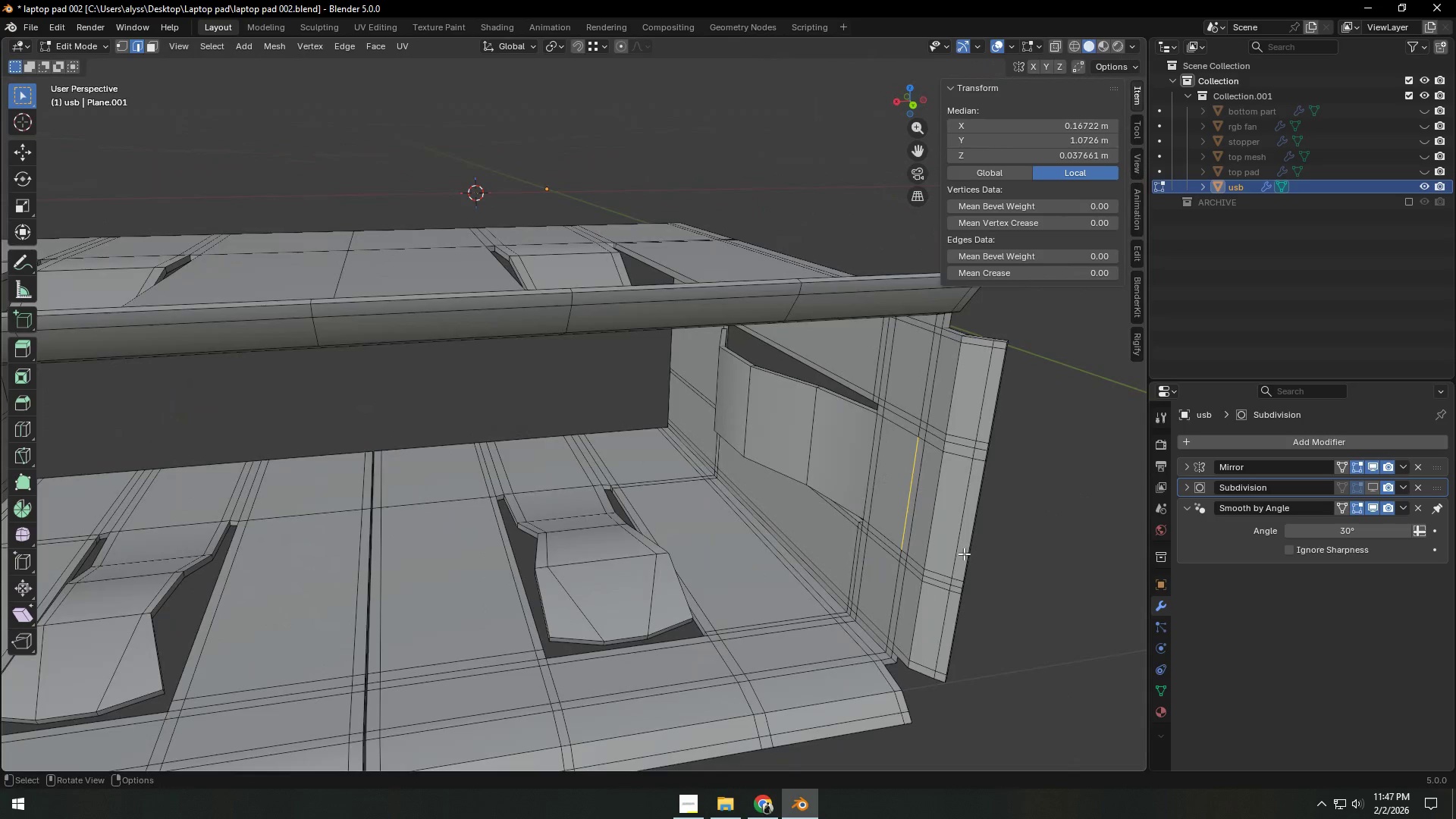 
key(Tab)
 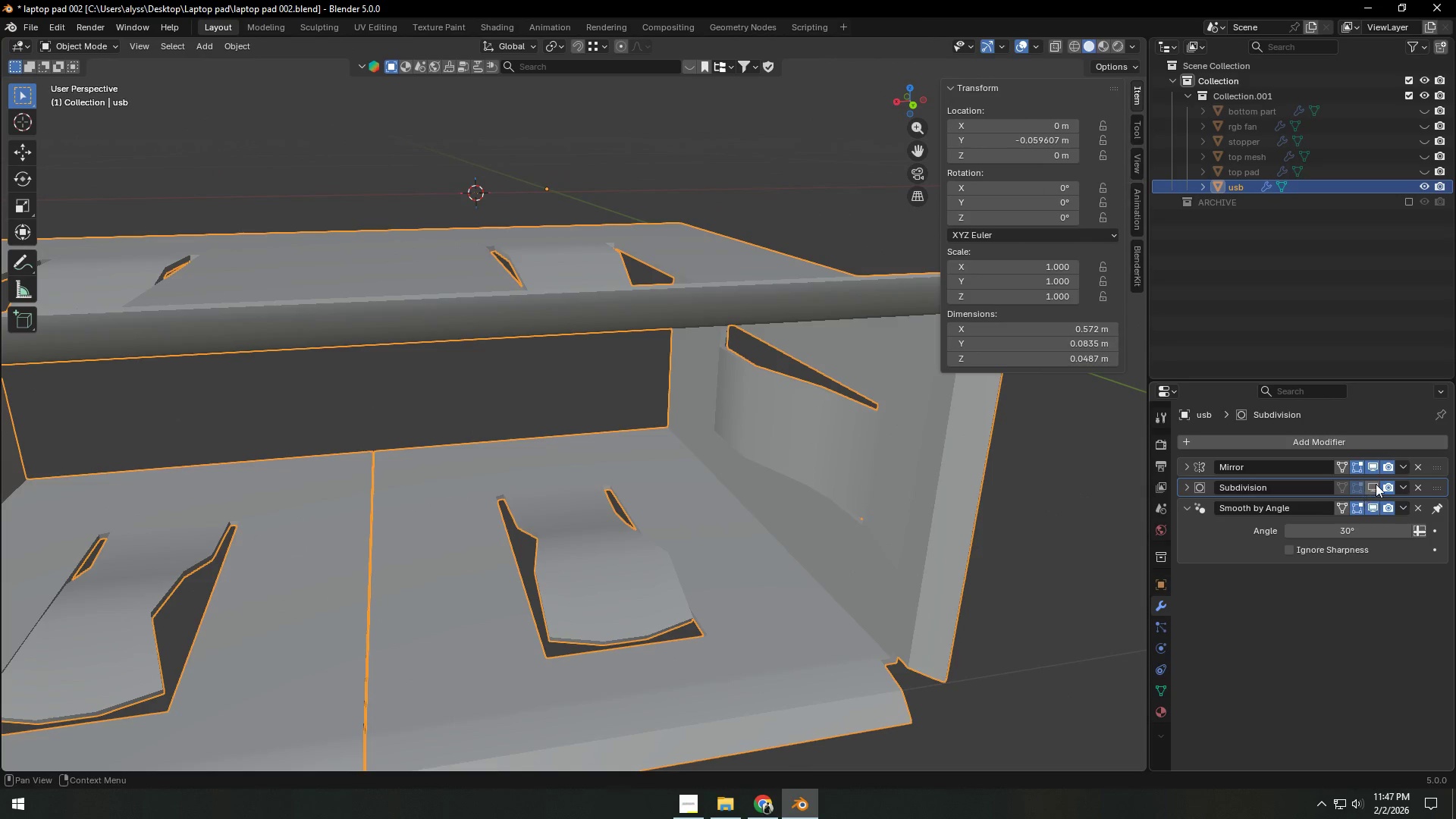 
left_click([1376, 484])
 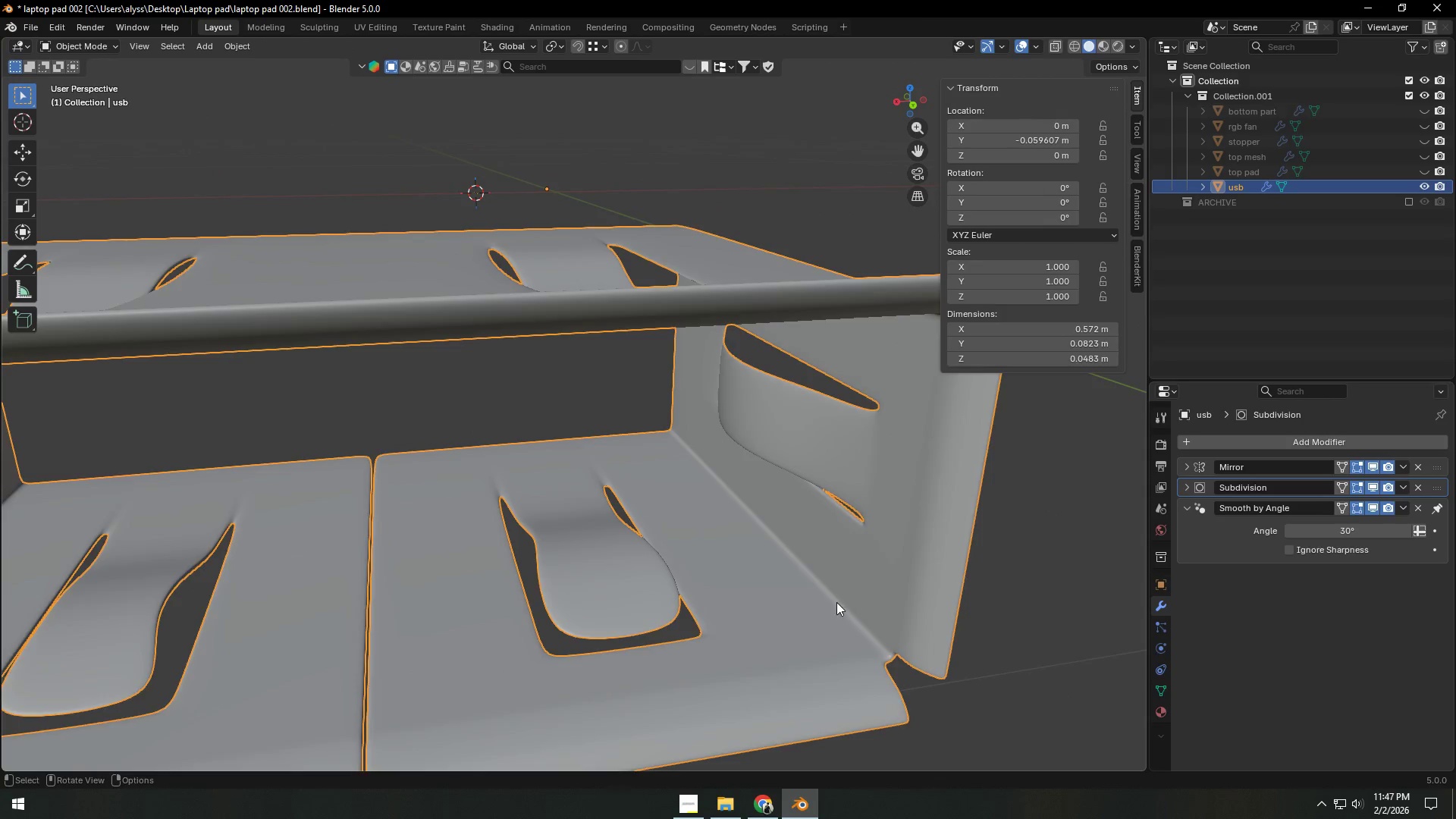 
scroll: coordinate [836, 602], scroll_direction: down, amount: 3.0
 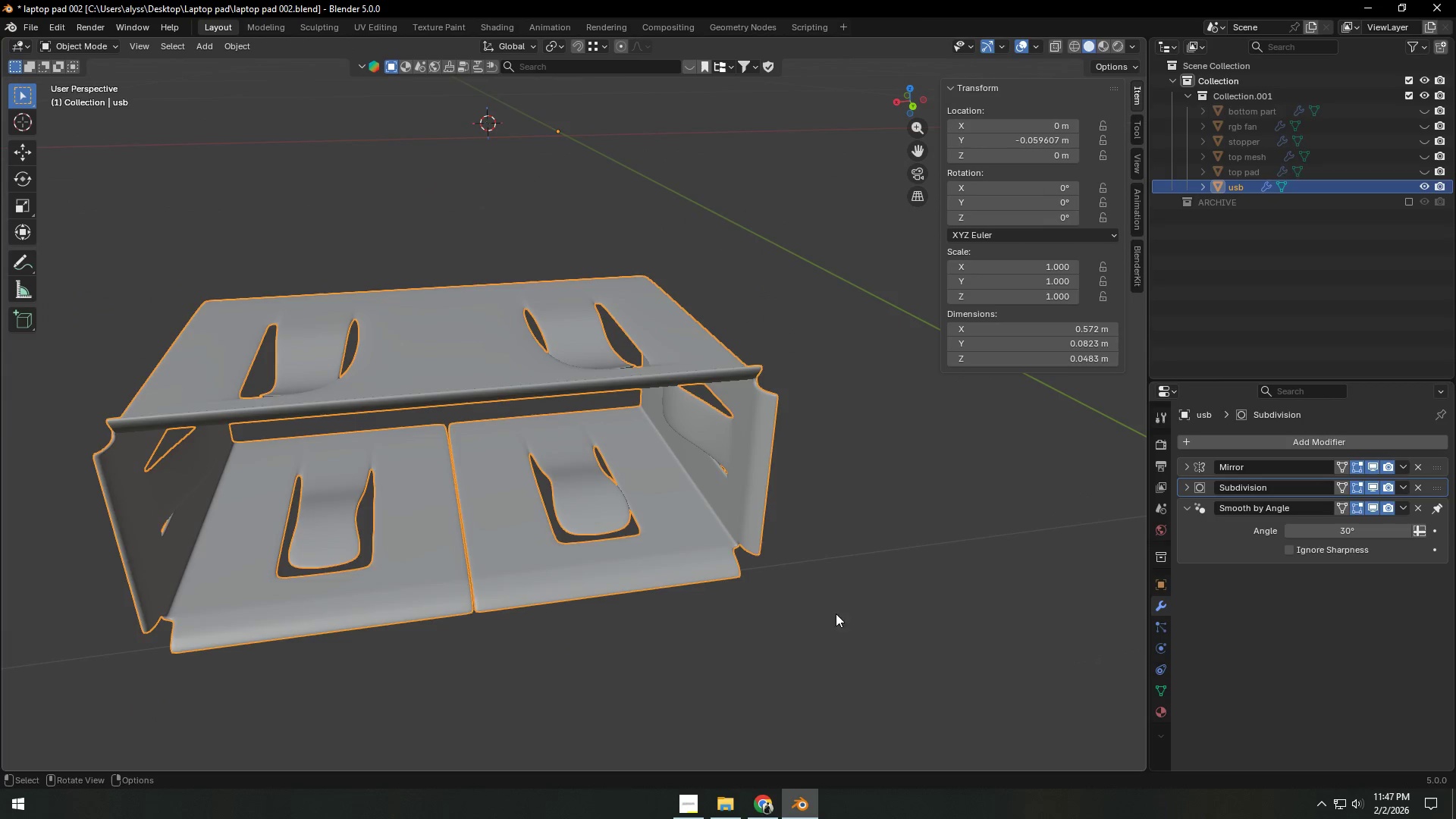 
left_click([856, 605])
 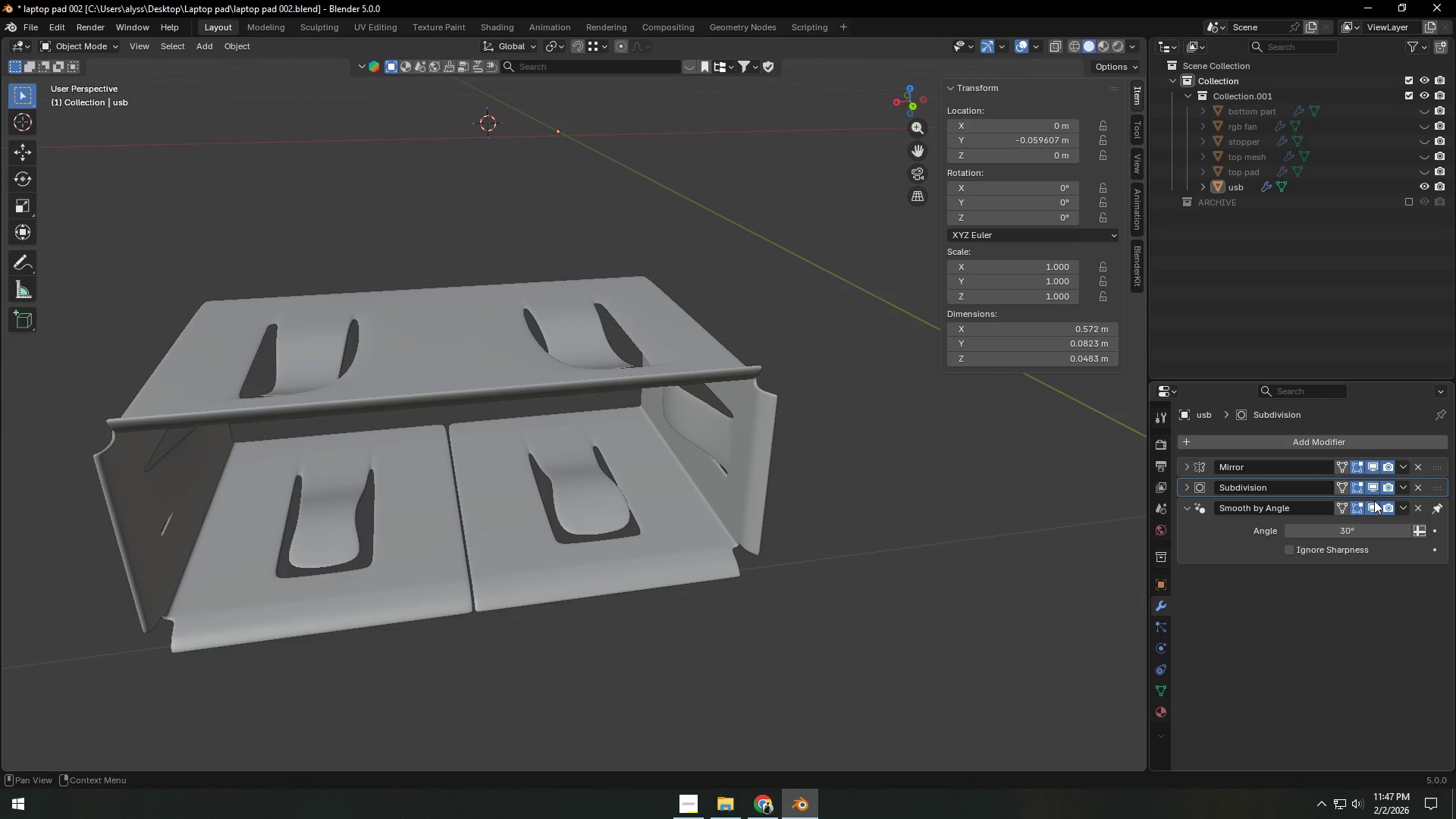 
left_click([1375, 485])
 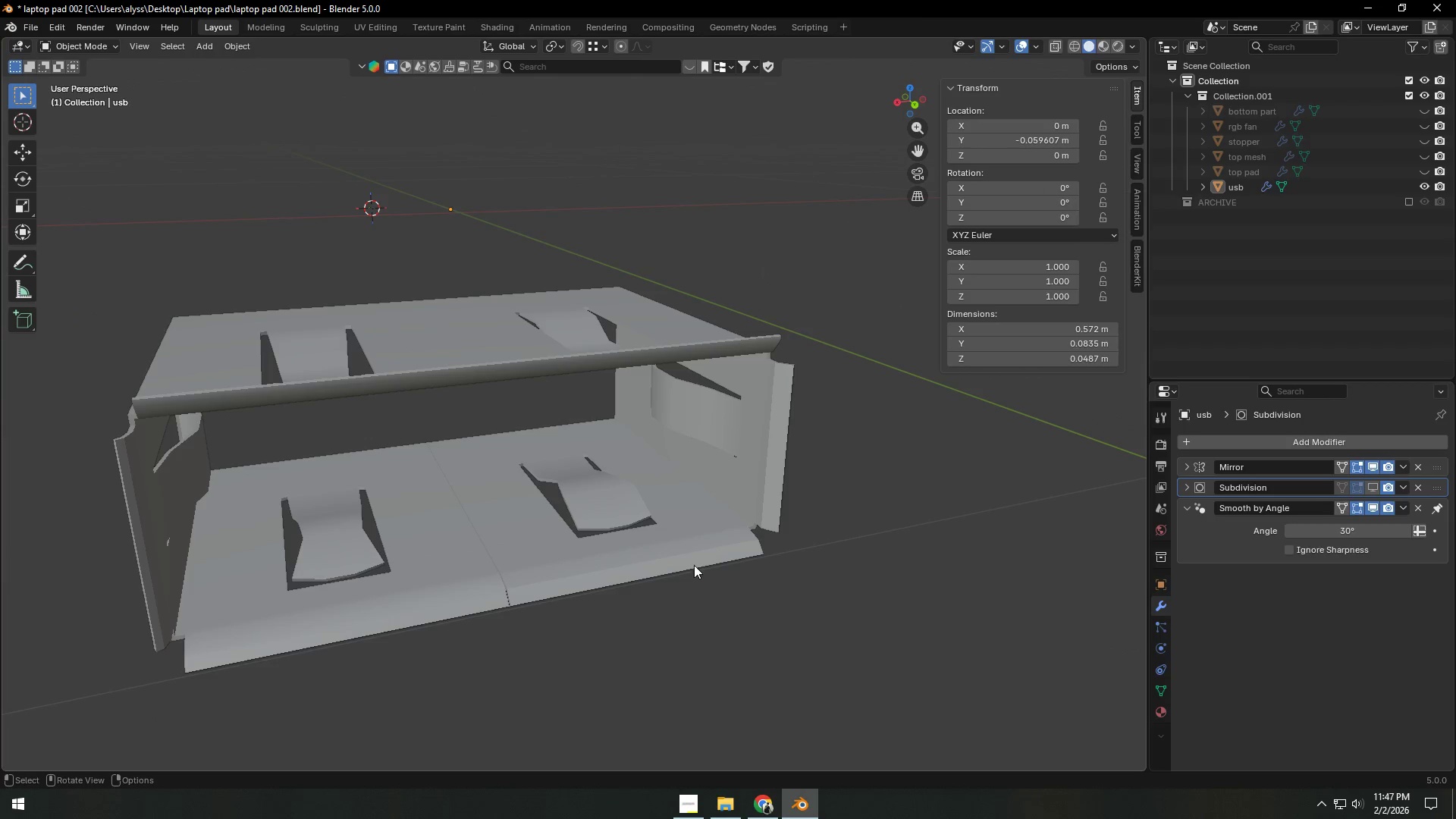 
key(Tab)
 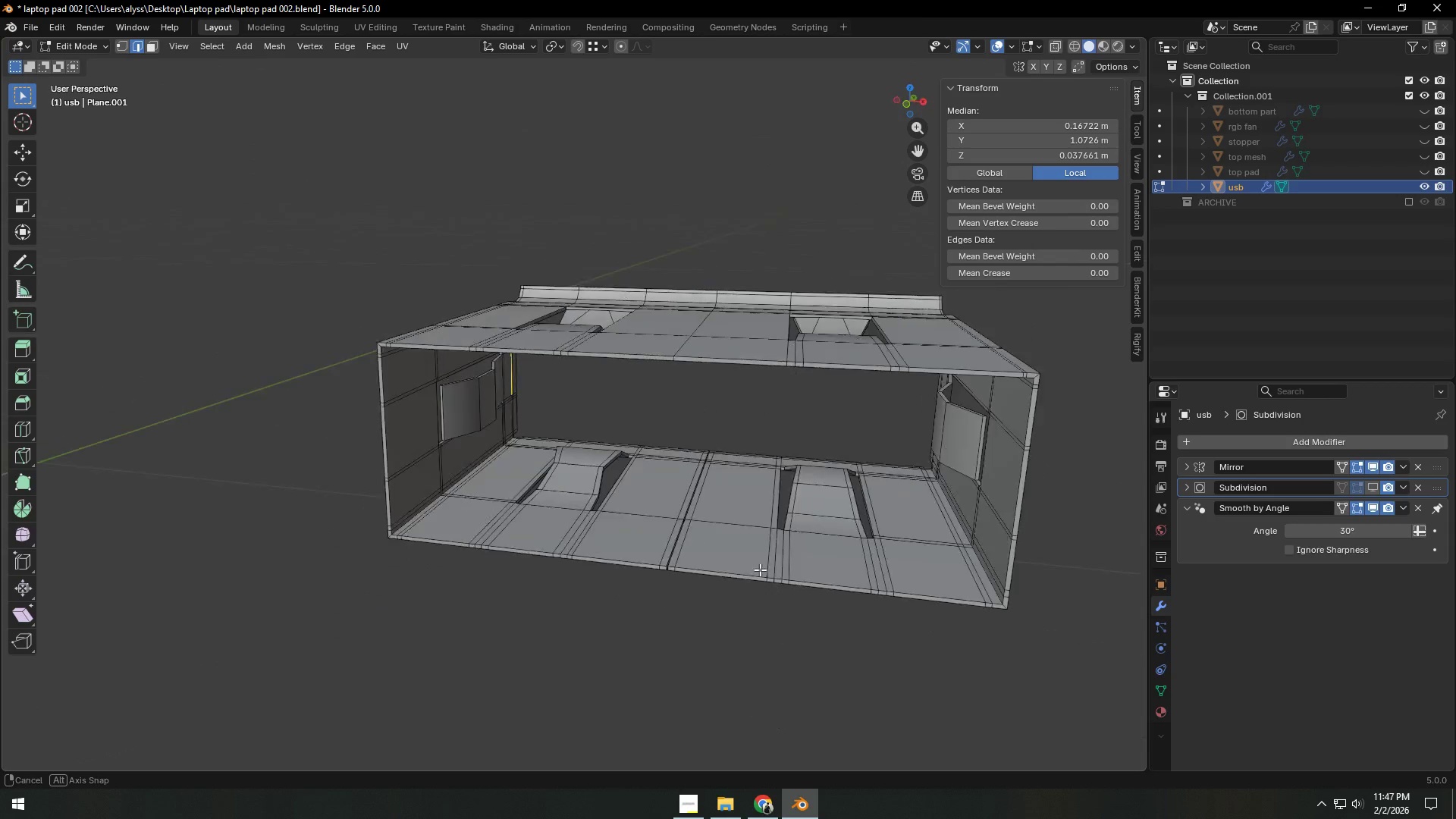 
hold_key(key=ShiftLeft, duration=0.31)
 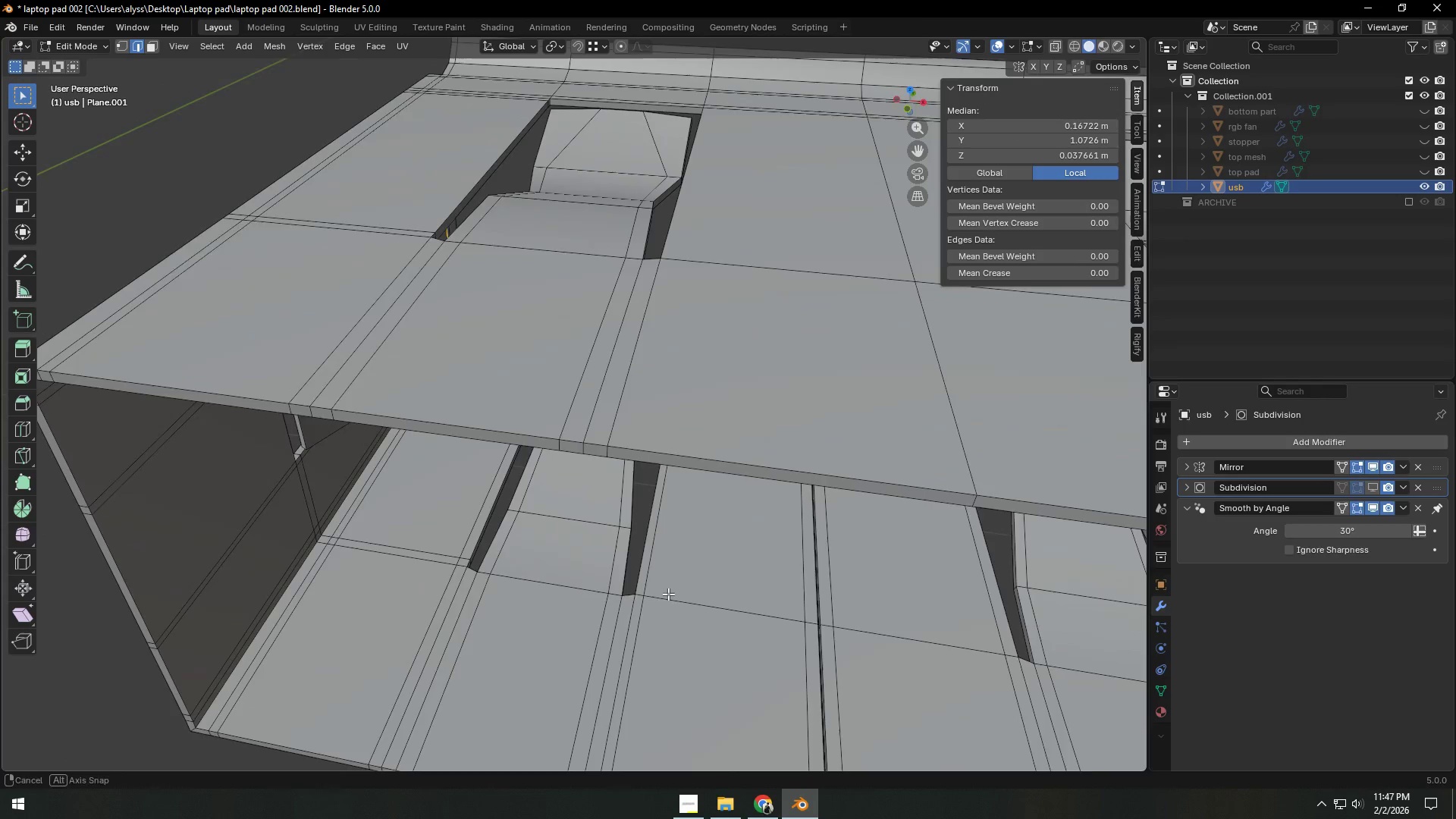 
scroll: coordinate [667, 590], scroll_direction: up, amount: 4.0
 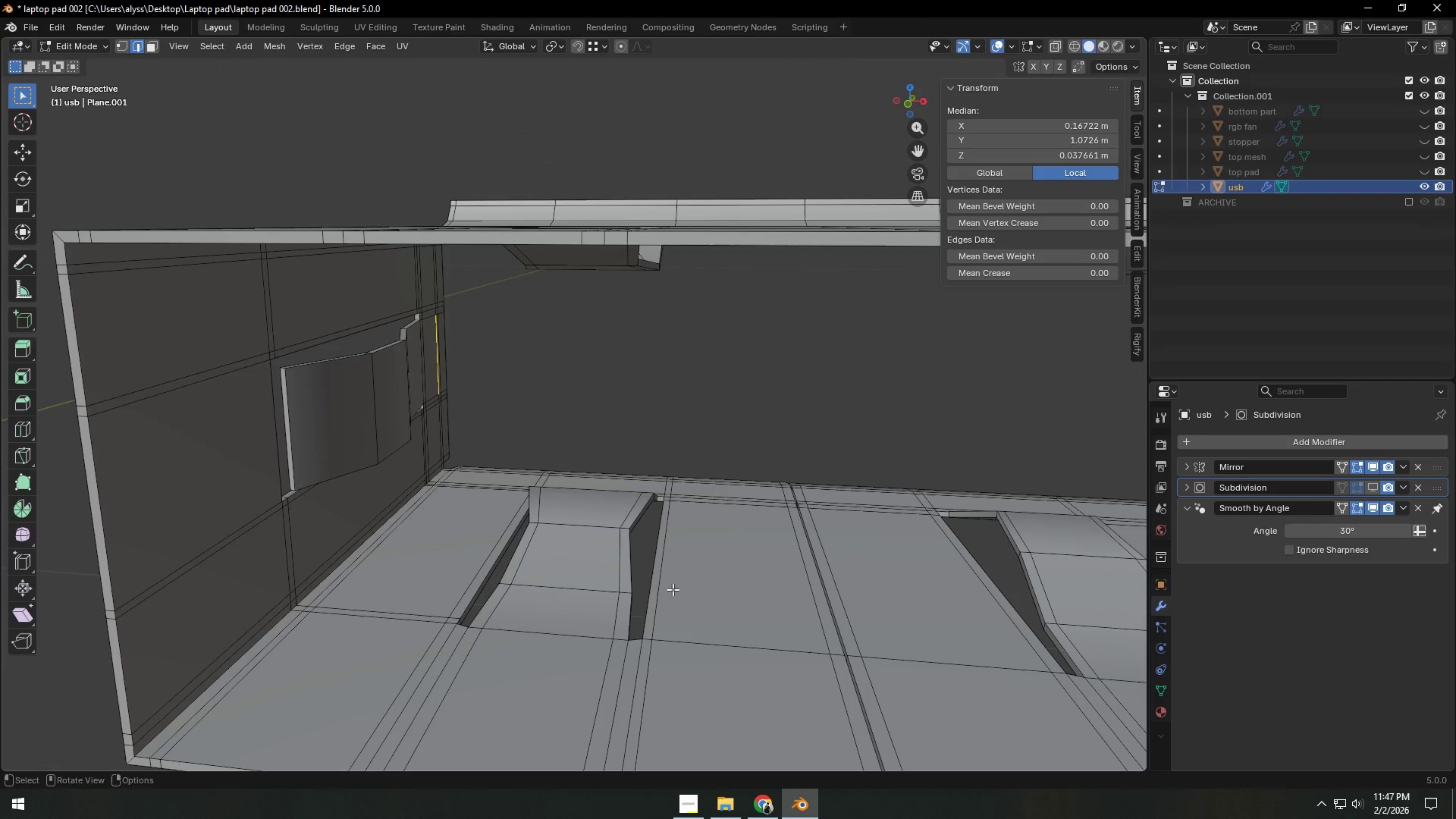 
key(Shift+ShiftLeft)
 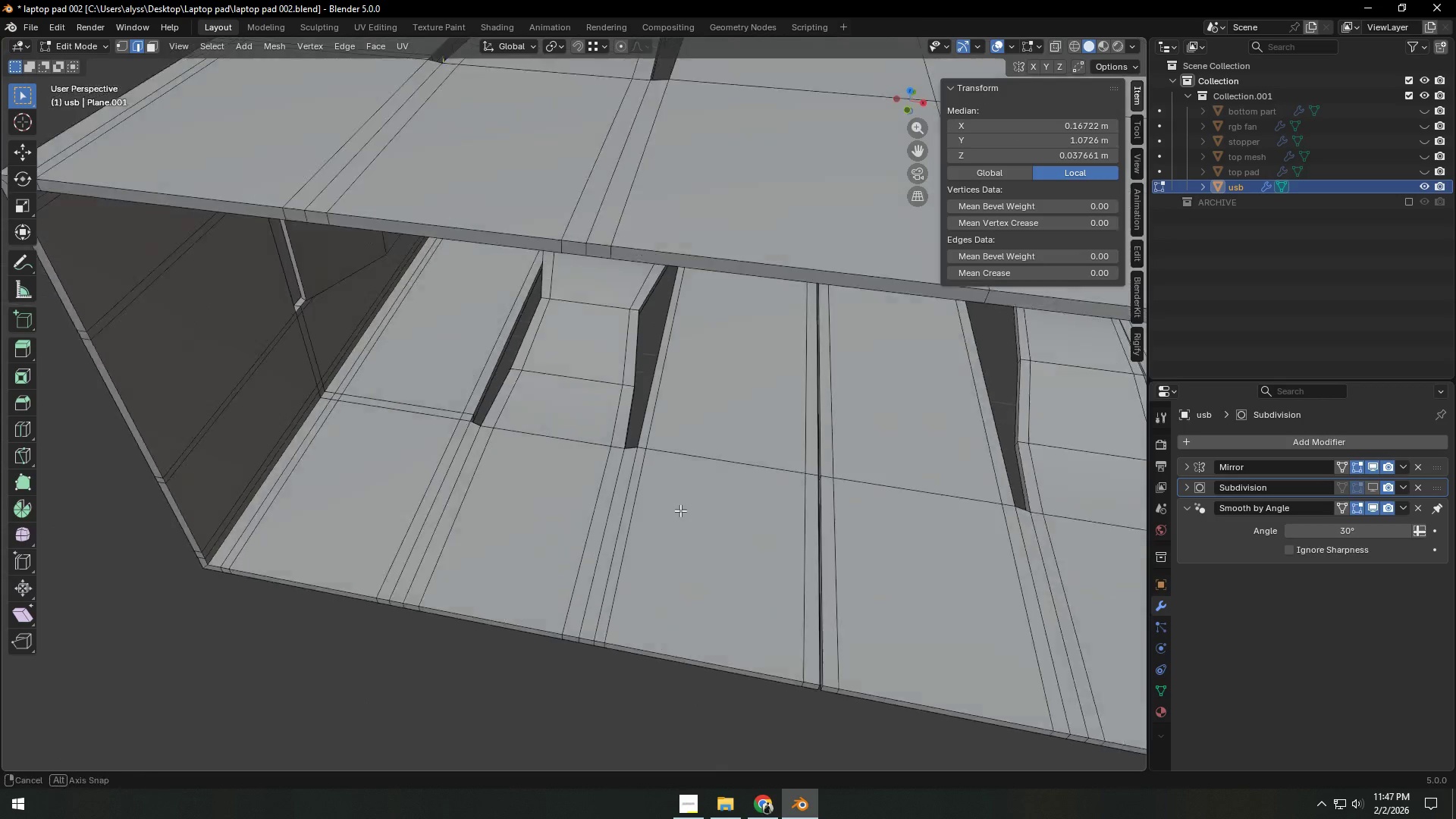 
hold_key(key=ShiftLeft, duration=0.33)
 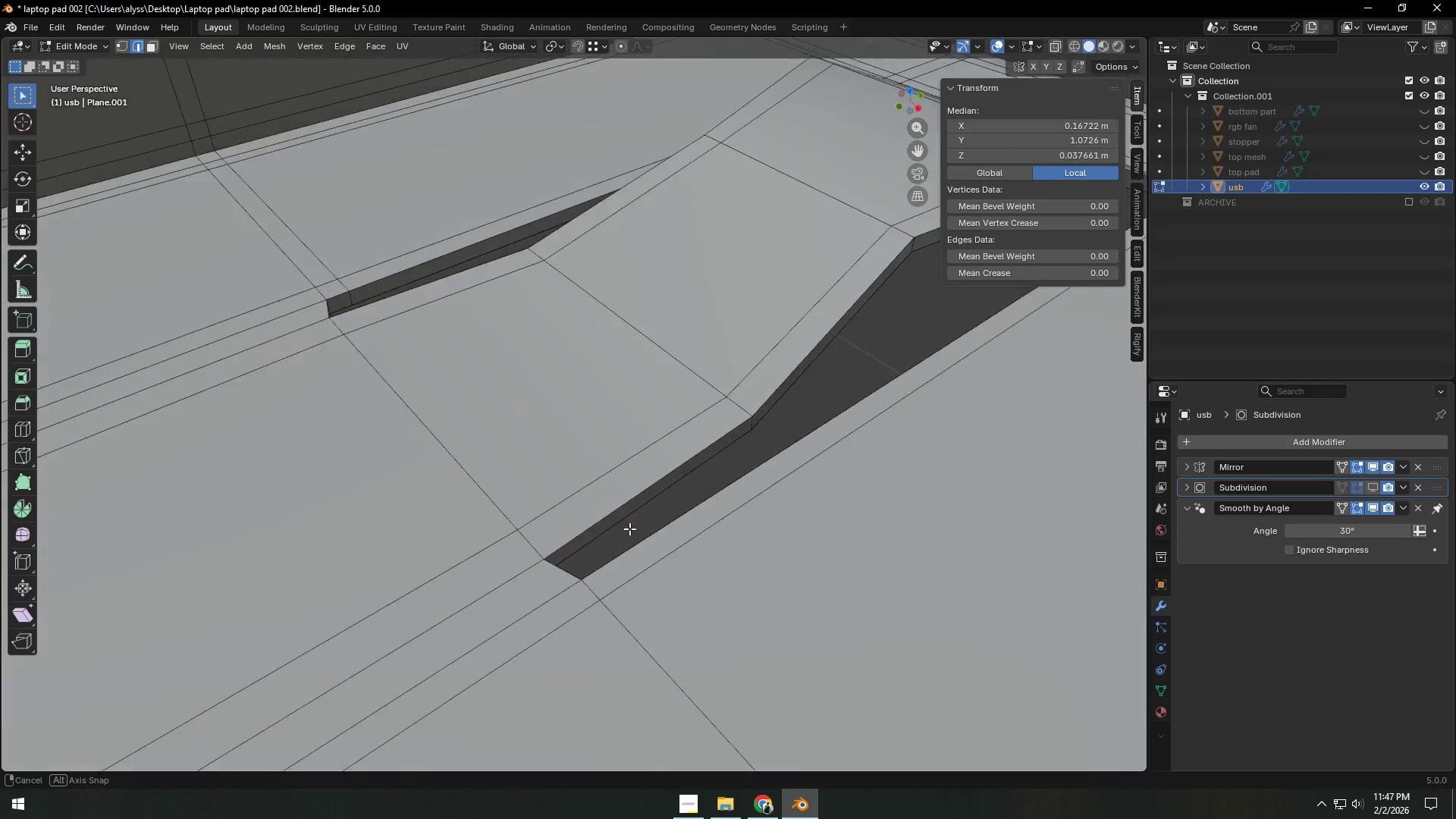 
scroll: coordinate [681, 539], scroll_direction: up, amount: 6.0
 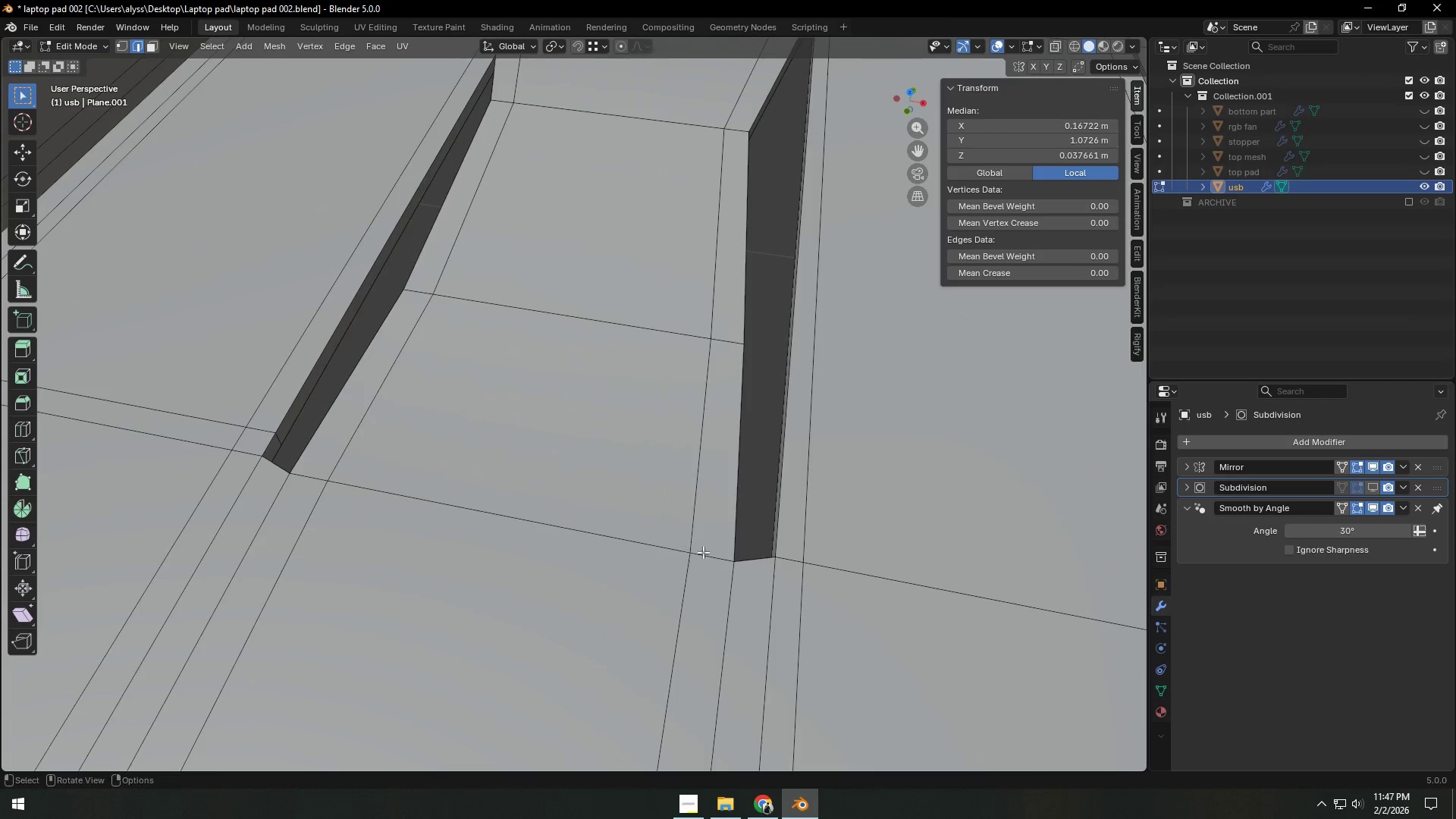 
hold_key(key=ShiftLeft, duration=0.38)
 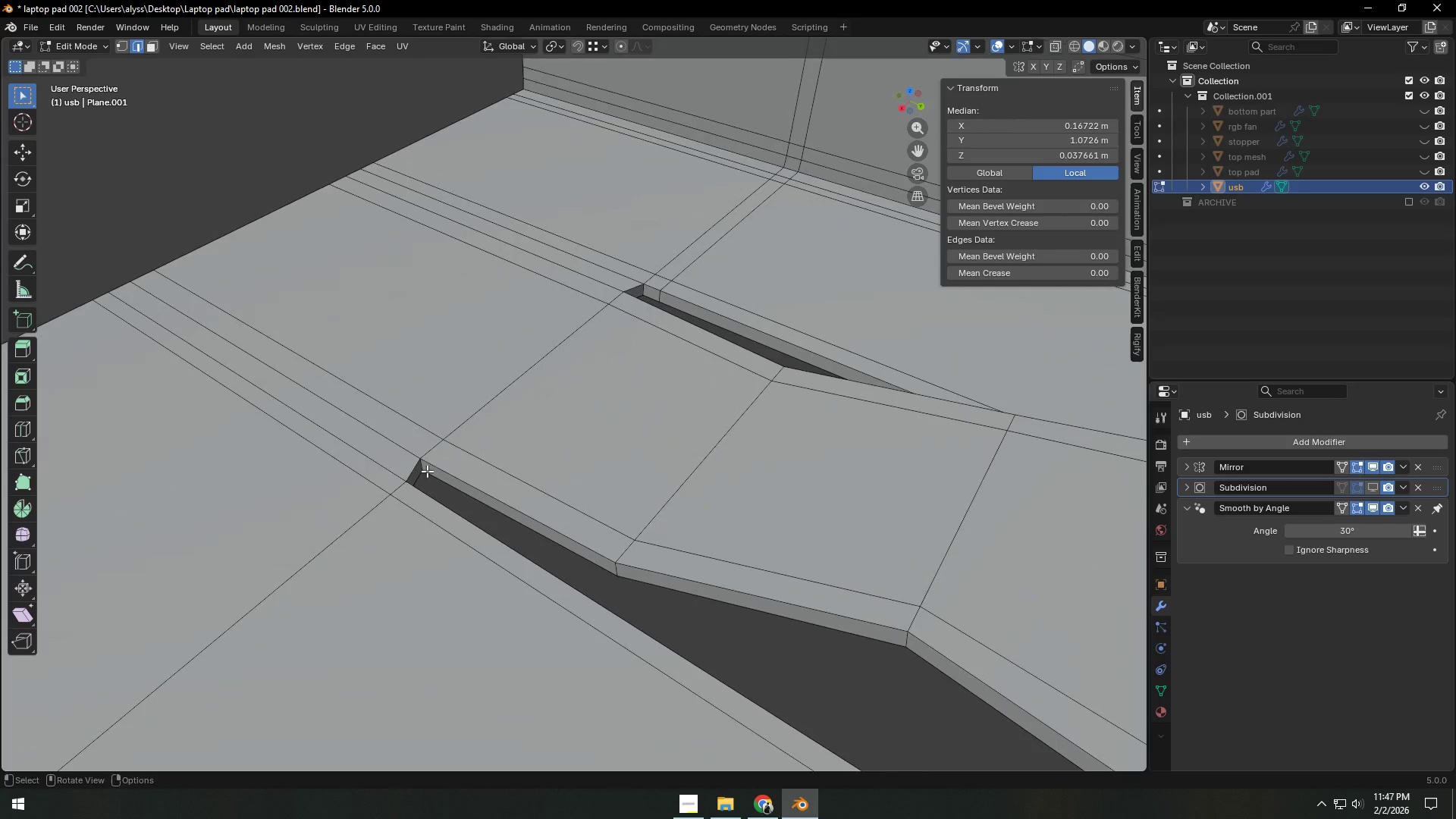 
scroll: coordinate [570, 532], scroll_direction: down, amount: 1.0
 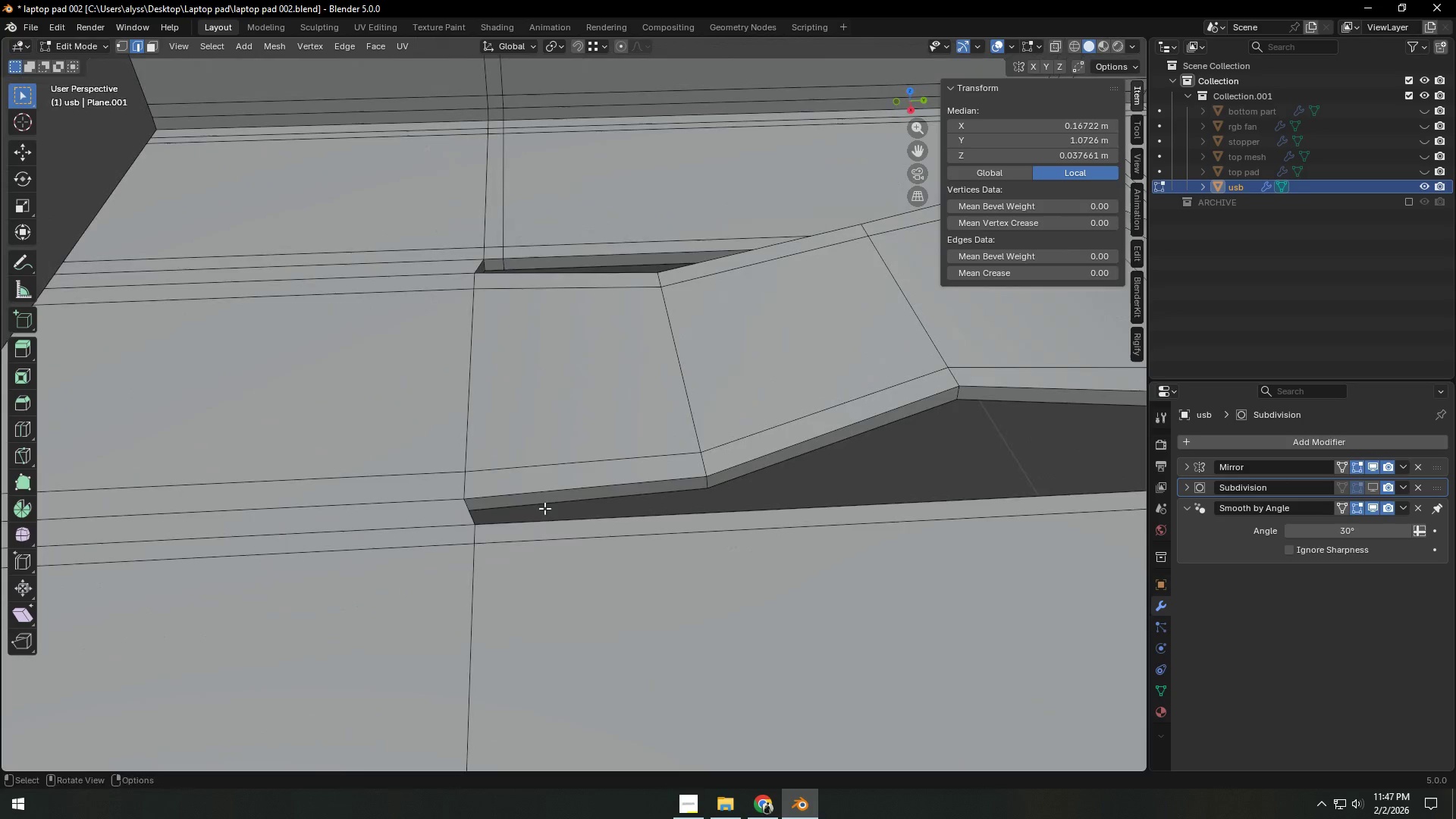 
left_click([424, 466])
 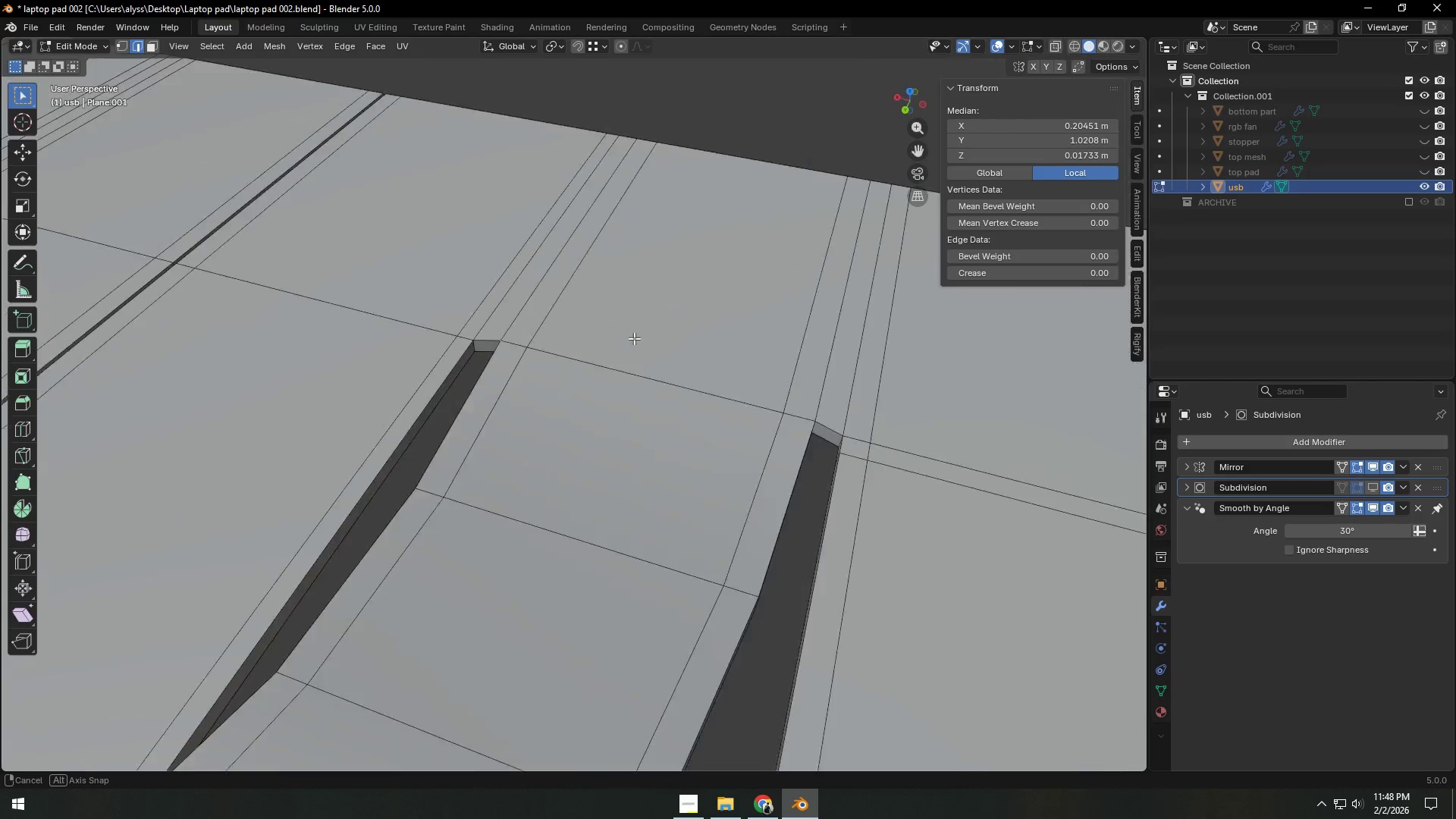 
hold_key(key=ShiftLeft, duration=0.69)
left_click([819, 486])
 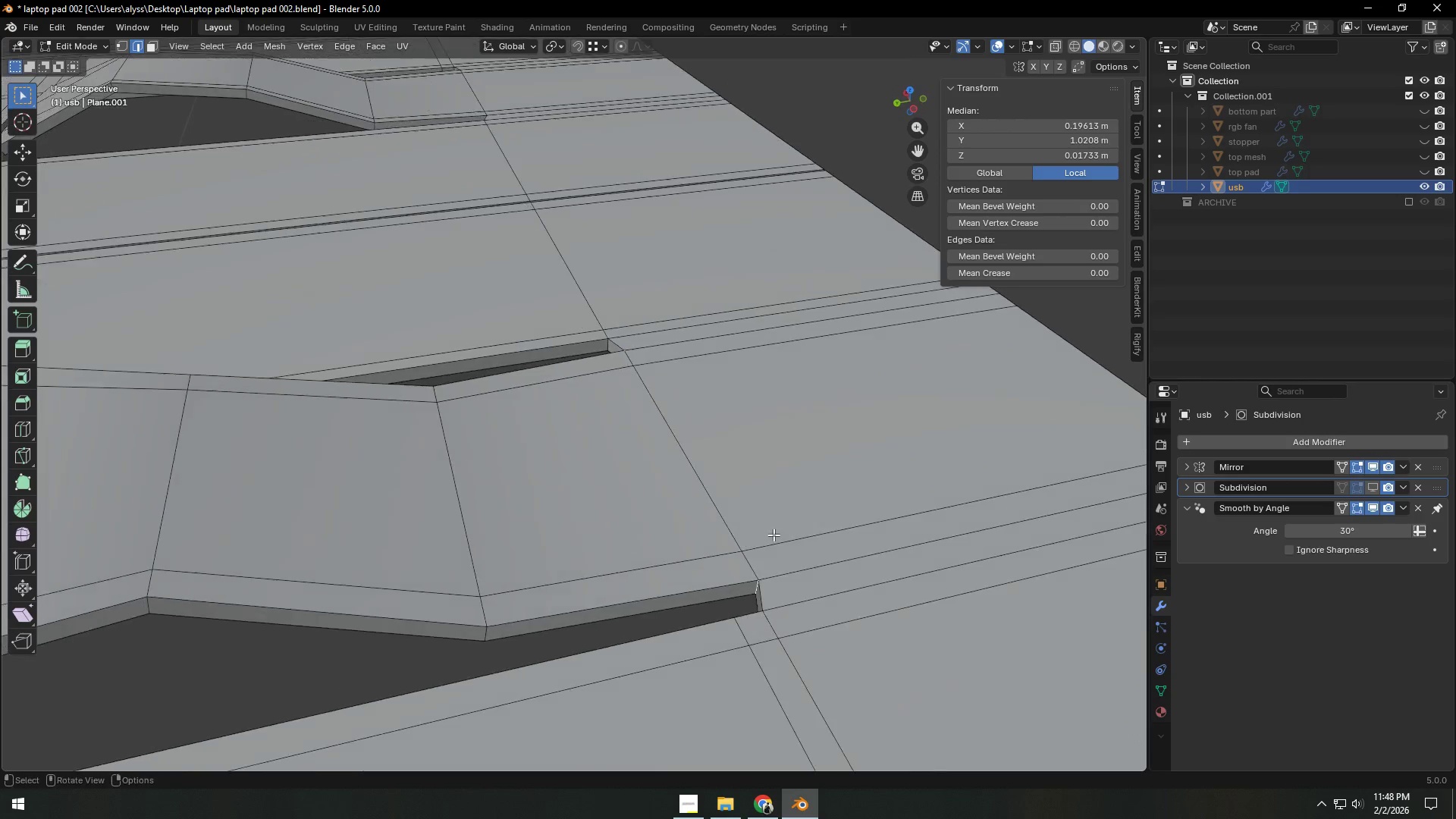 
type(gy)
 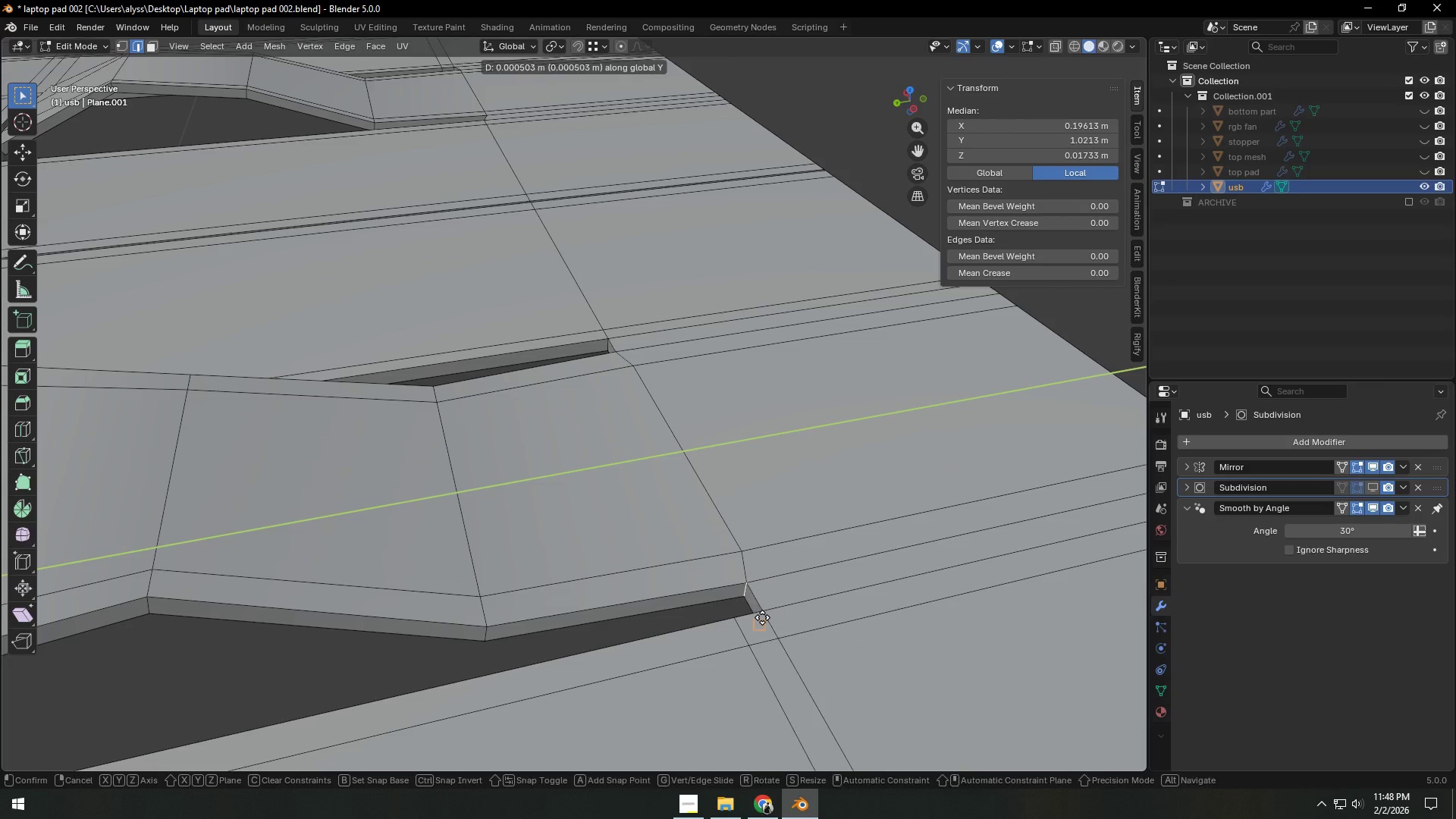 
hold_key(key=ControlLeft, duration=1.42)
left_click([764, 612])
 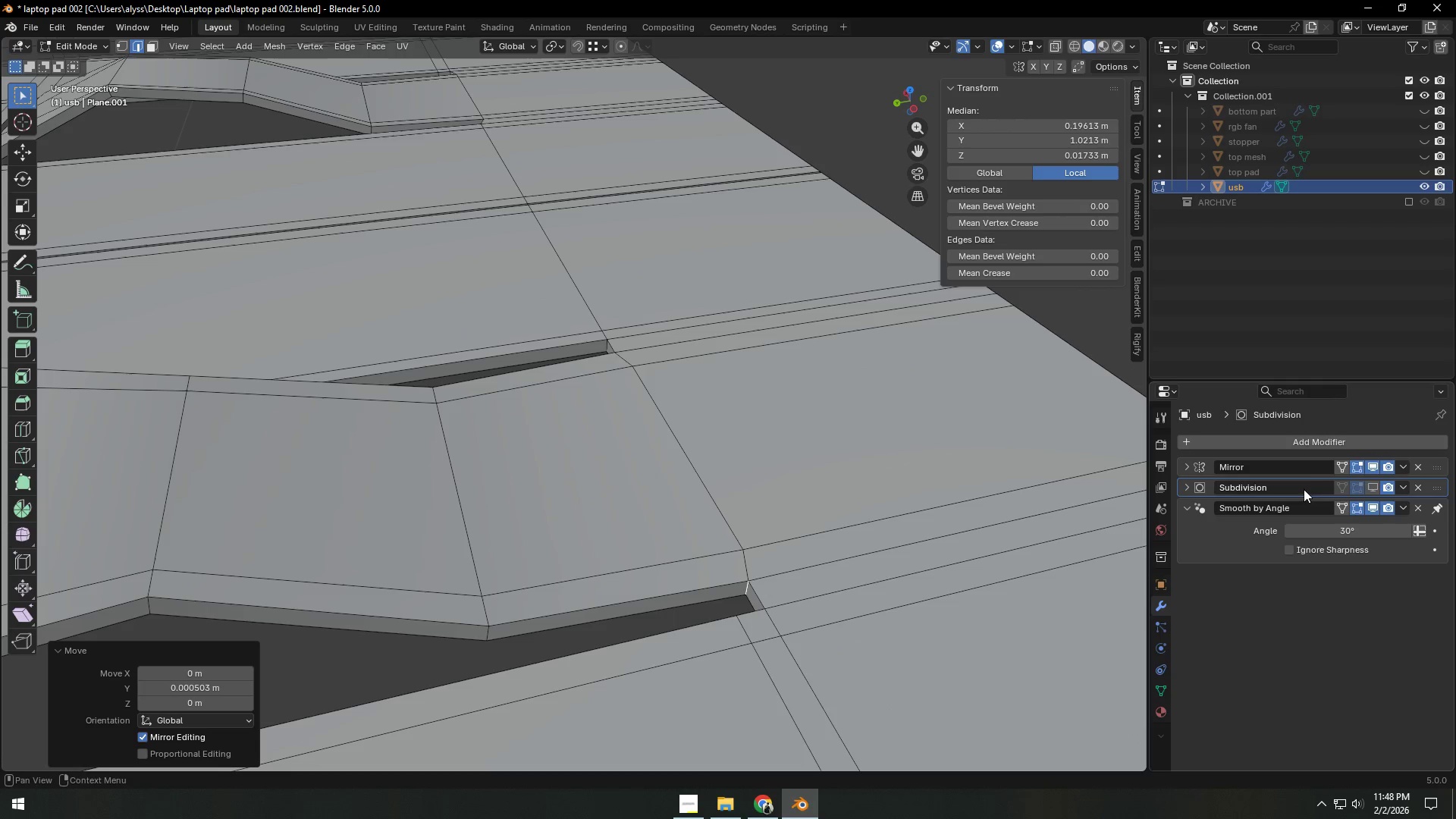 
left_click([1376, 483])
 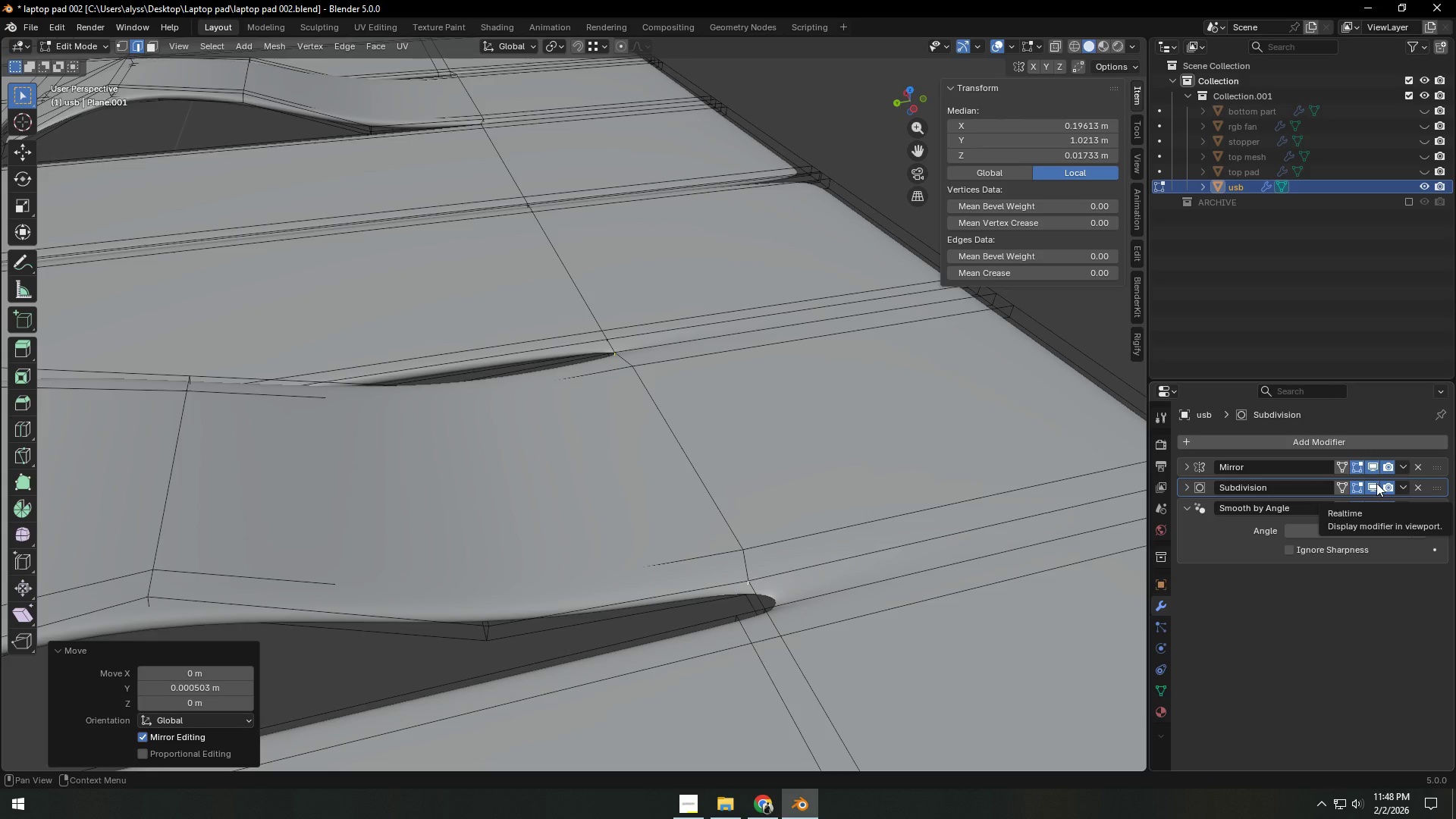 
left_click([1376, 483])
 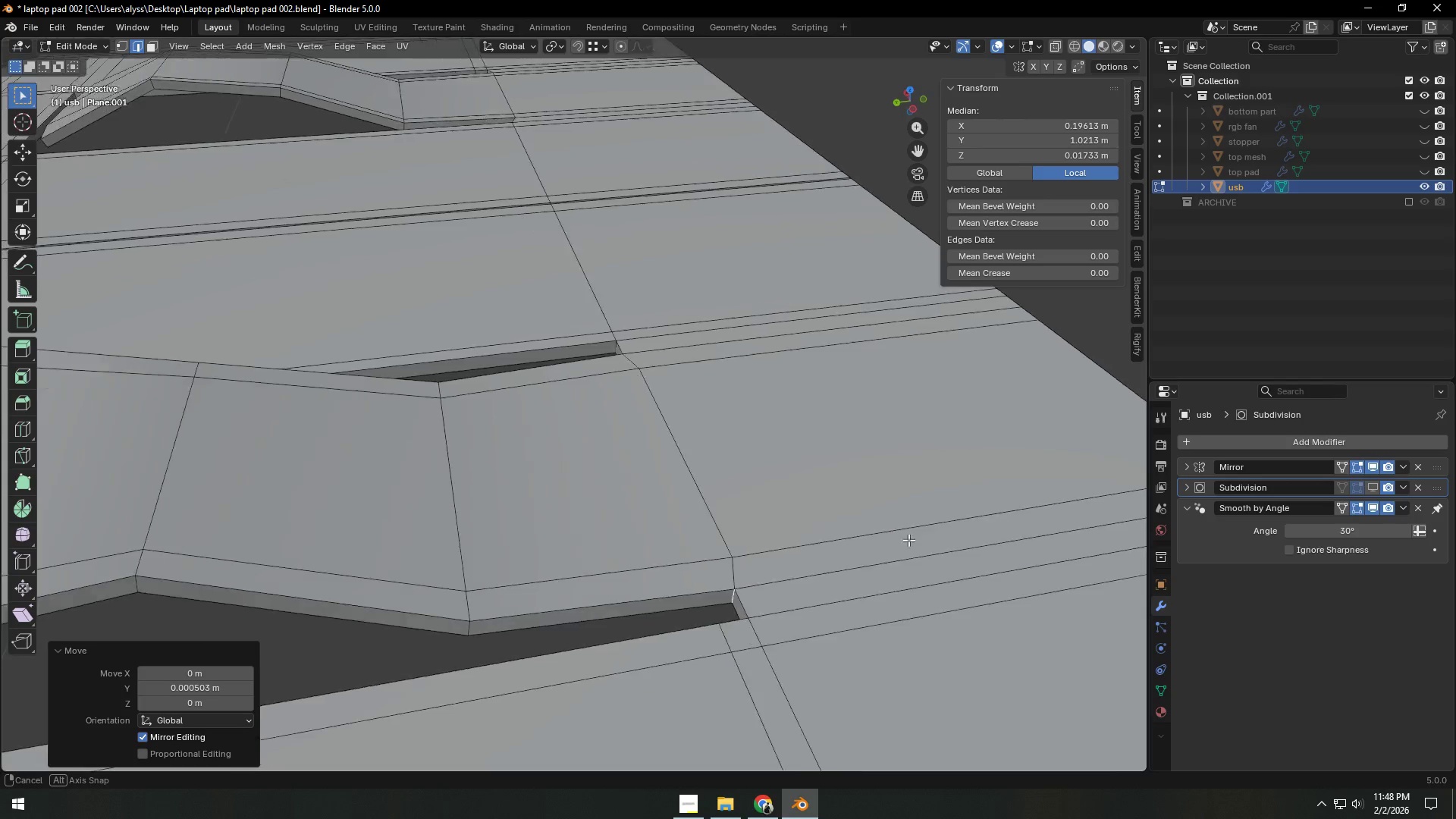 
key(Control+ControlLeft)
 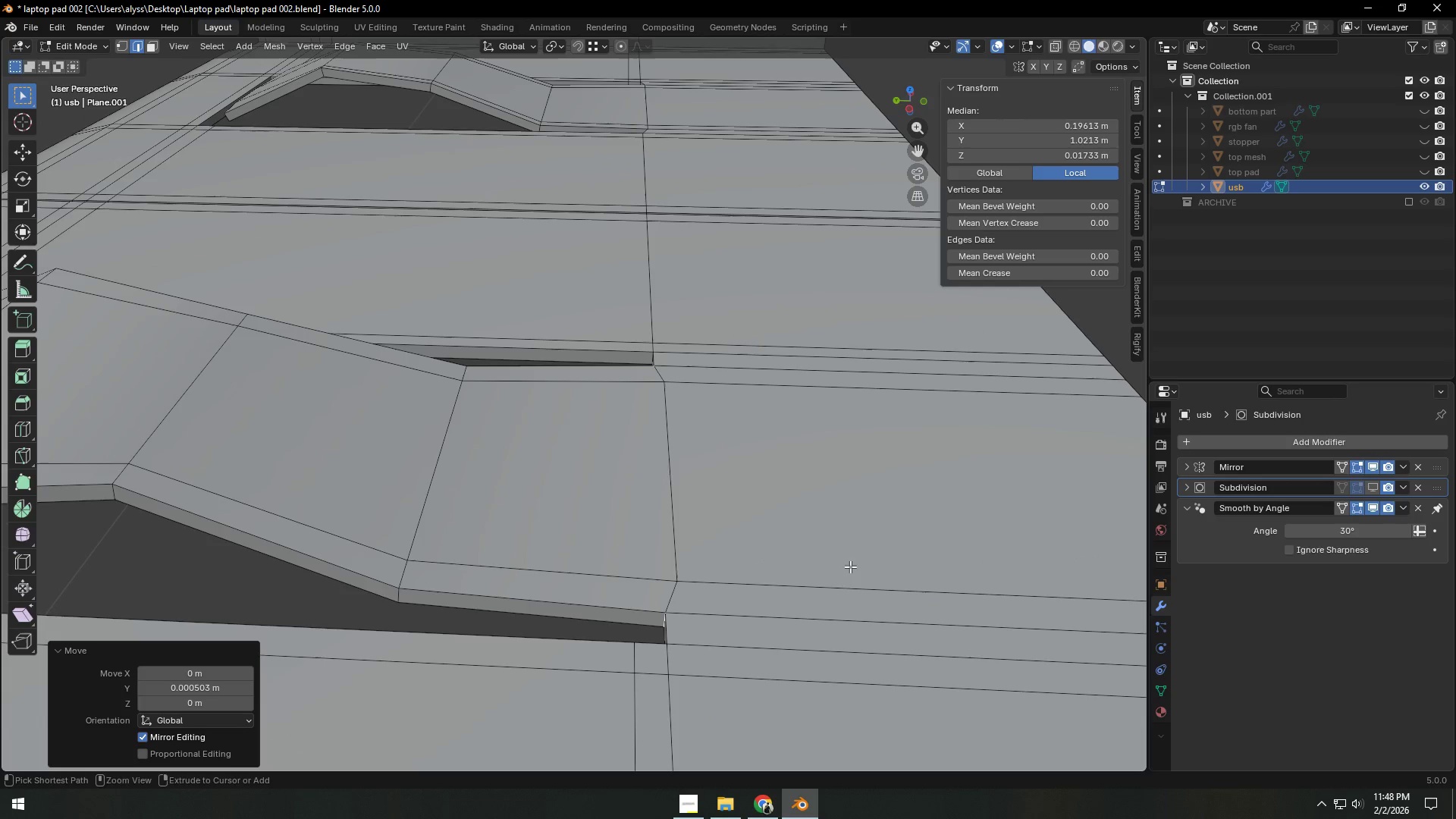 
key(Control+R)
 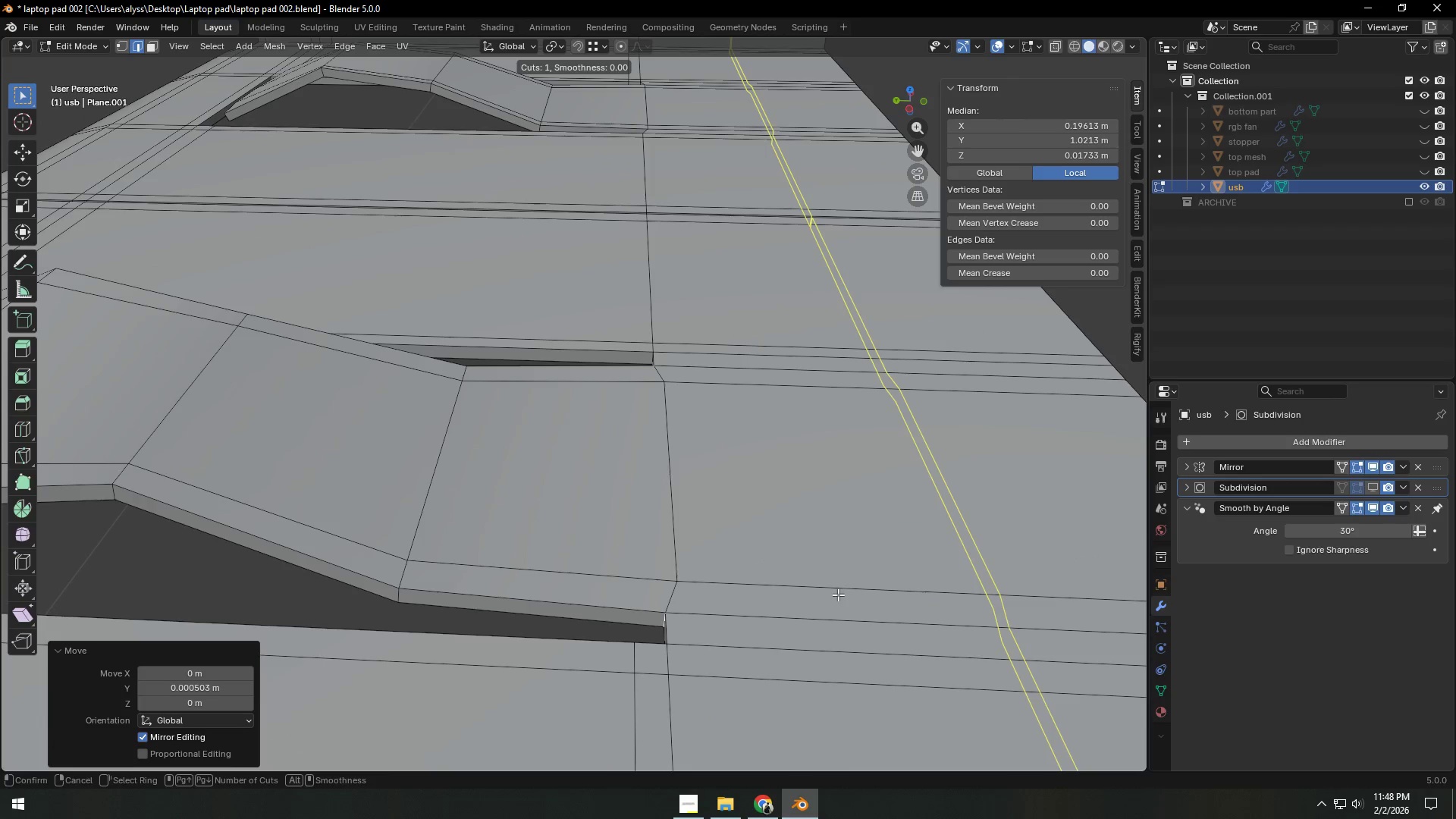 
left_click([838, 595])
 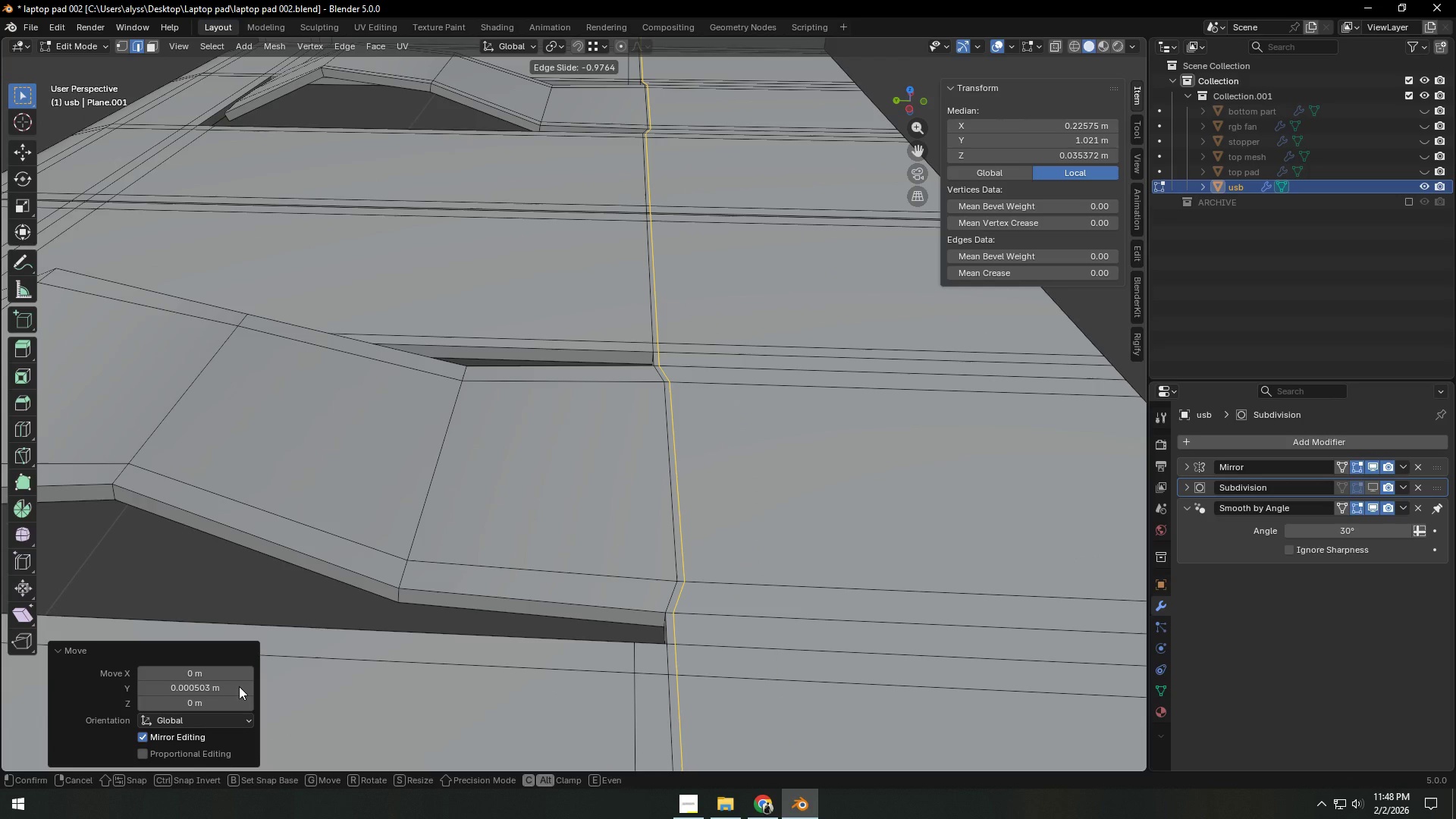 
left_click([239, 686])
 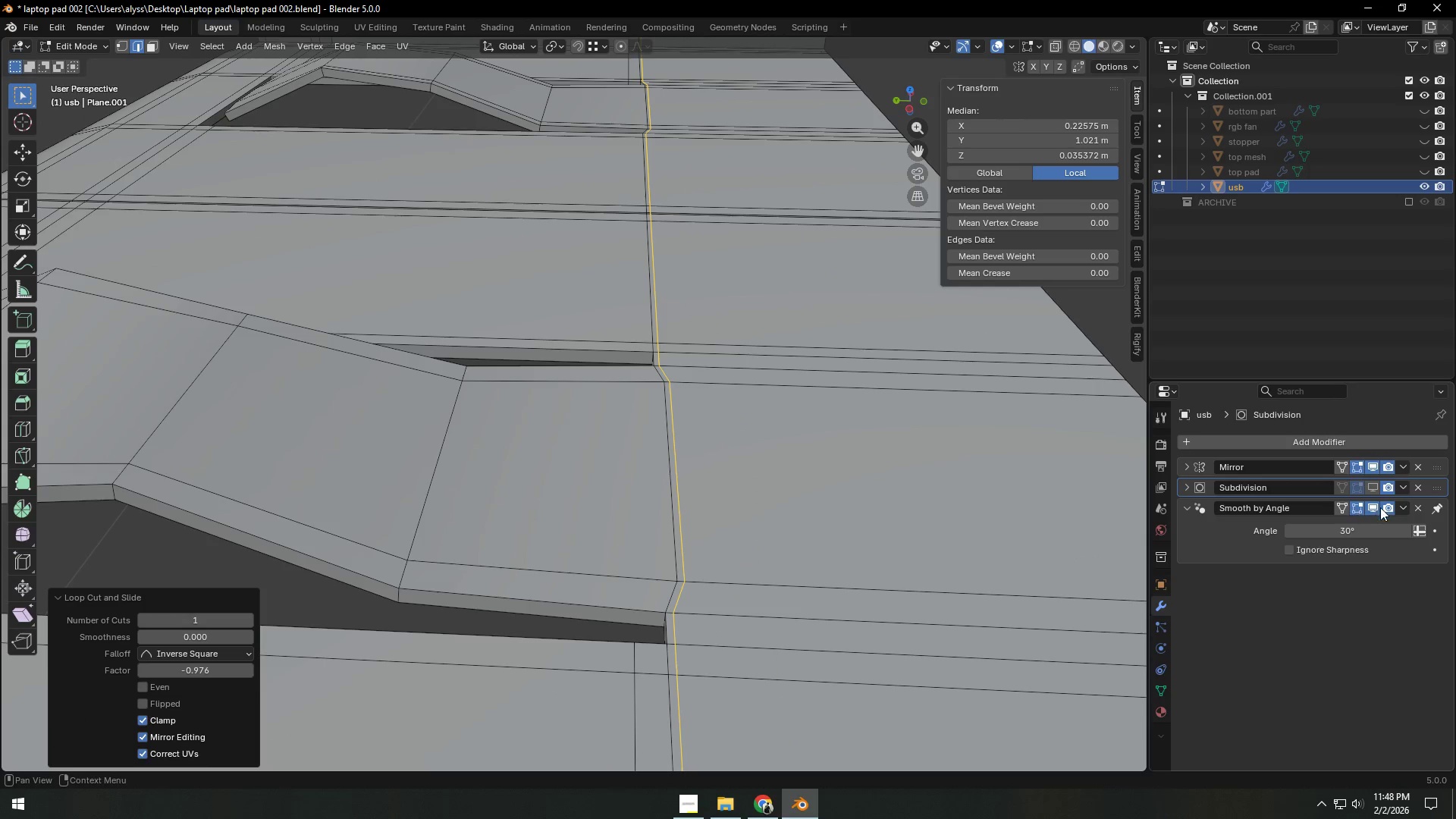 
left_click([1377, 487])
 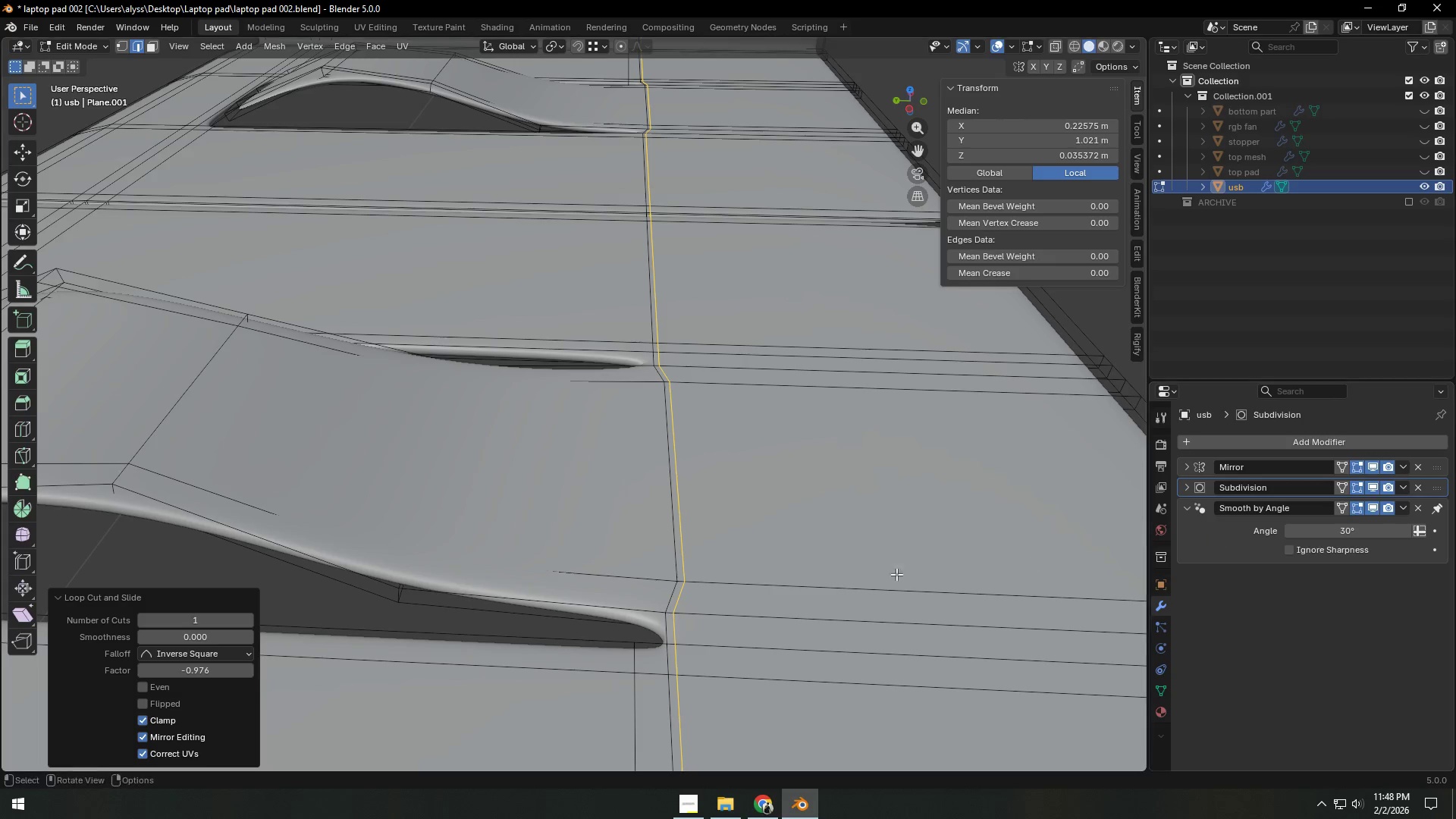 
key(Tab)
 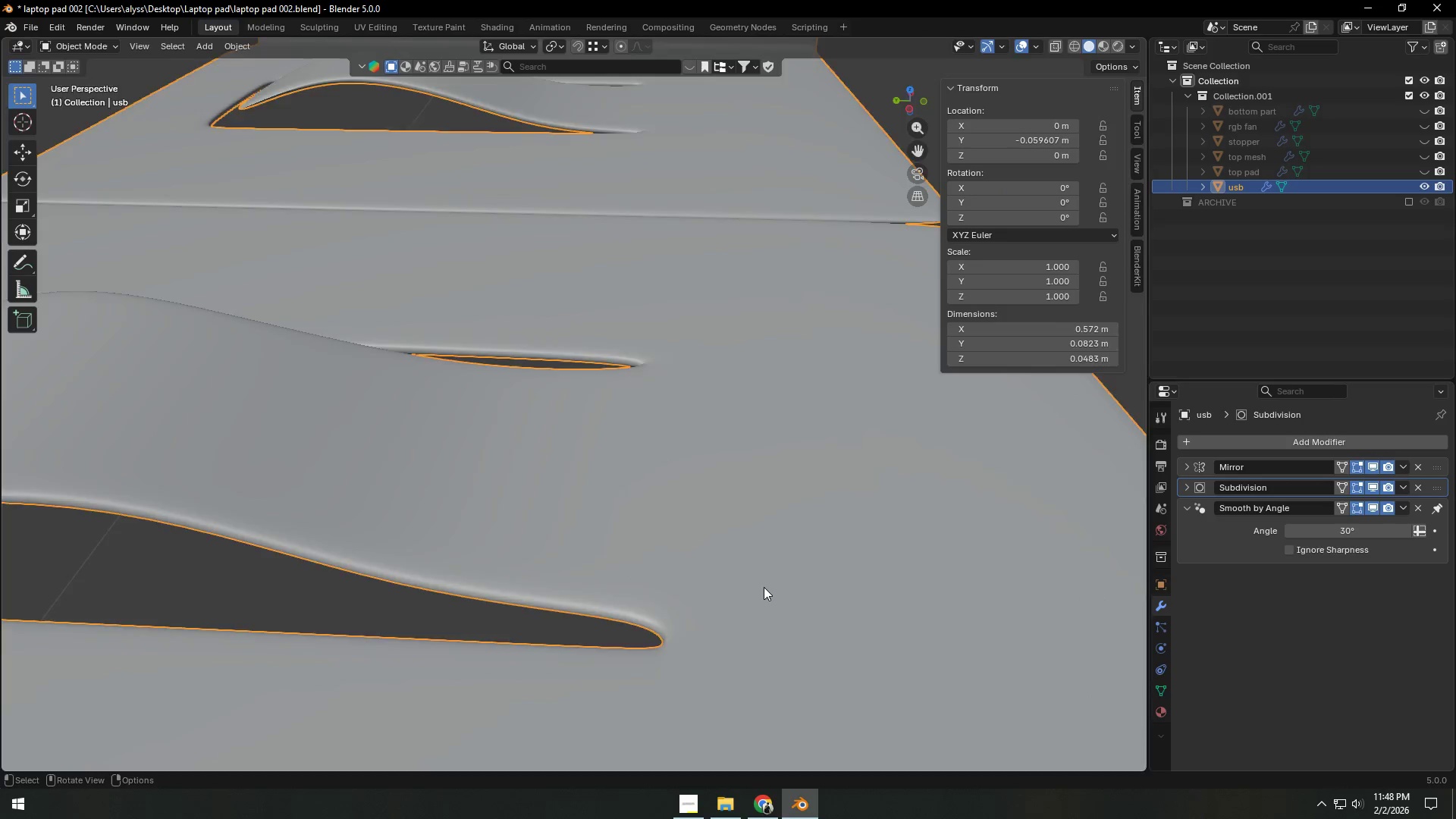 
scroll: coordinate [786, 570], scroll_direction: down, amount: 9.0
 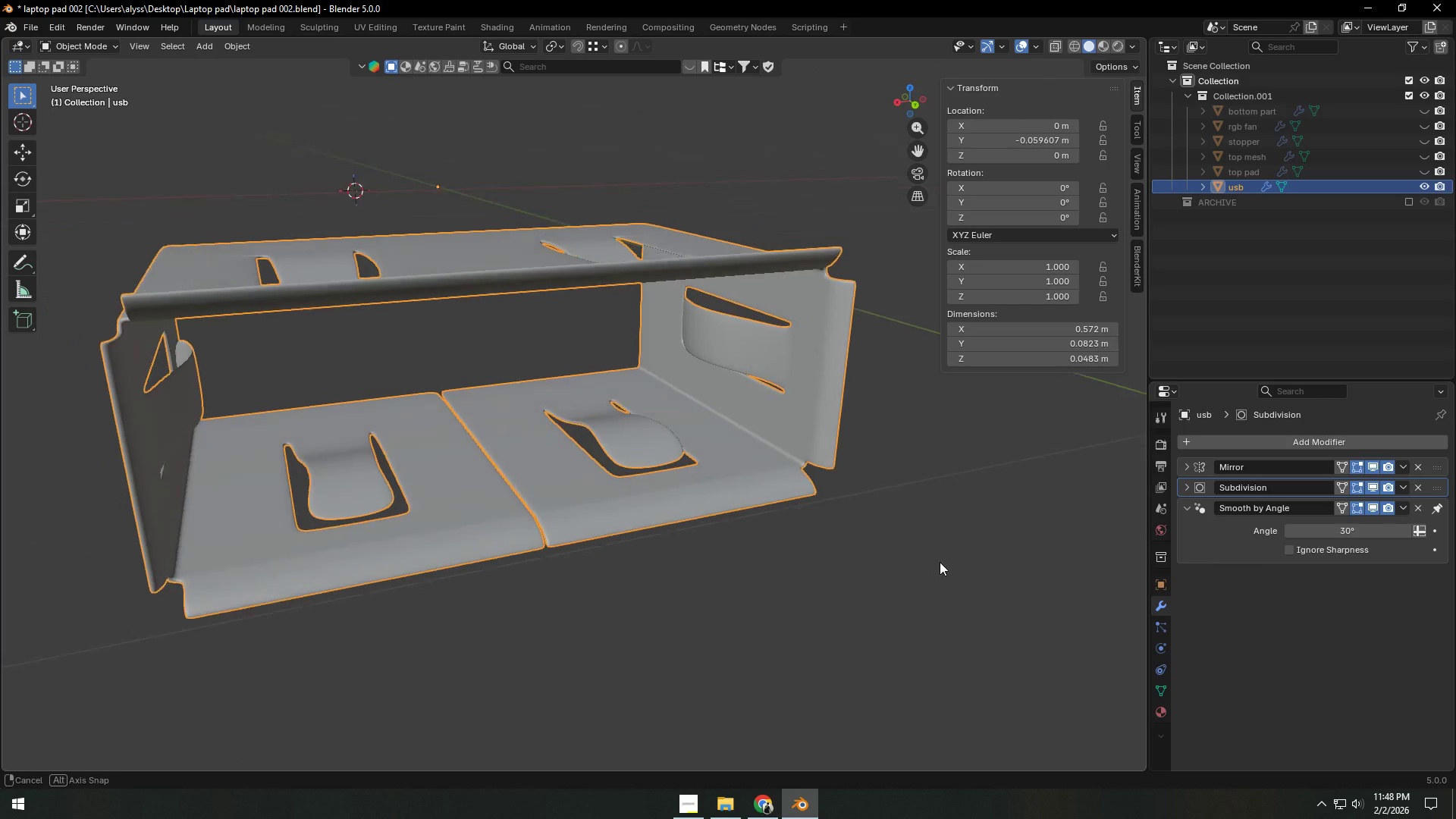 
left_click([940, 567])
 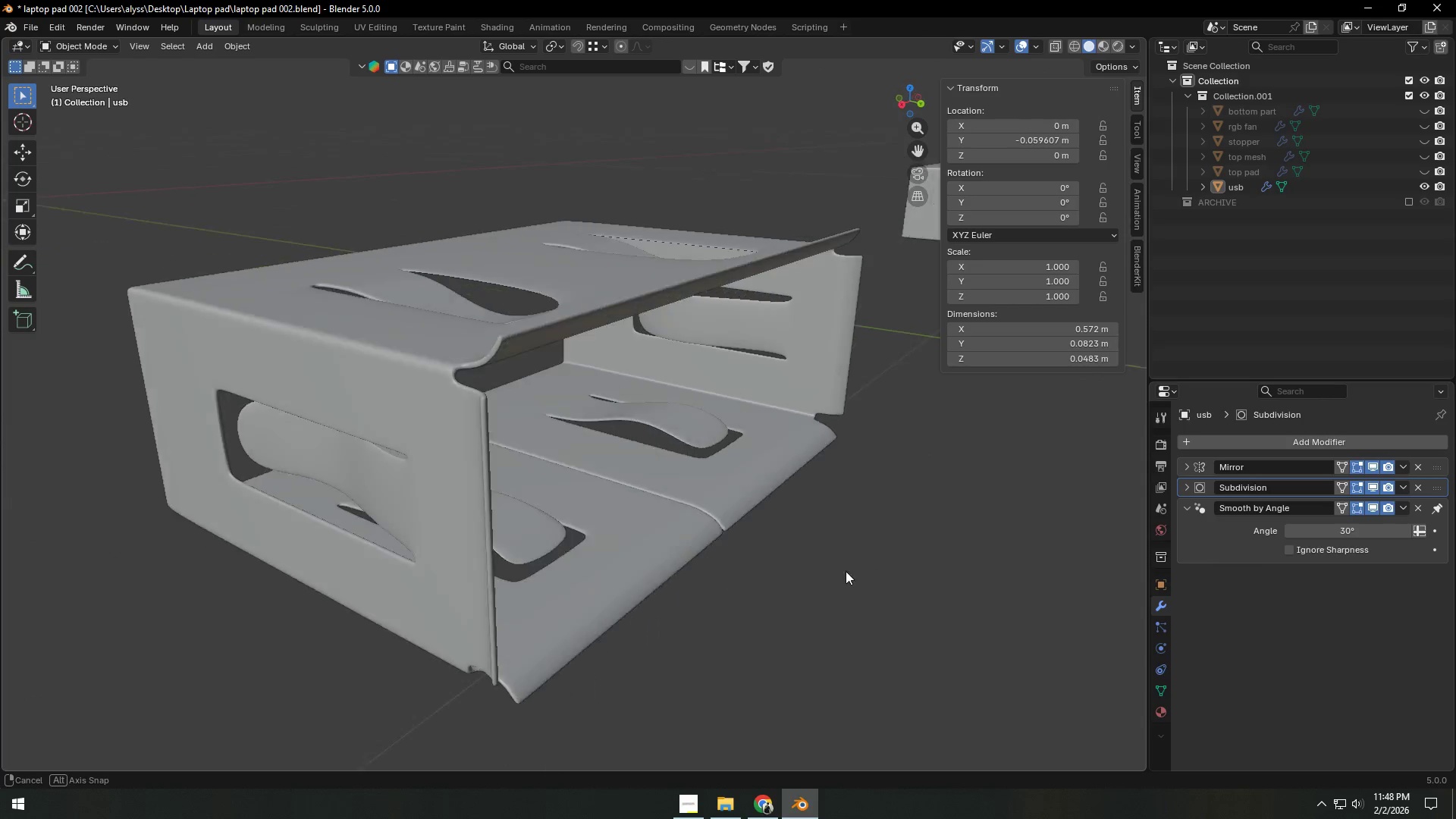 
key(Control+S)
 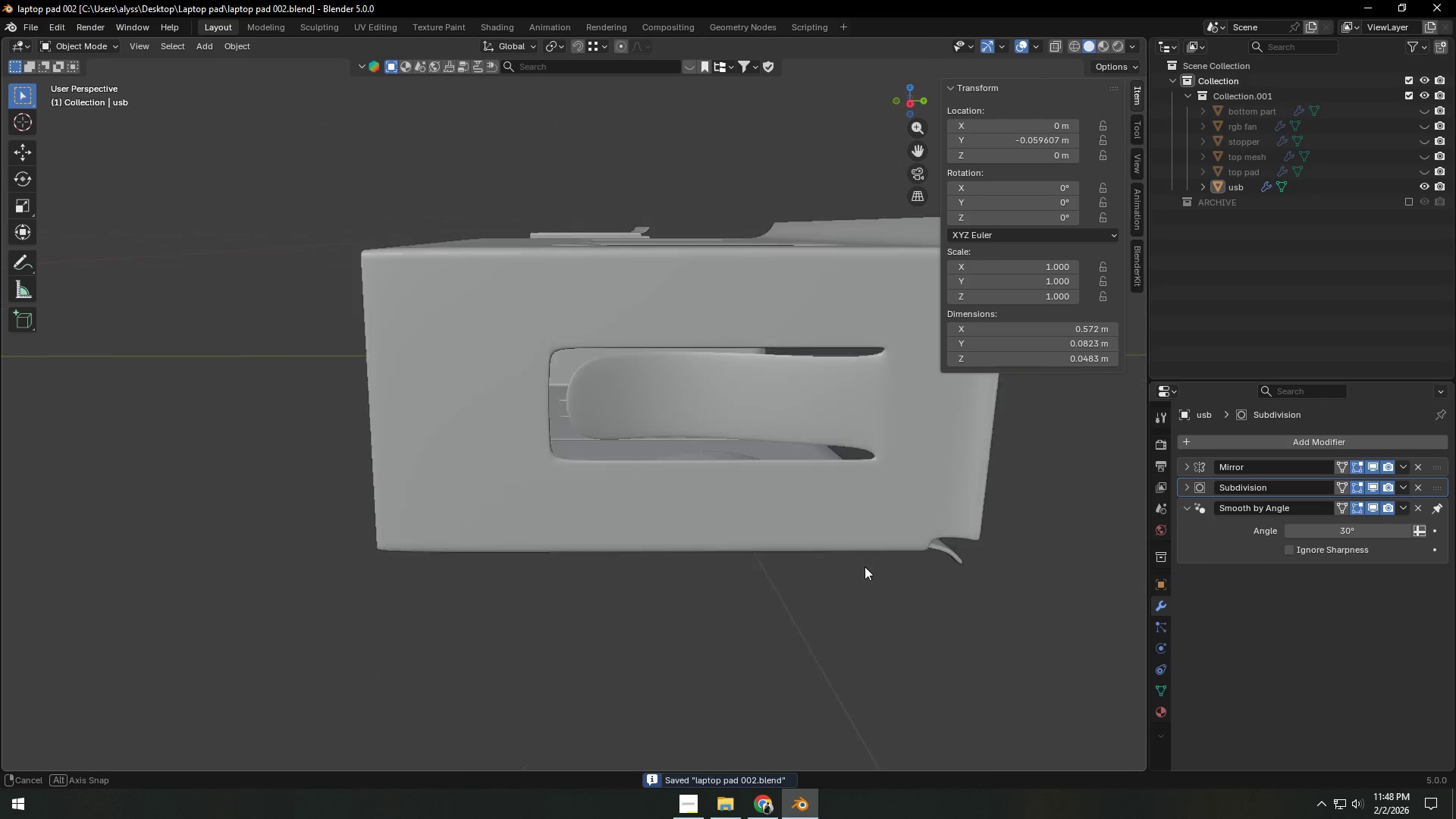 
scroll: coordinate [935, 567], scroll_direction: up, amount: 2.0
 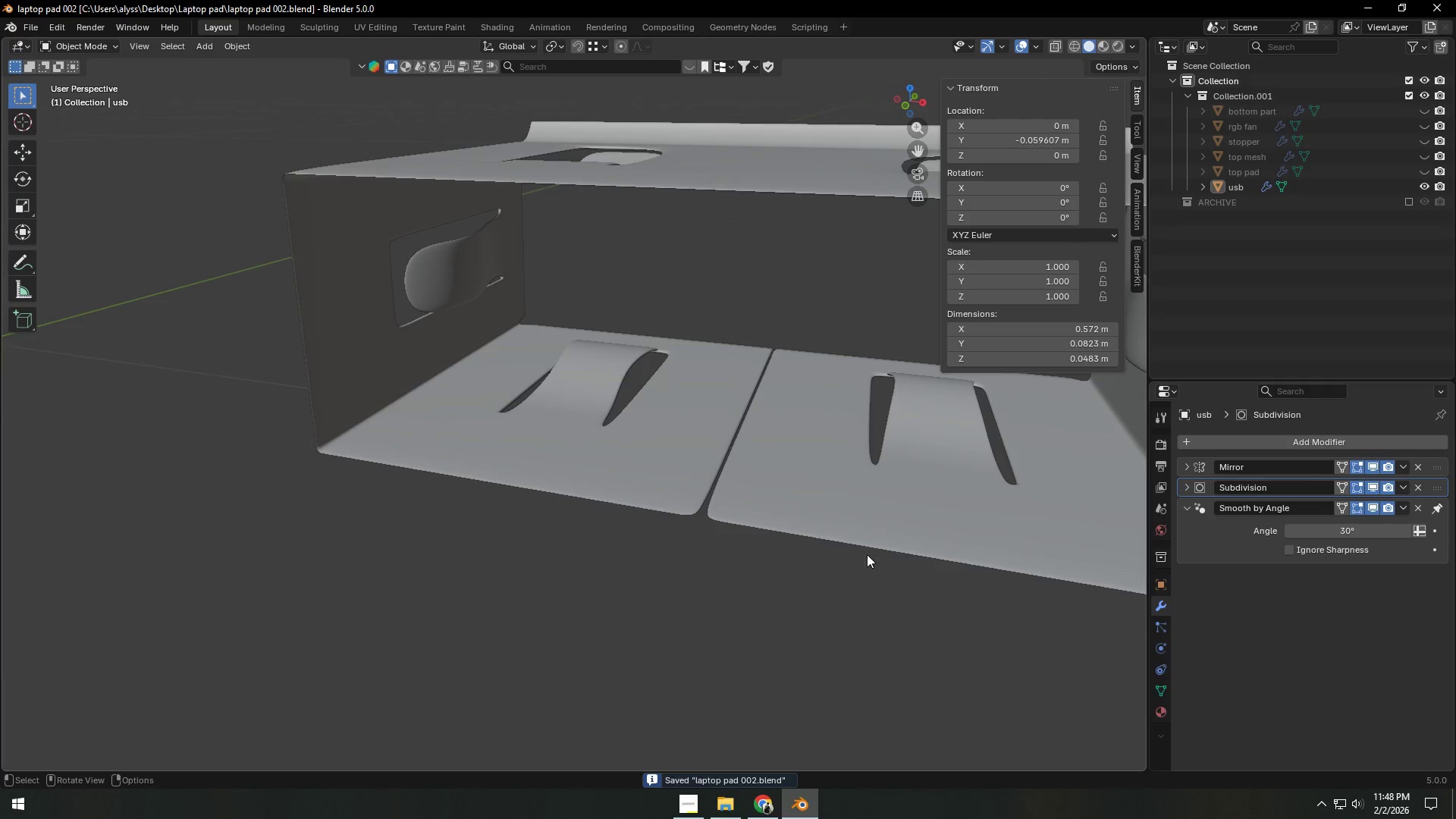 
left_click([844, 548])
 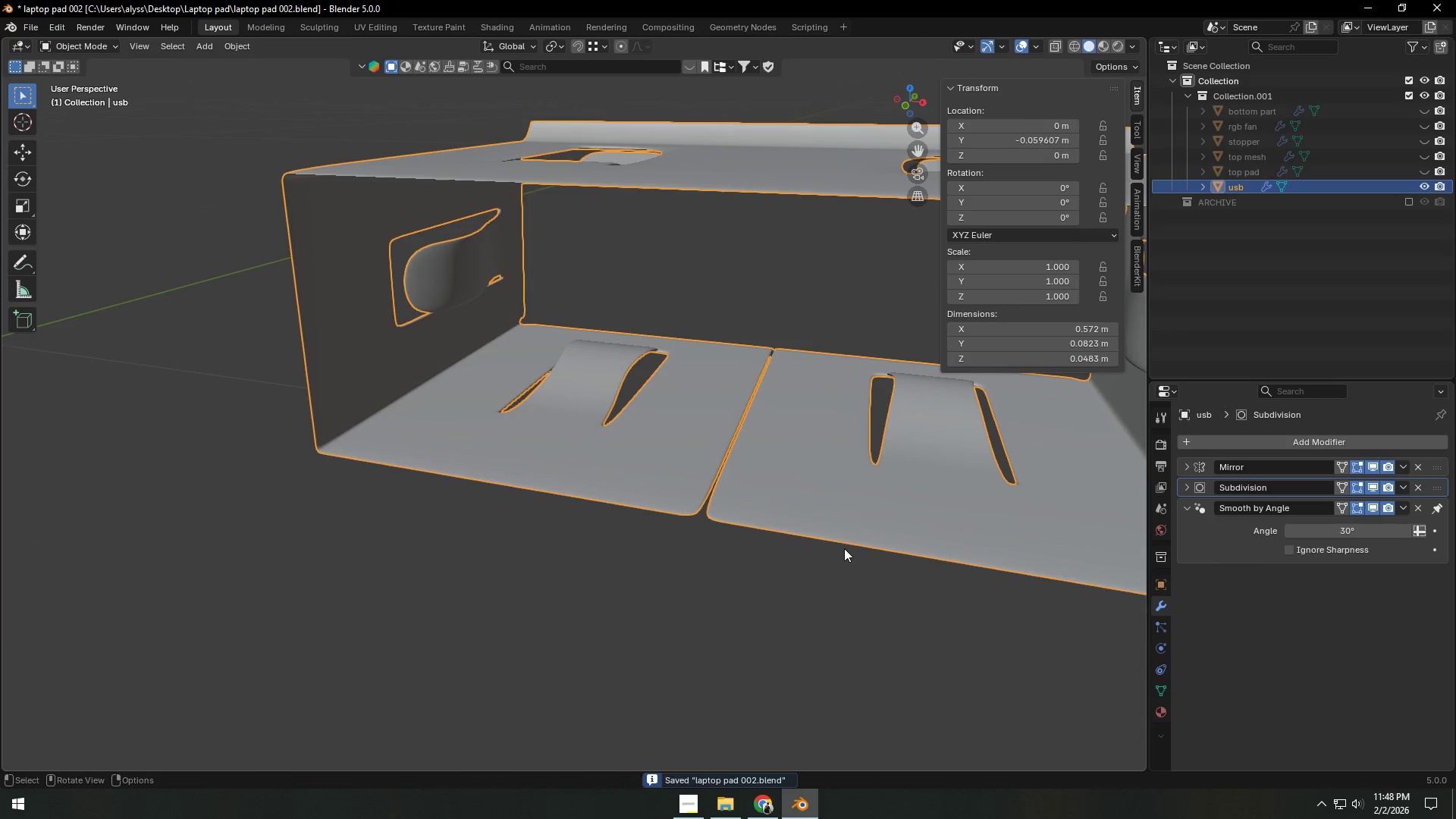 
key(Tab)
 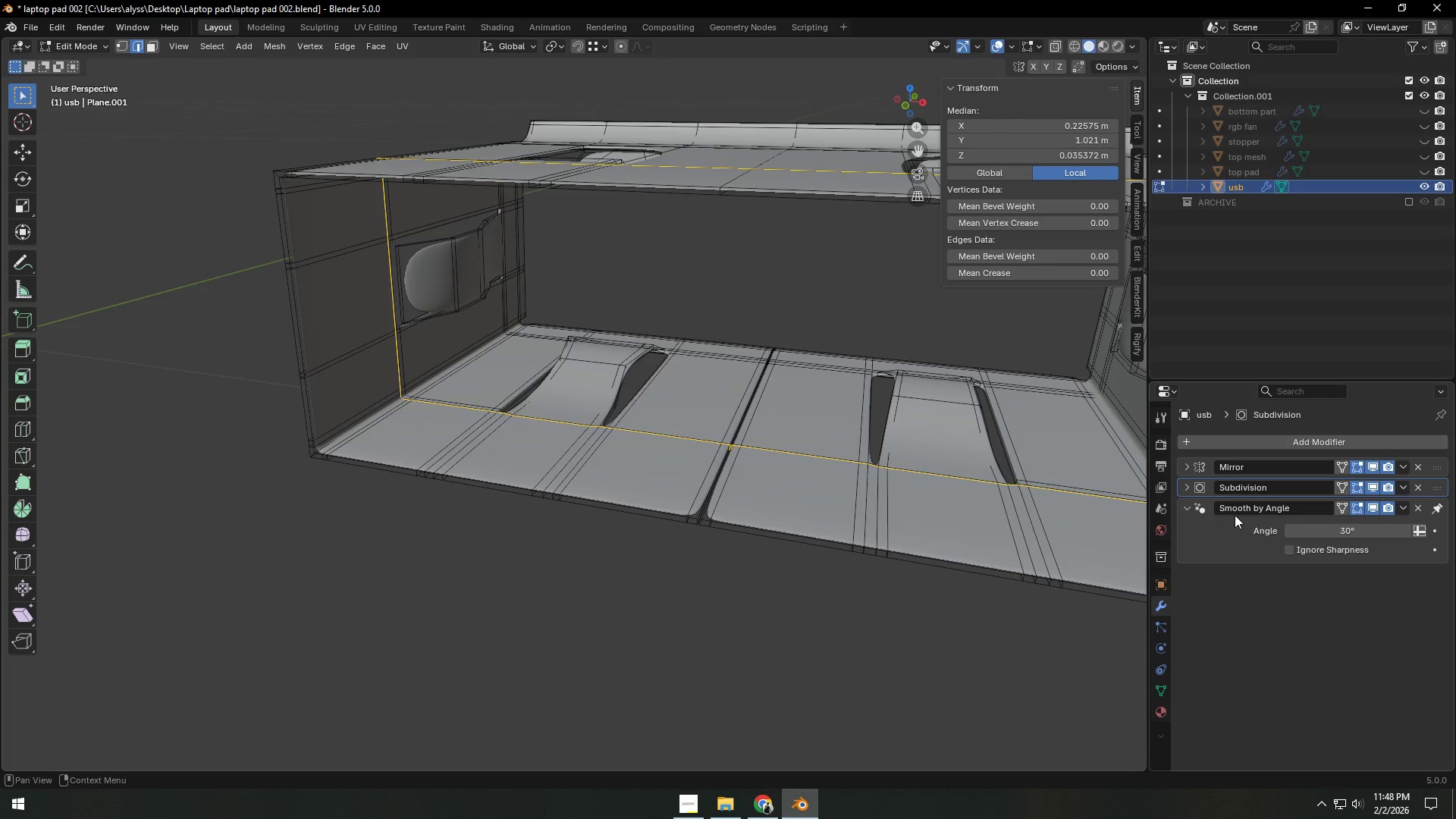 
wait(8.38)
 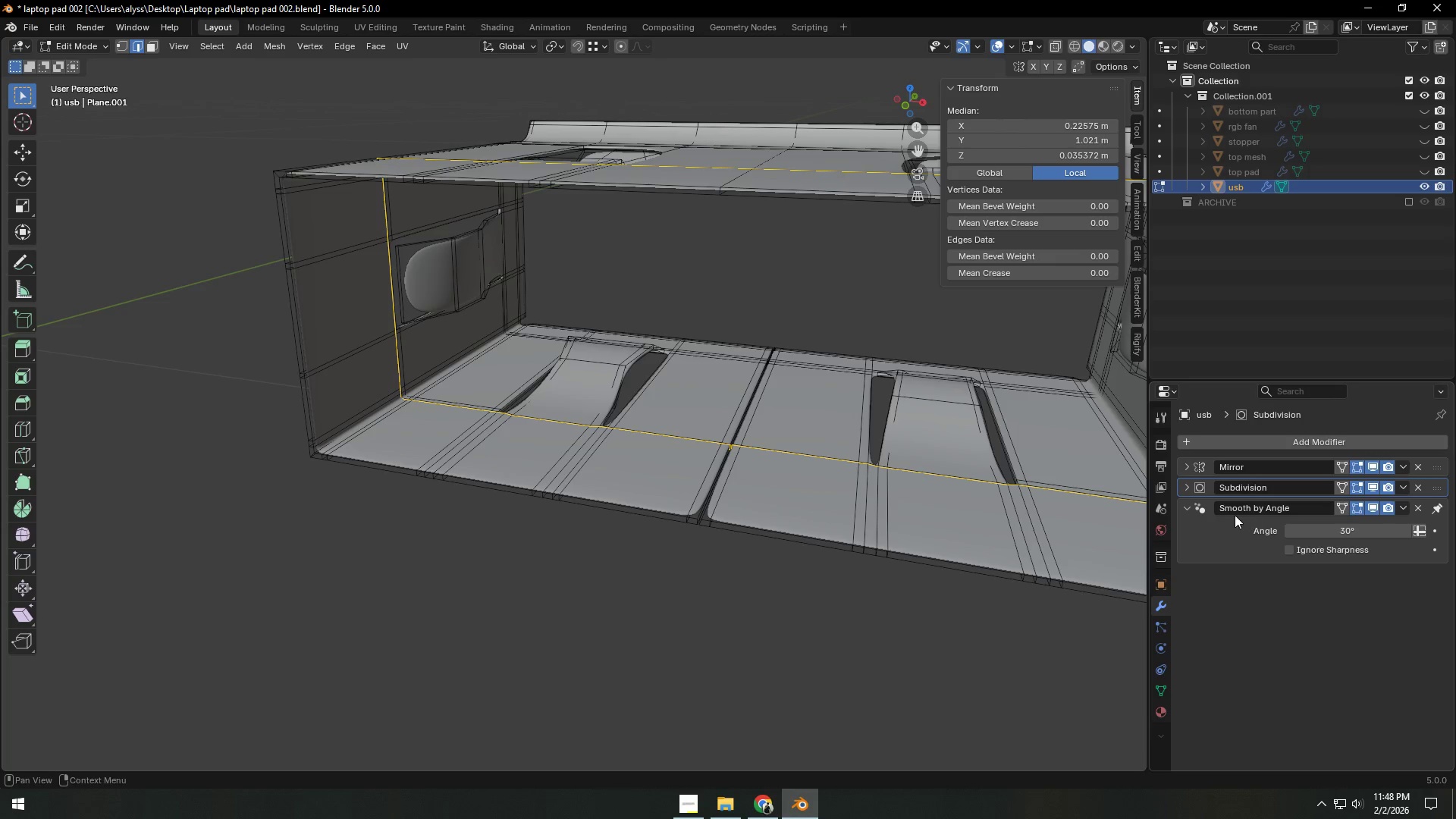 
key(Shift+ShiftLeft)
 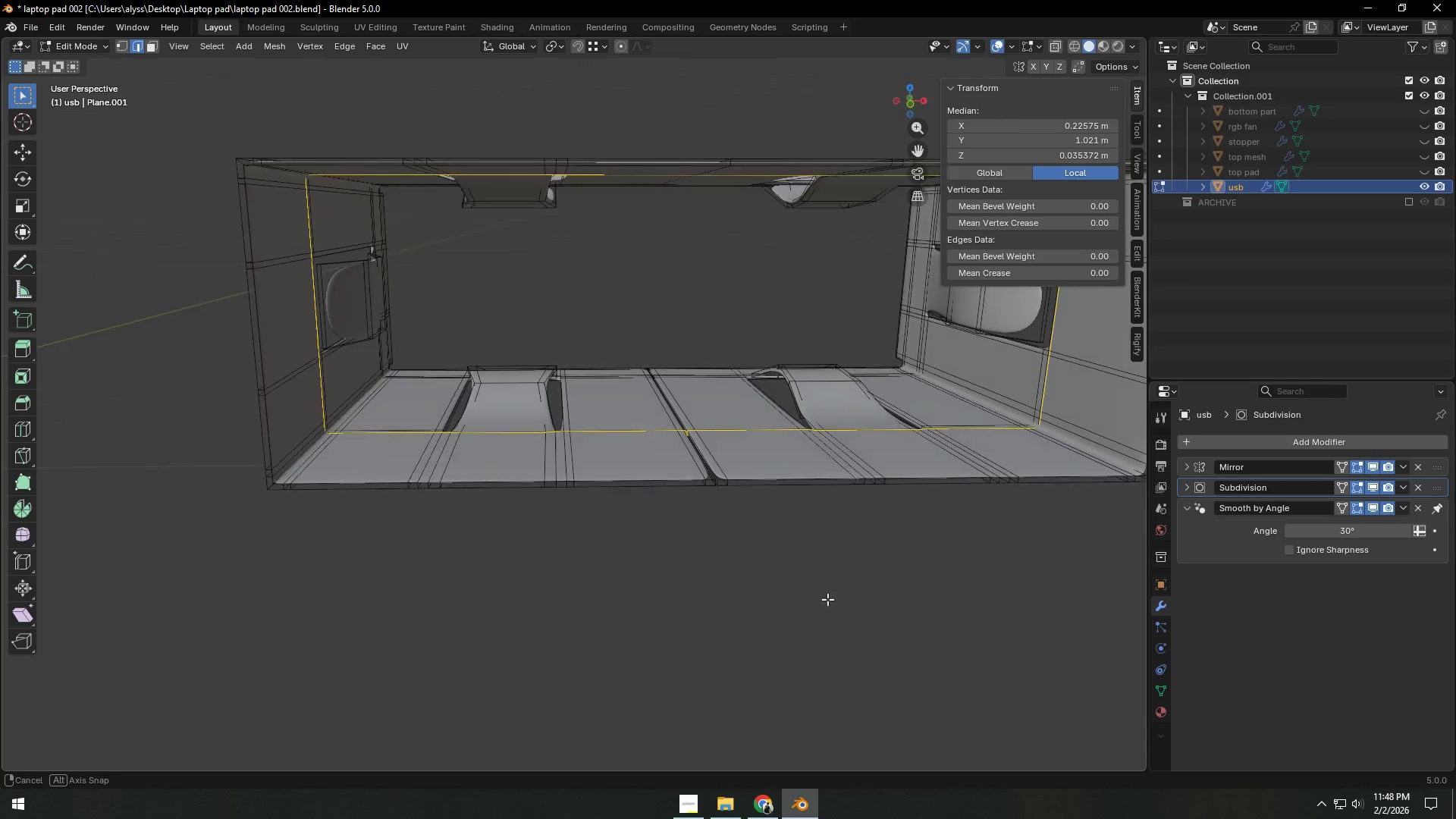 
key(Shift+ShiftLeft)
 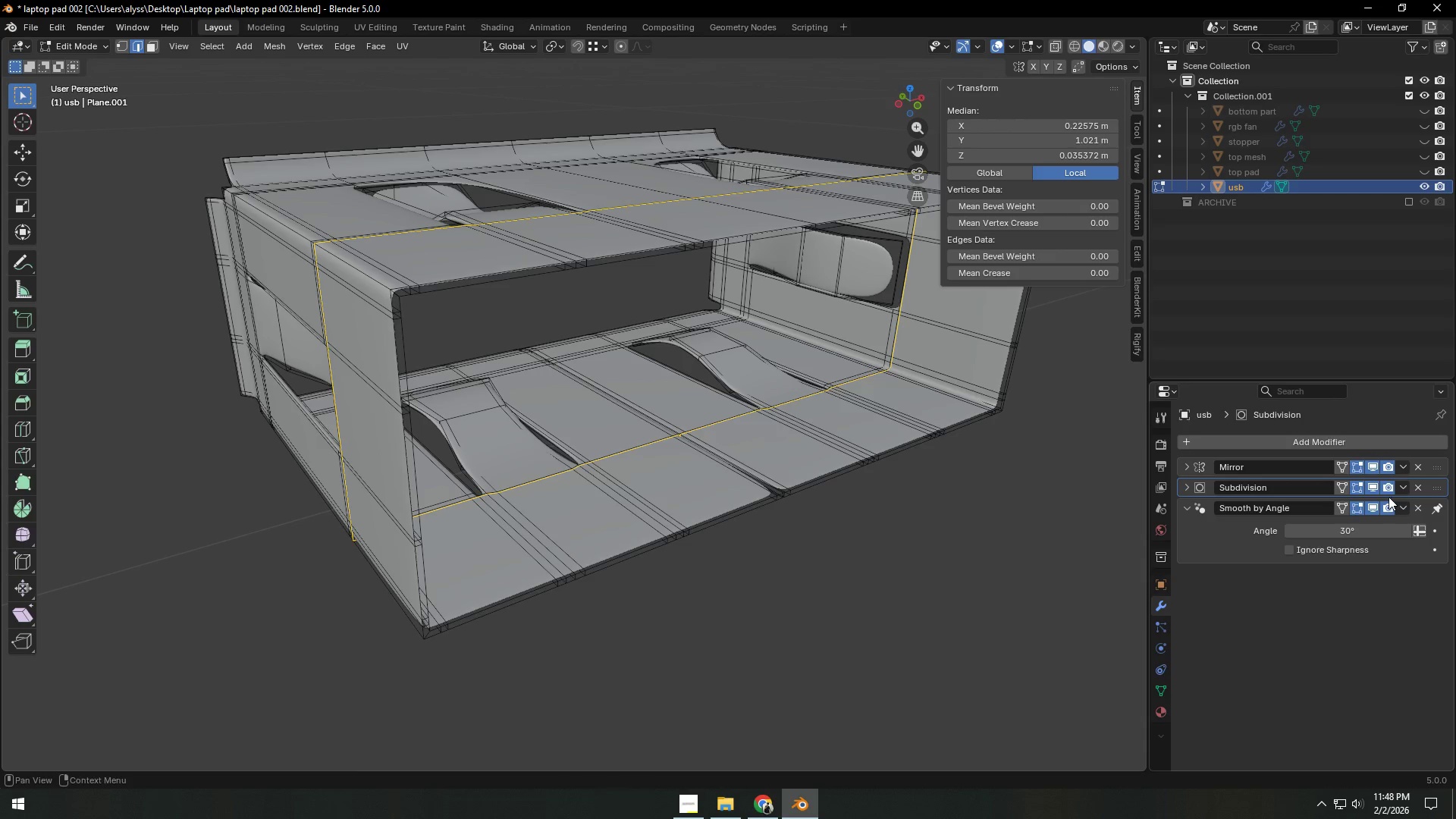 
wait(8.38)
 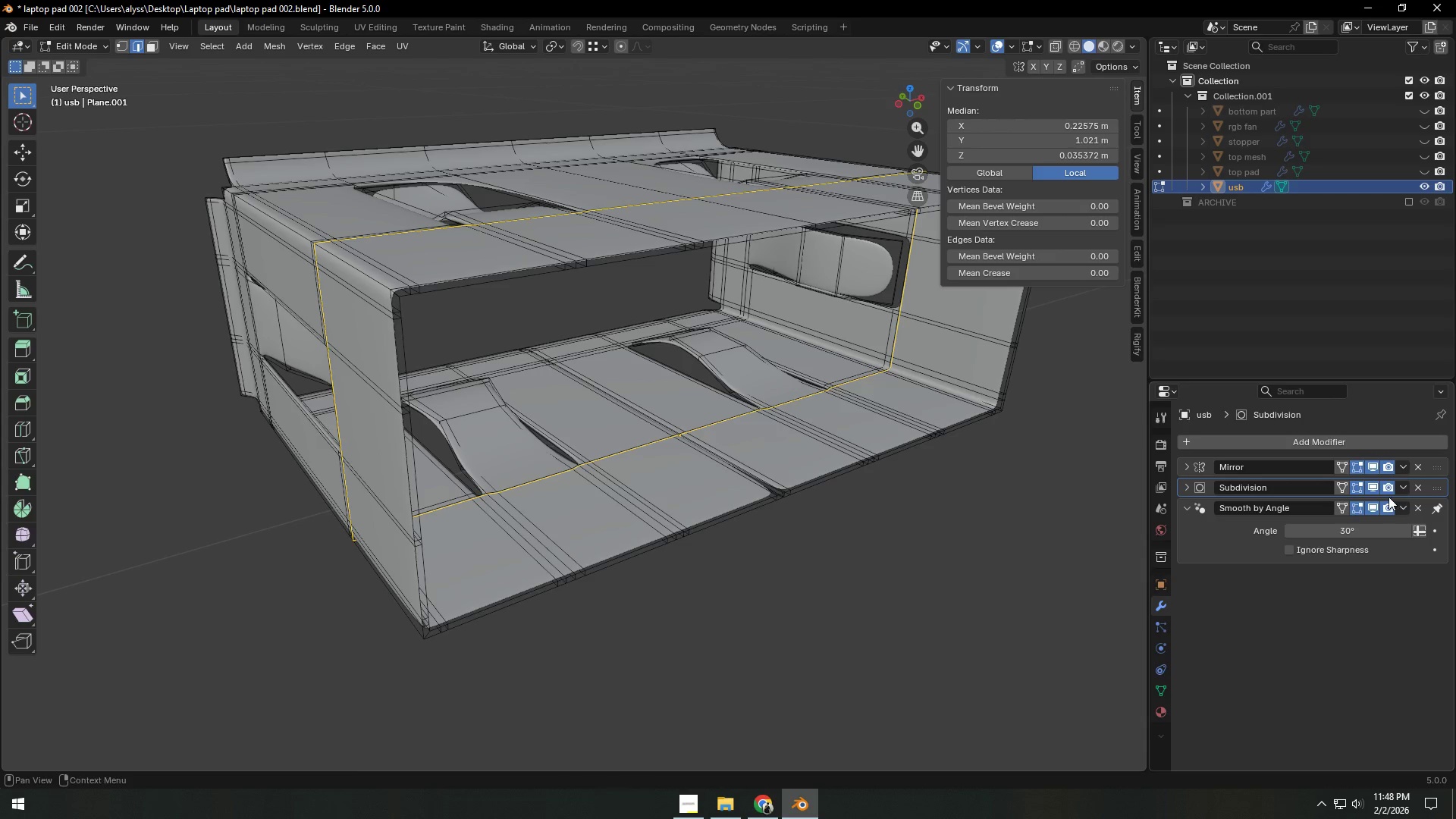 
left_click([1368, 485])
 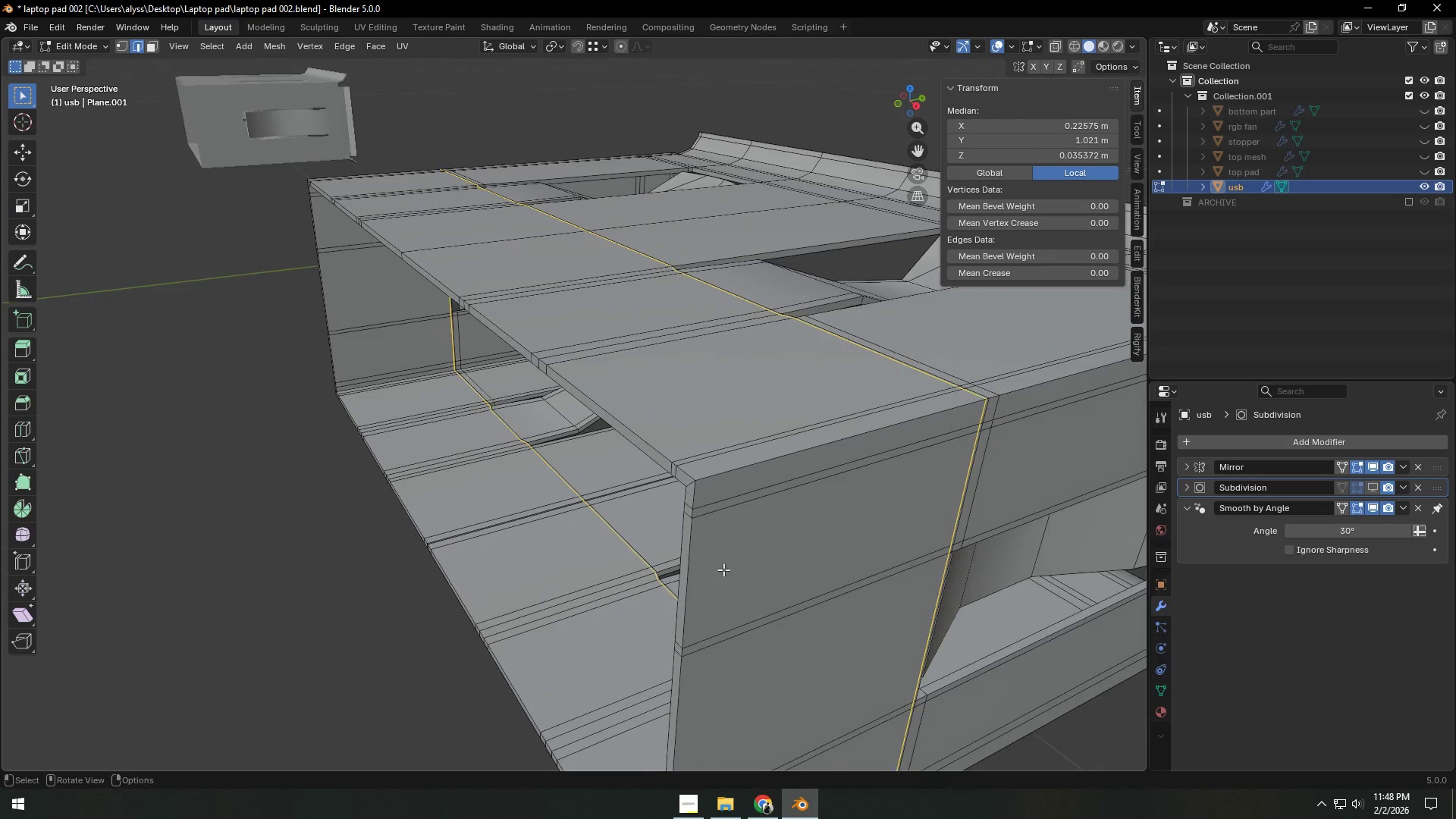 
scroll: coordinate [474, 544], scroll_direction: down, amount: 1.0
 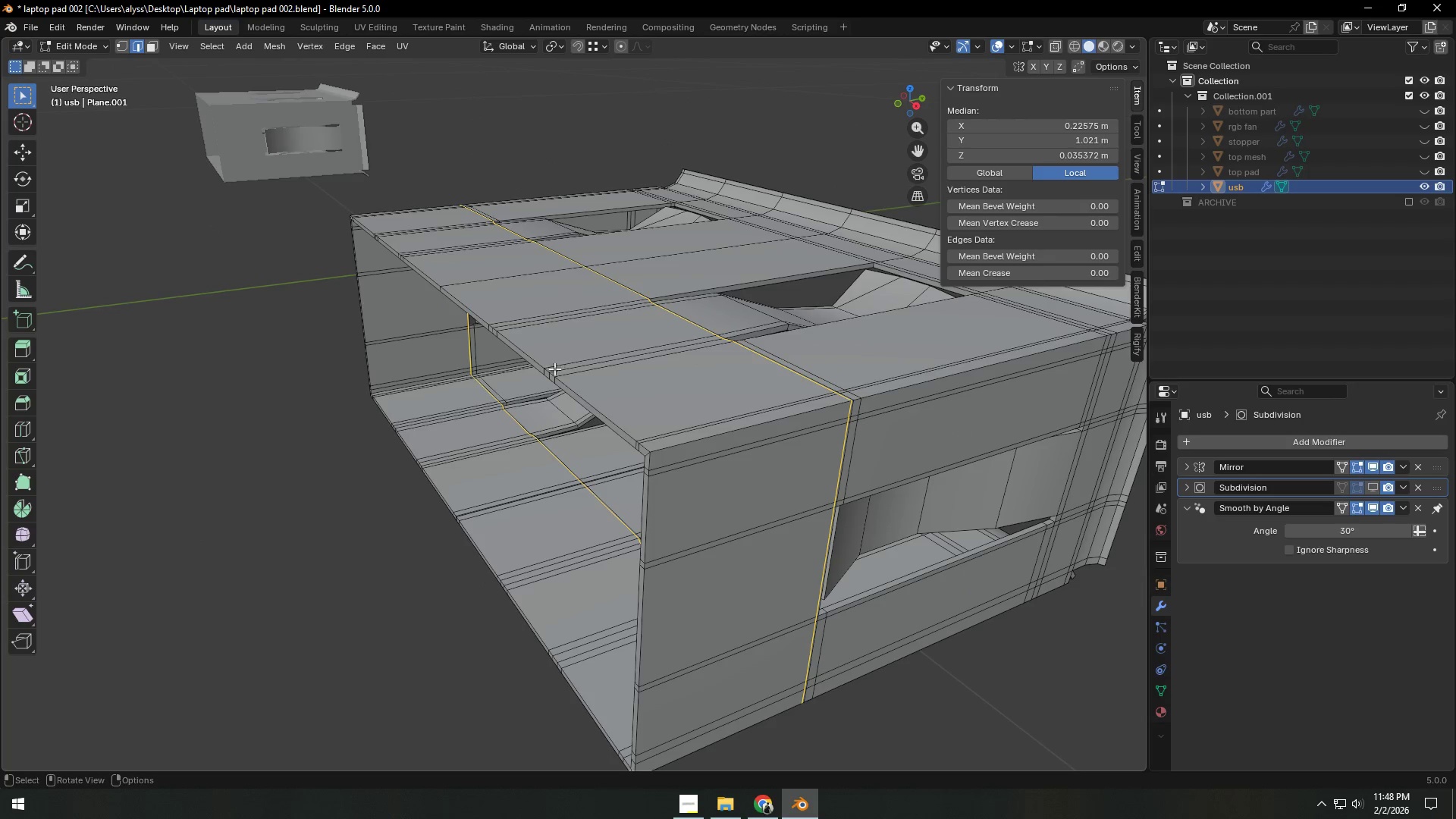 
key(Control+ControlLeft)
 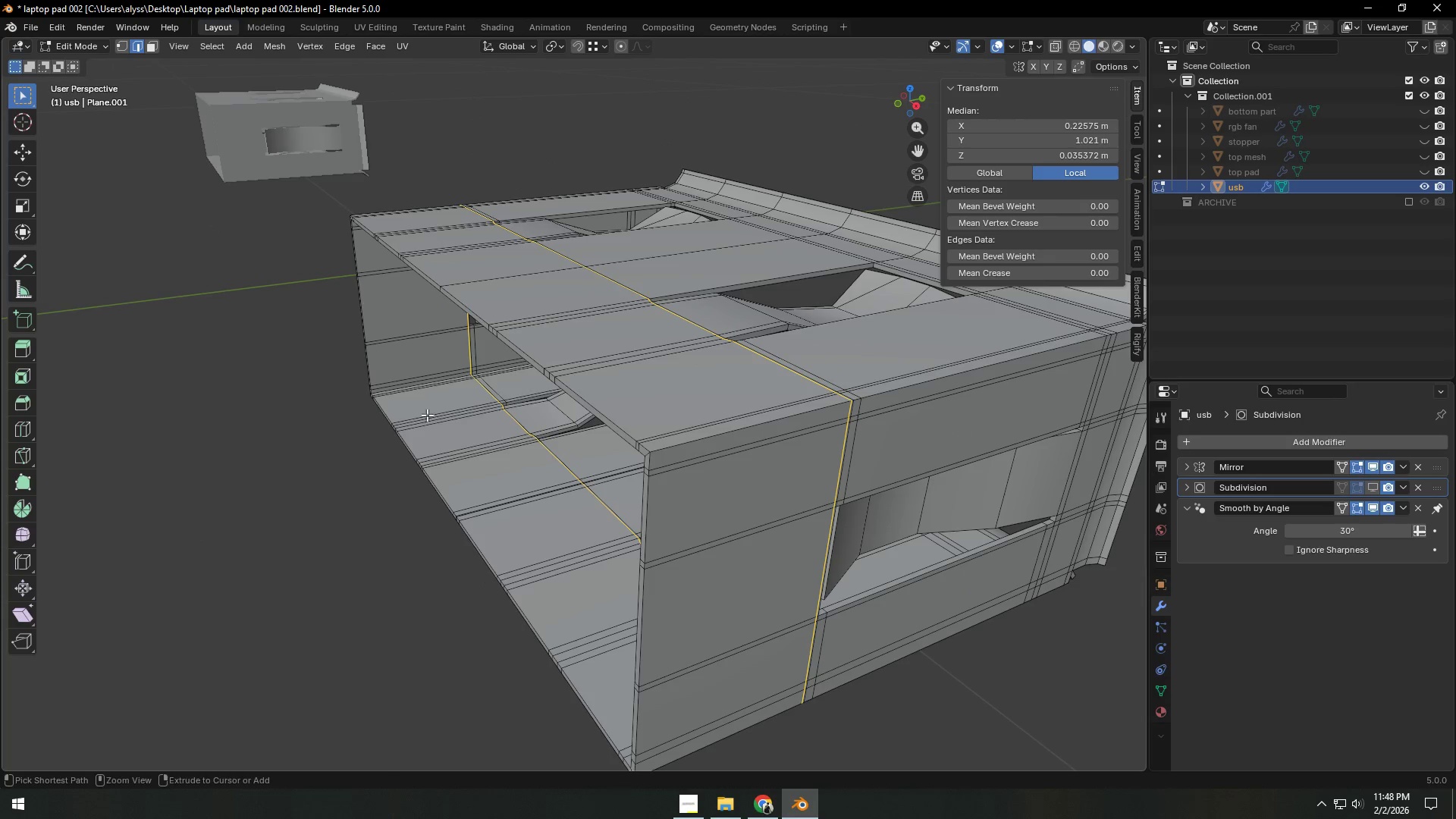 
key(Control+R)
 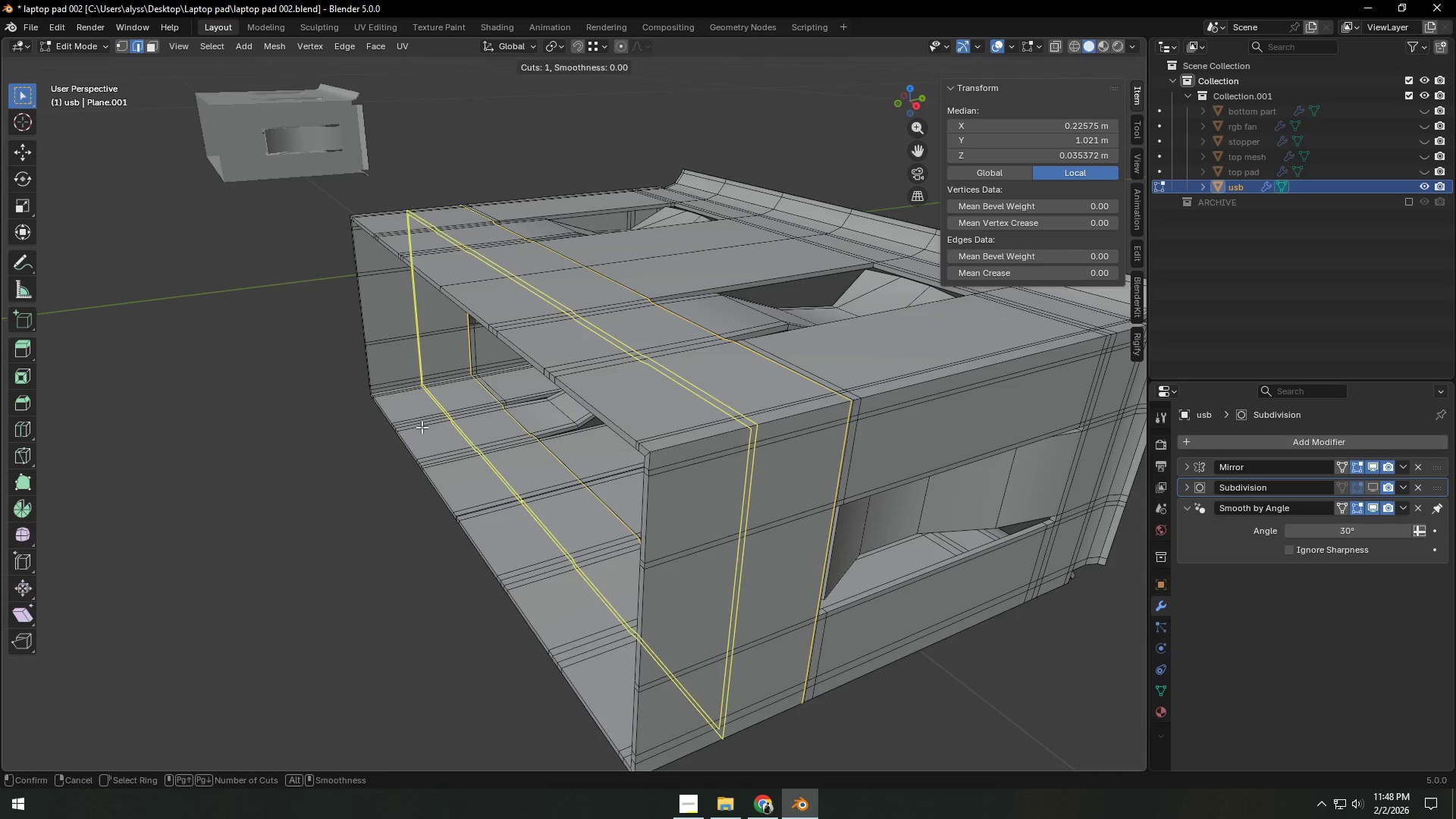 
left_click([422, 427])
 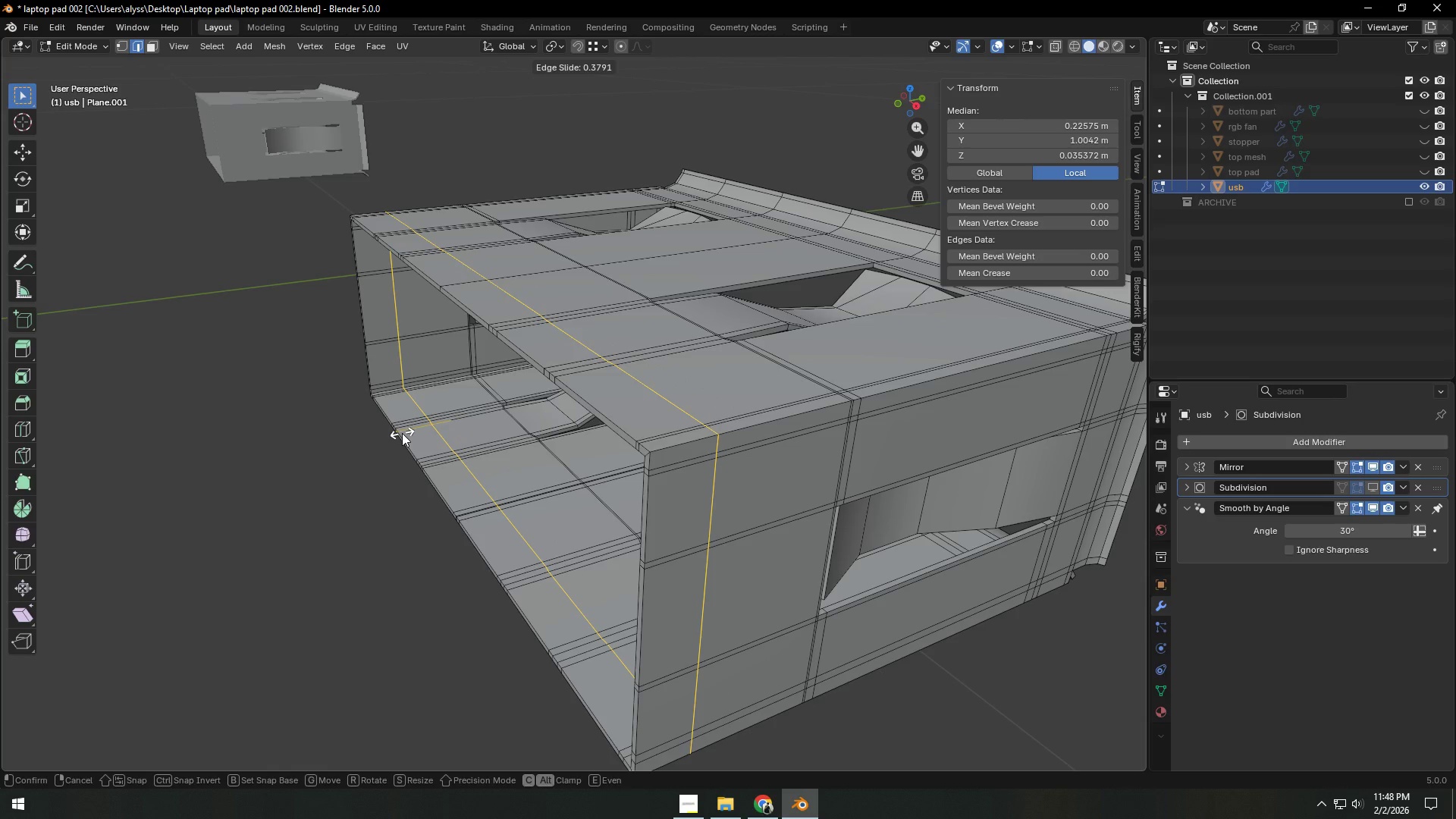 
right_click([402, 433])
 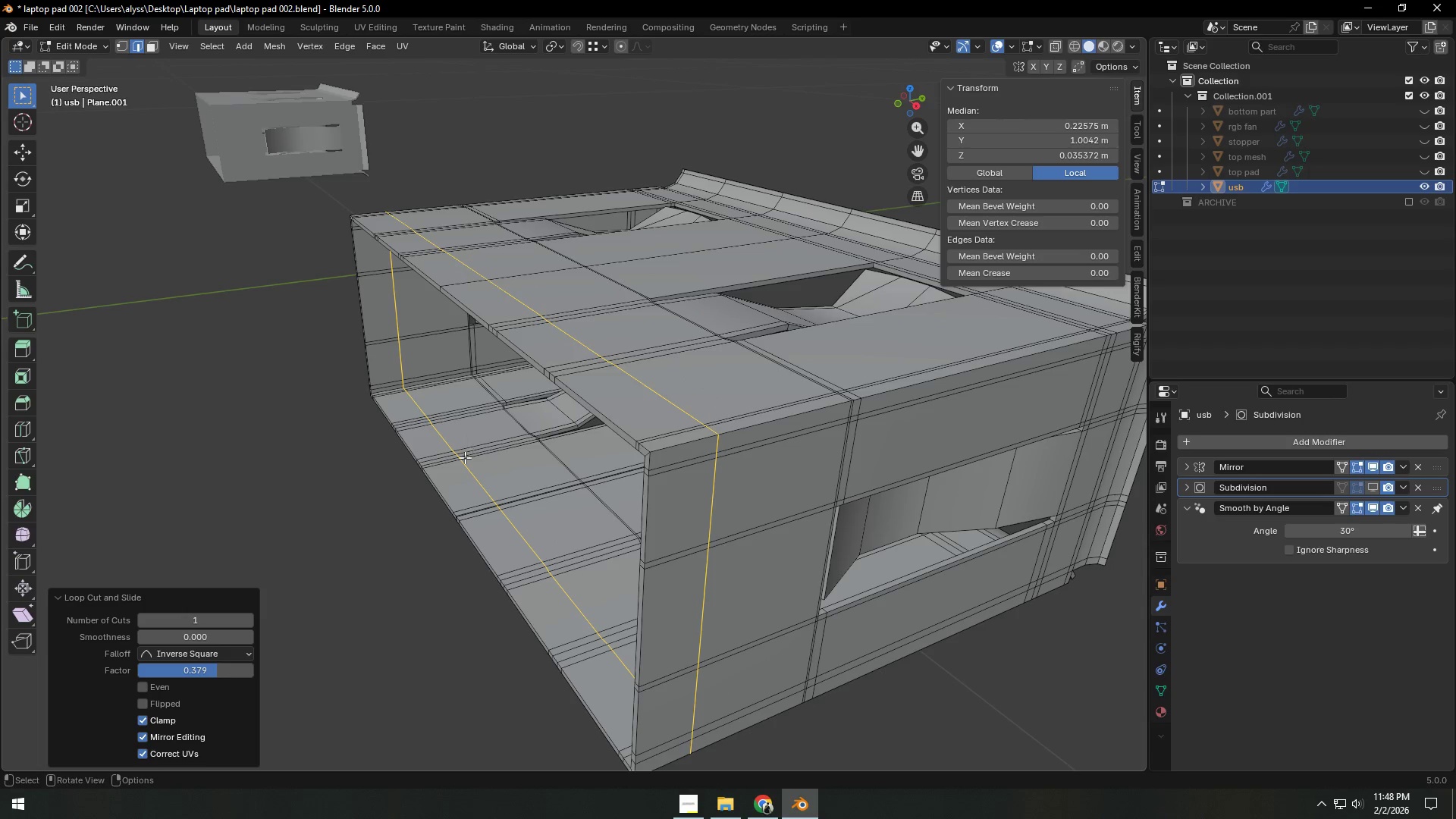 
left_click([402, 433])
 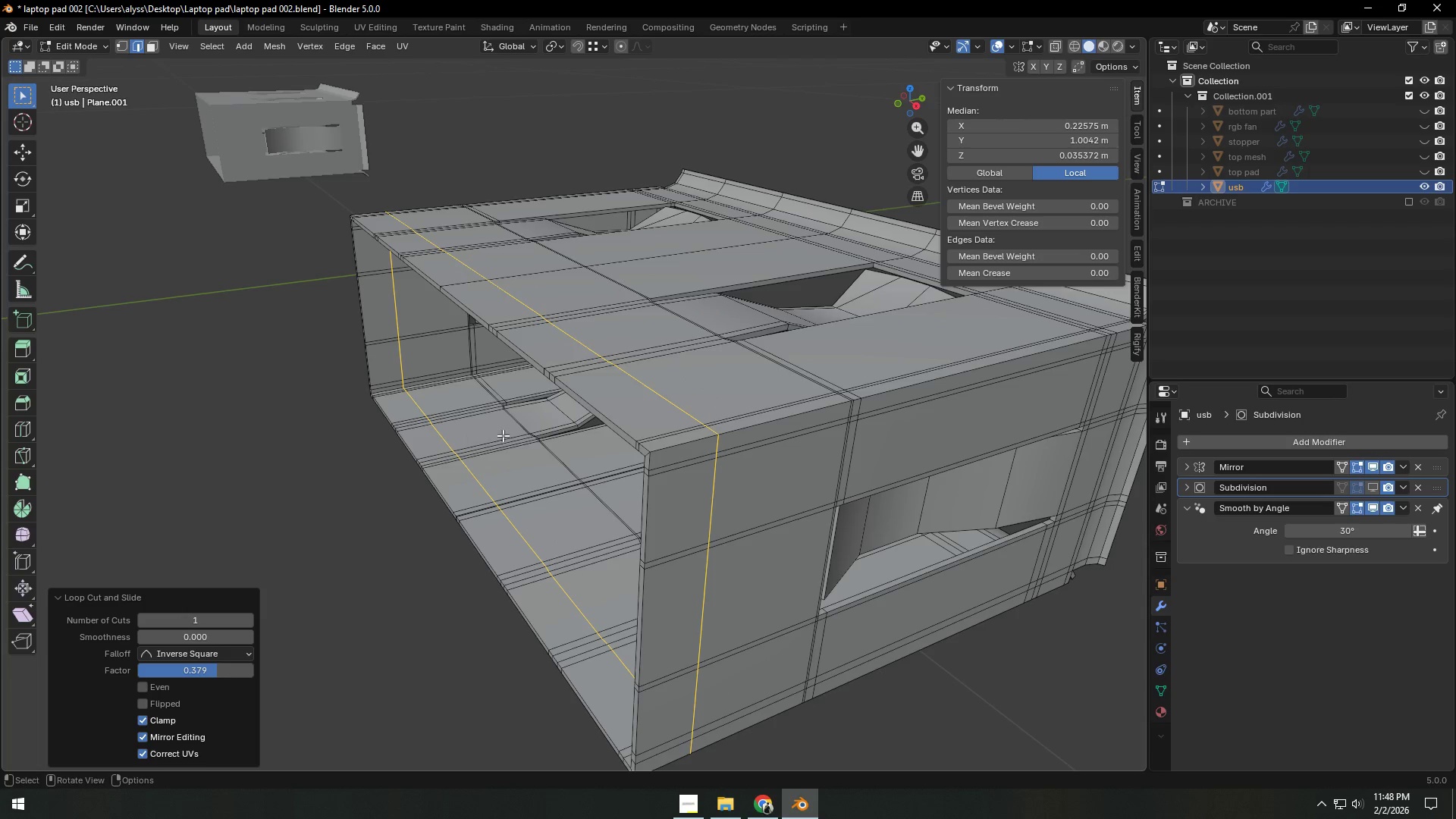 
type(suy0)
key(NumpadEnter)
 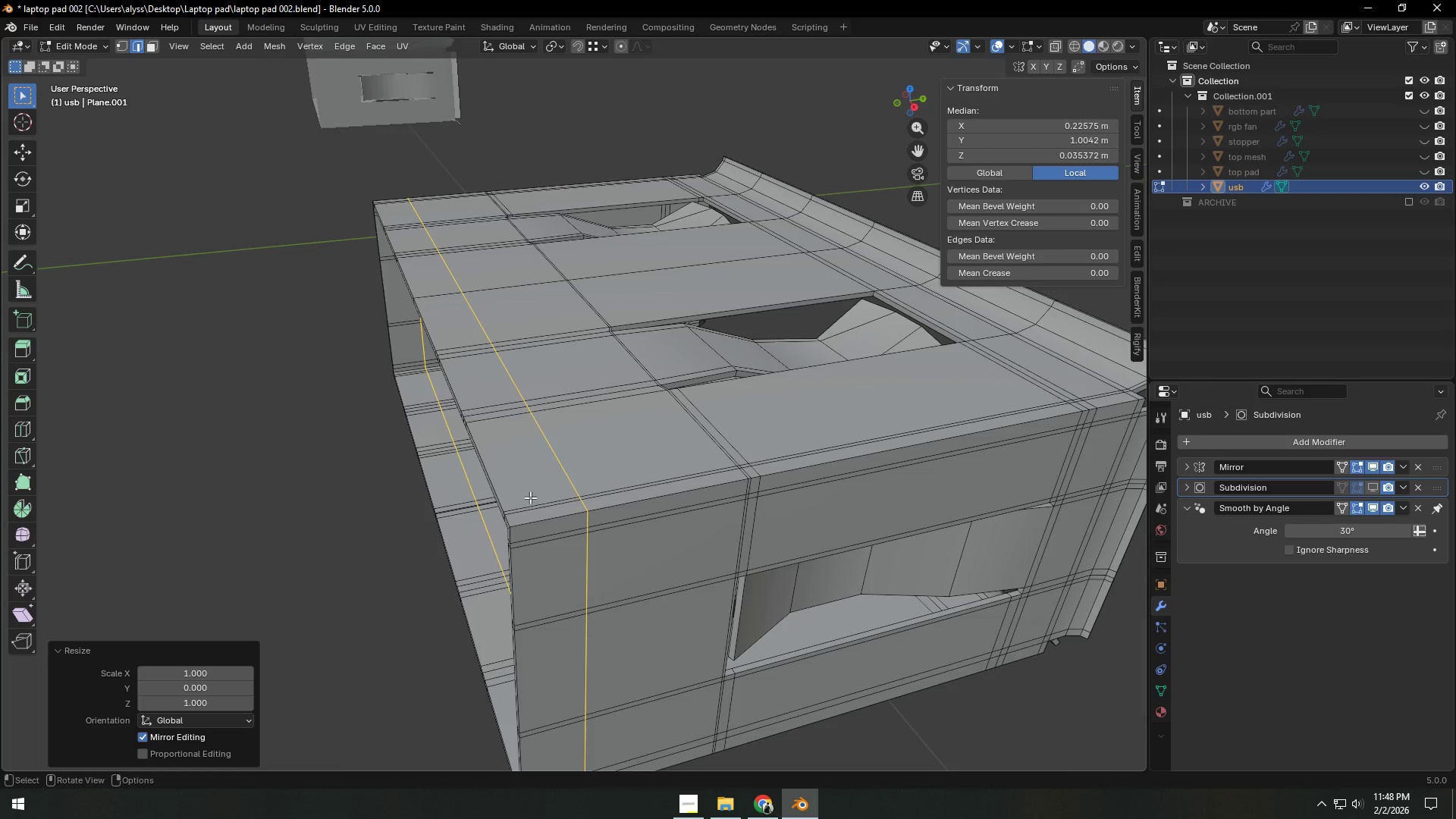 
type(gy)
 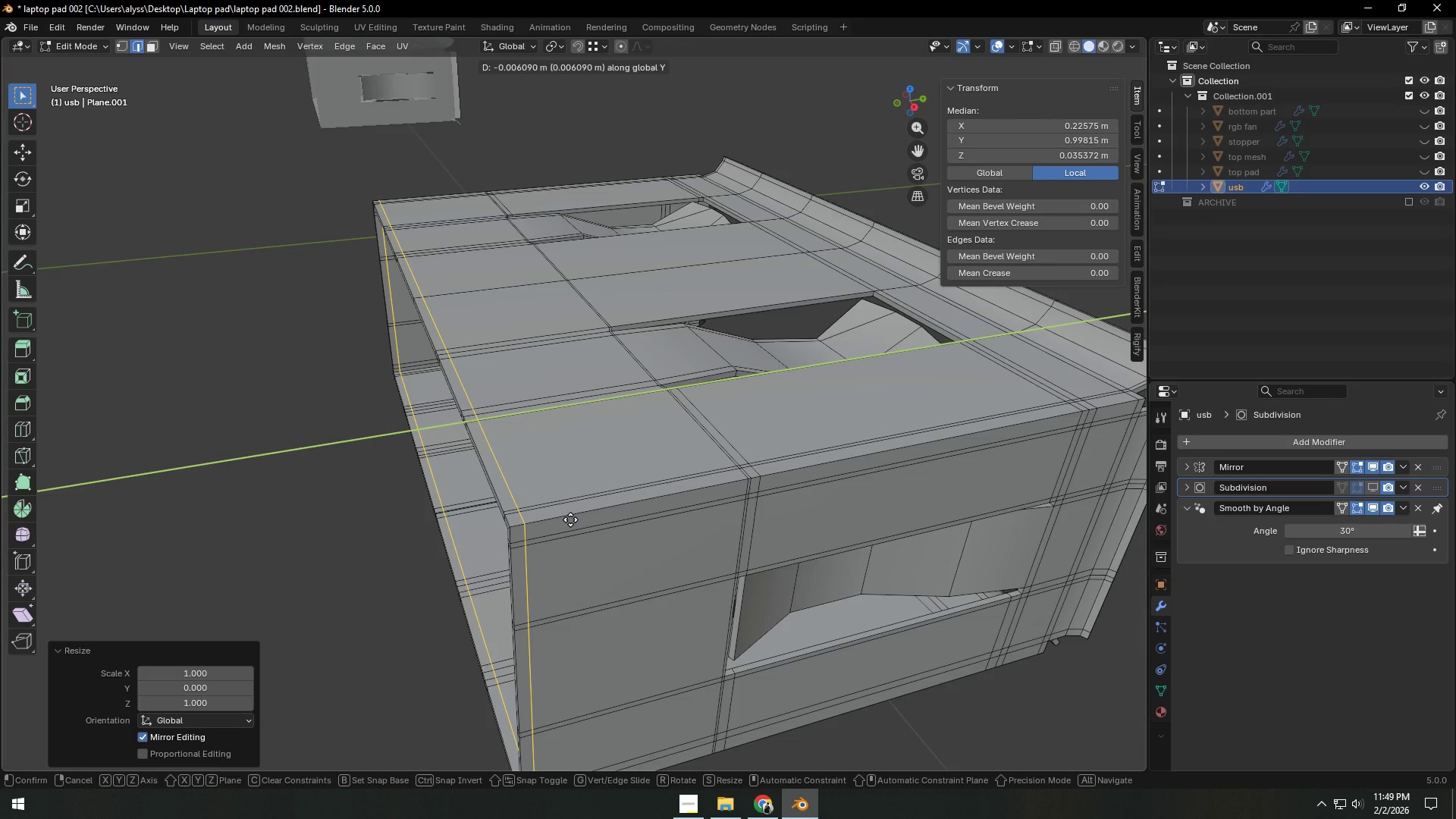 
wait(5.12)
 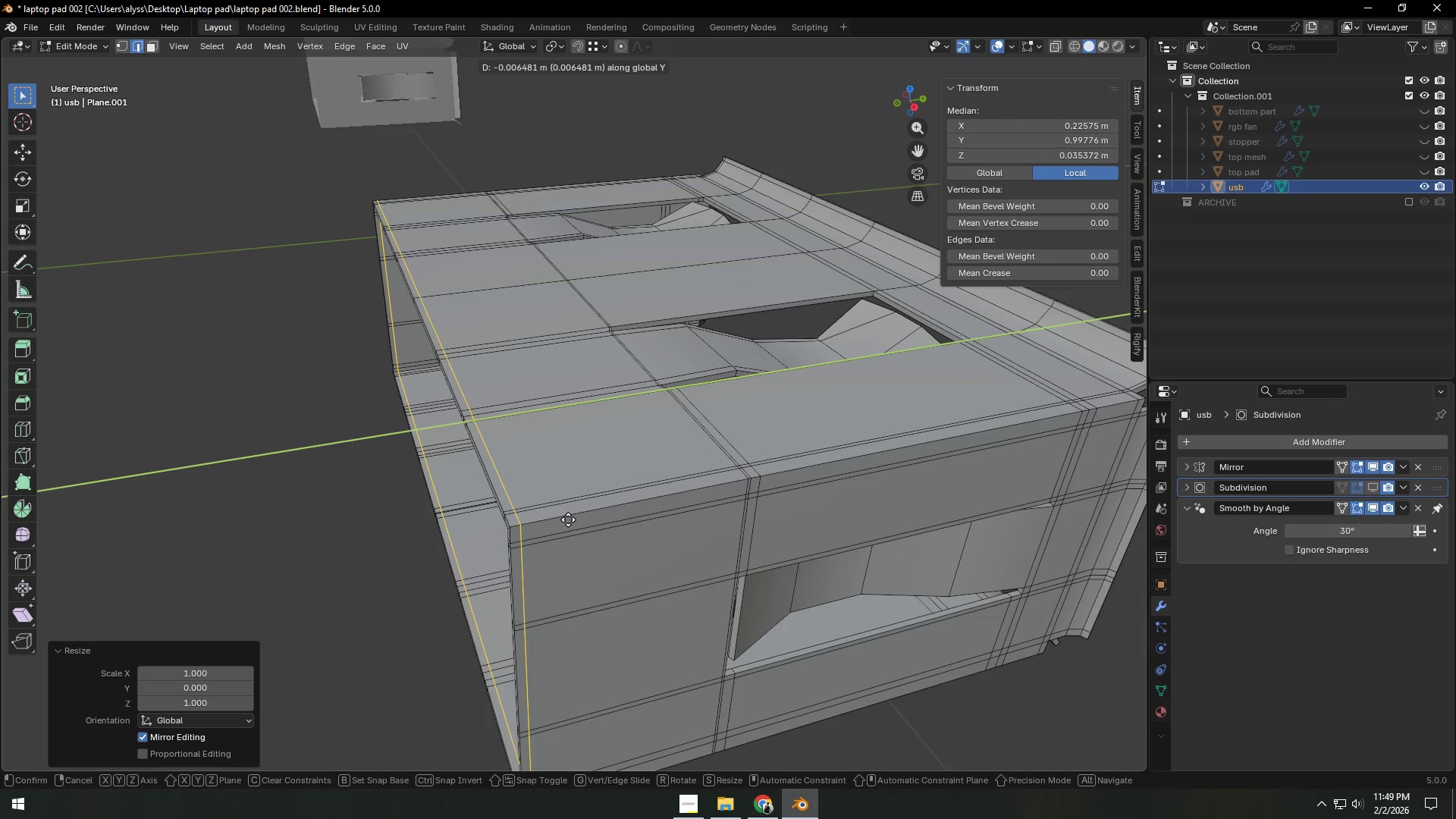 
left_click([570, 519])
 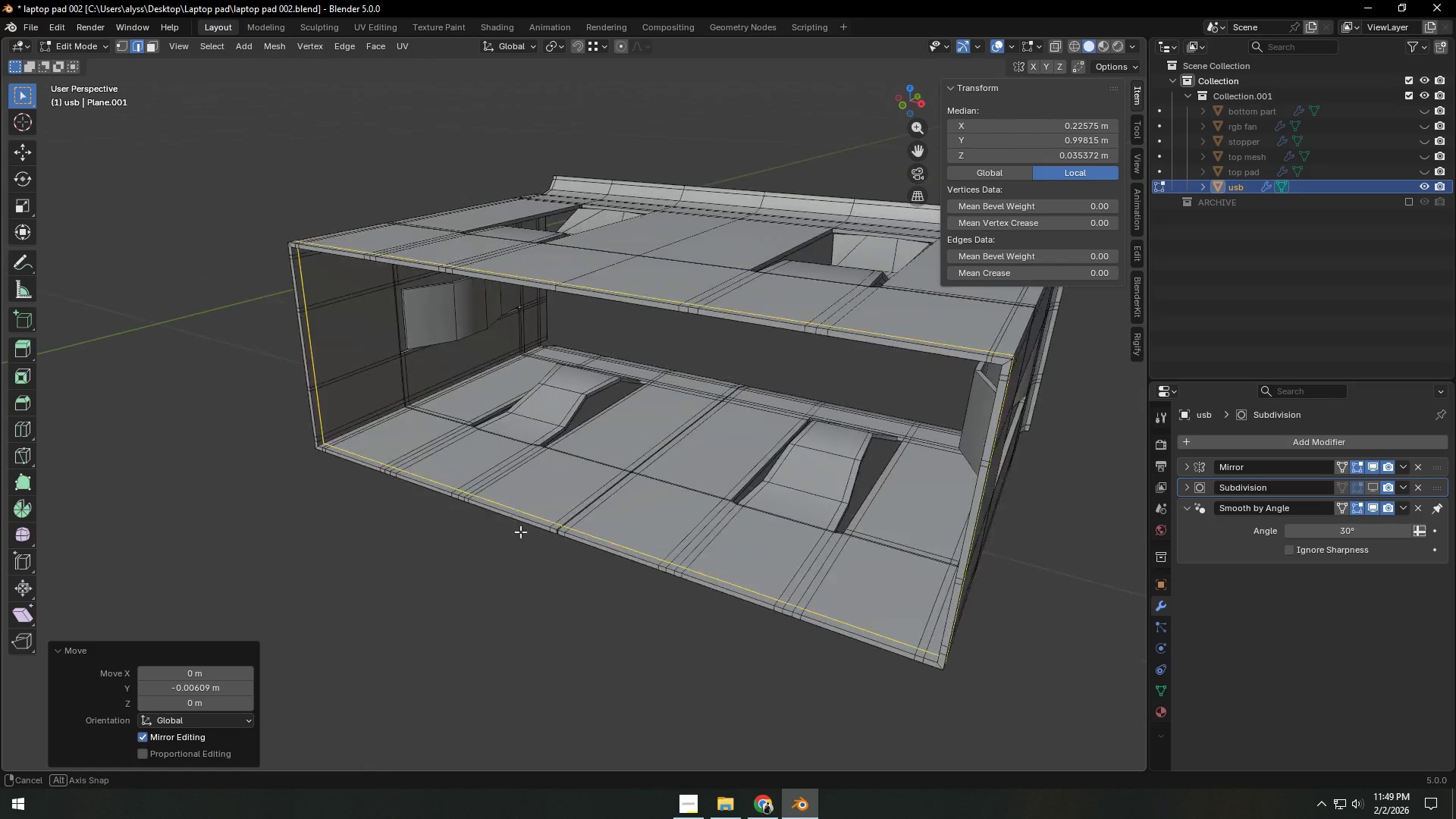 
scroll: coordinate [571, 542], scroll_direction: up, amount: 2.0
 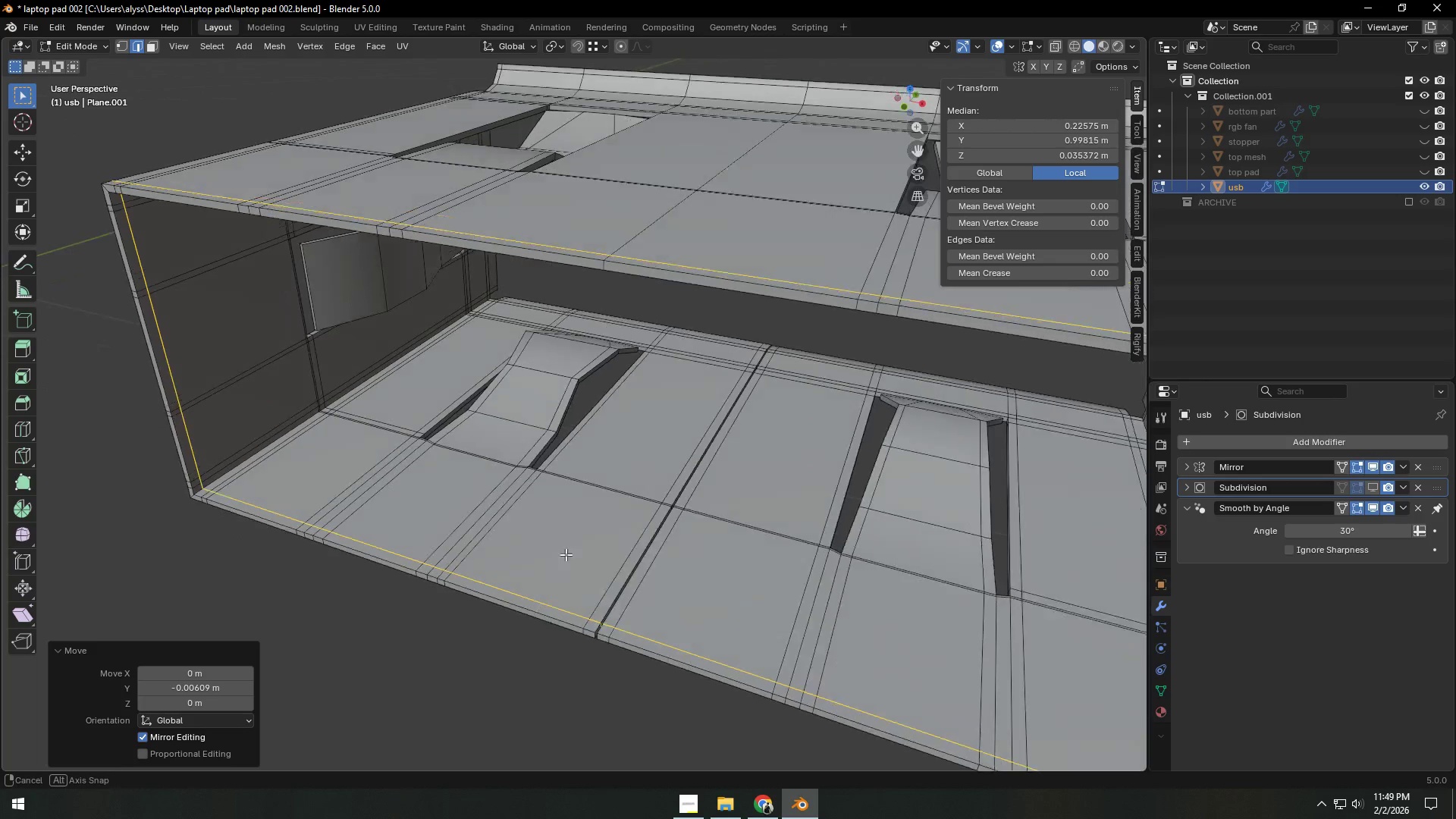 
key(Shift+ShiftLeft)
 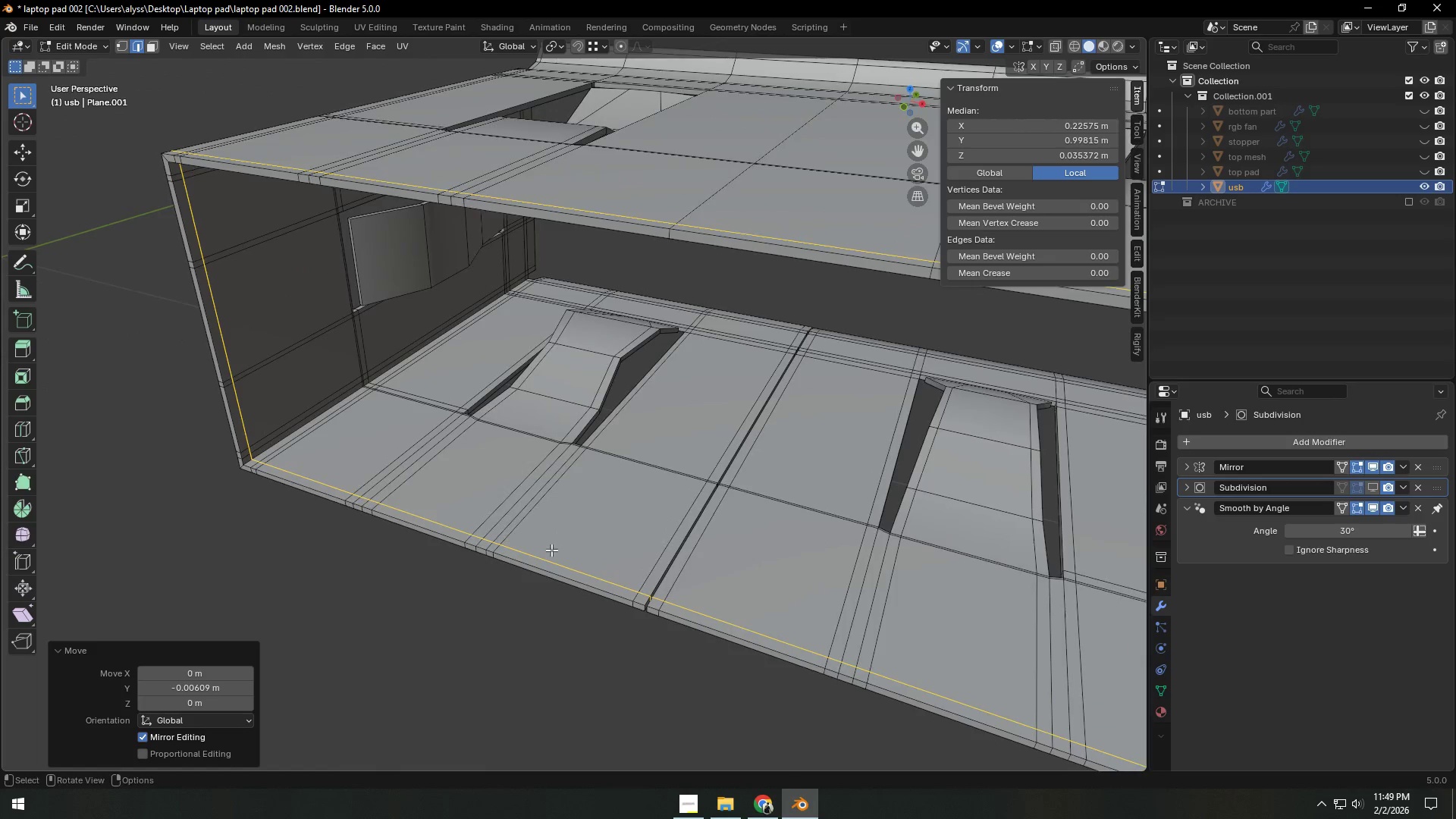 
key(Shift+ShiftLeft)
 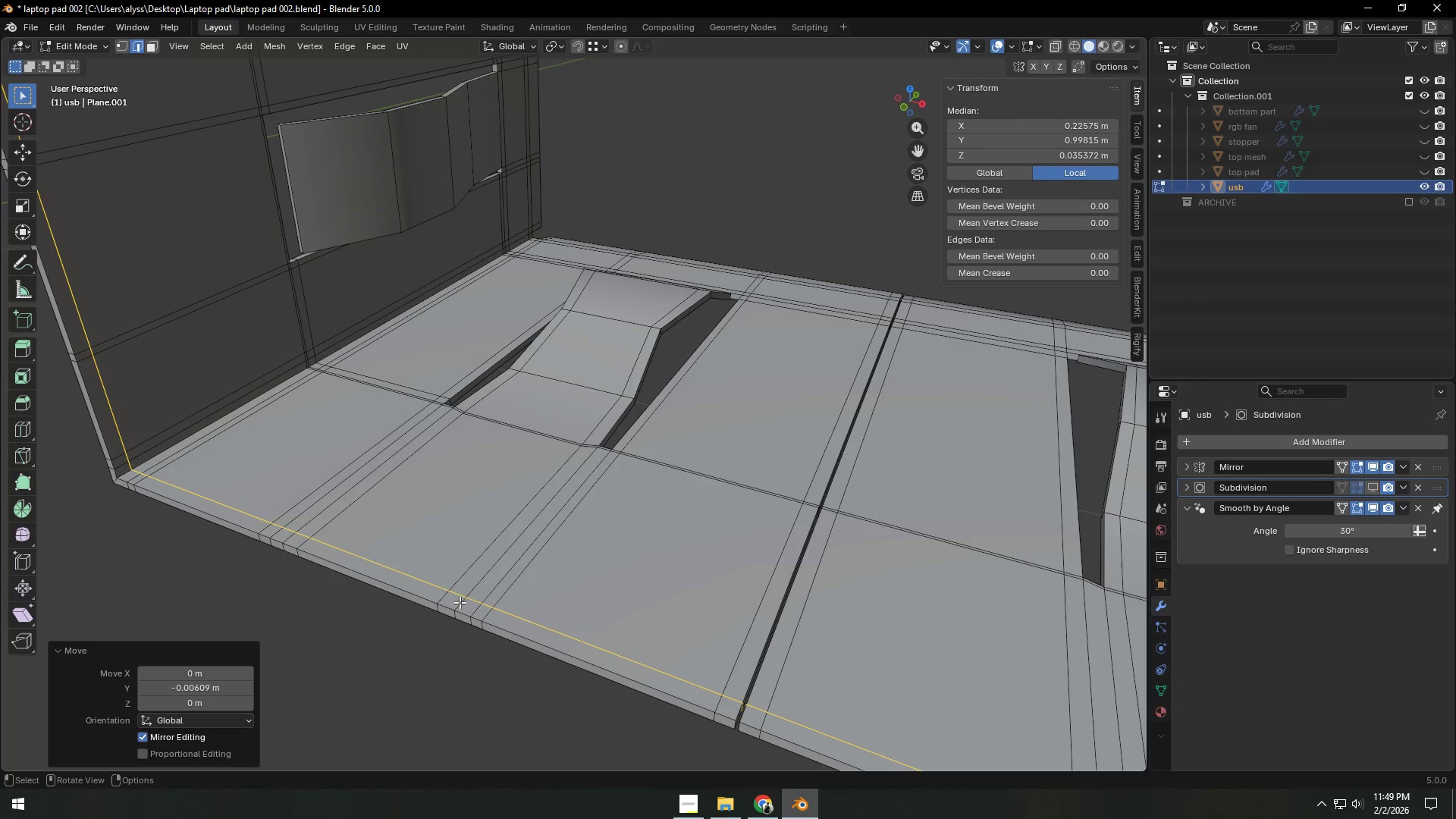 
scroll: coordinate [542, 561], scroll_direction: up, amount: 2.0
 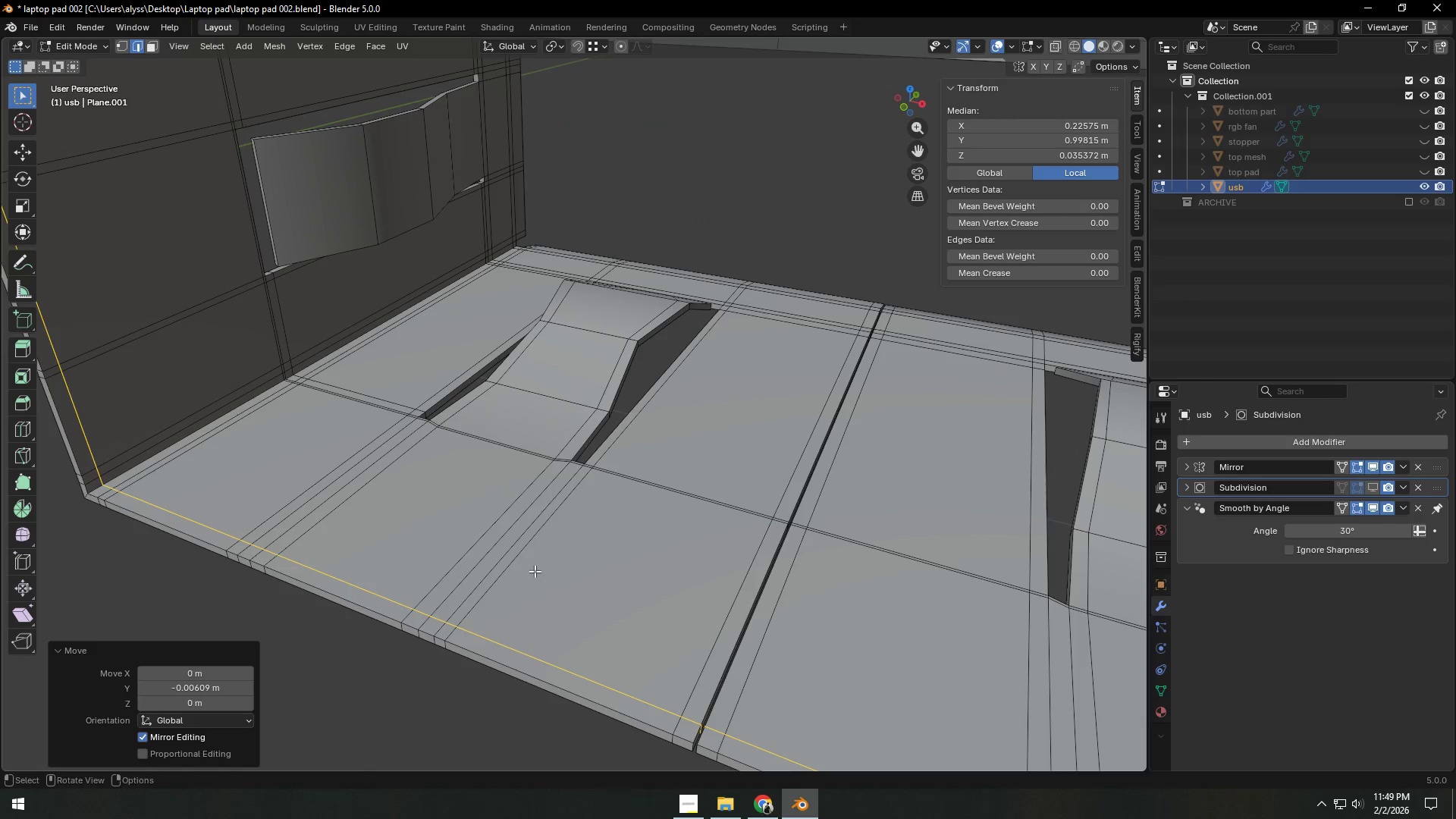 
left_click([443, 599])
 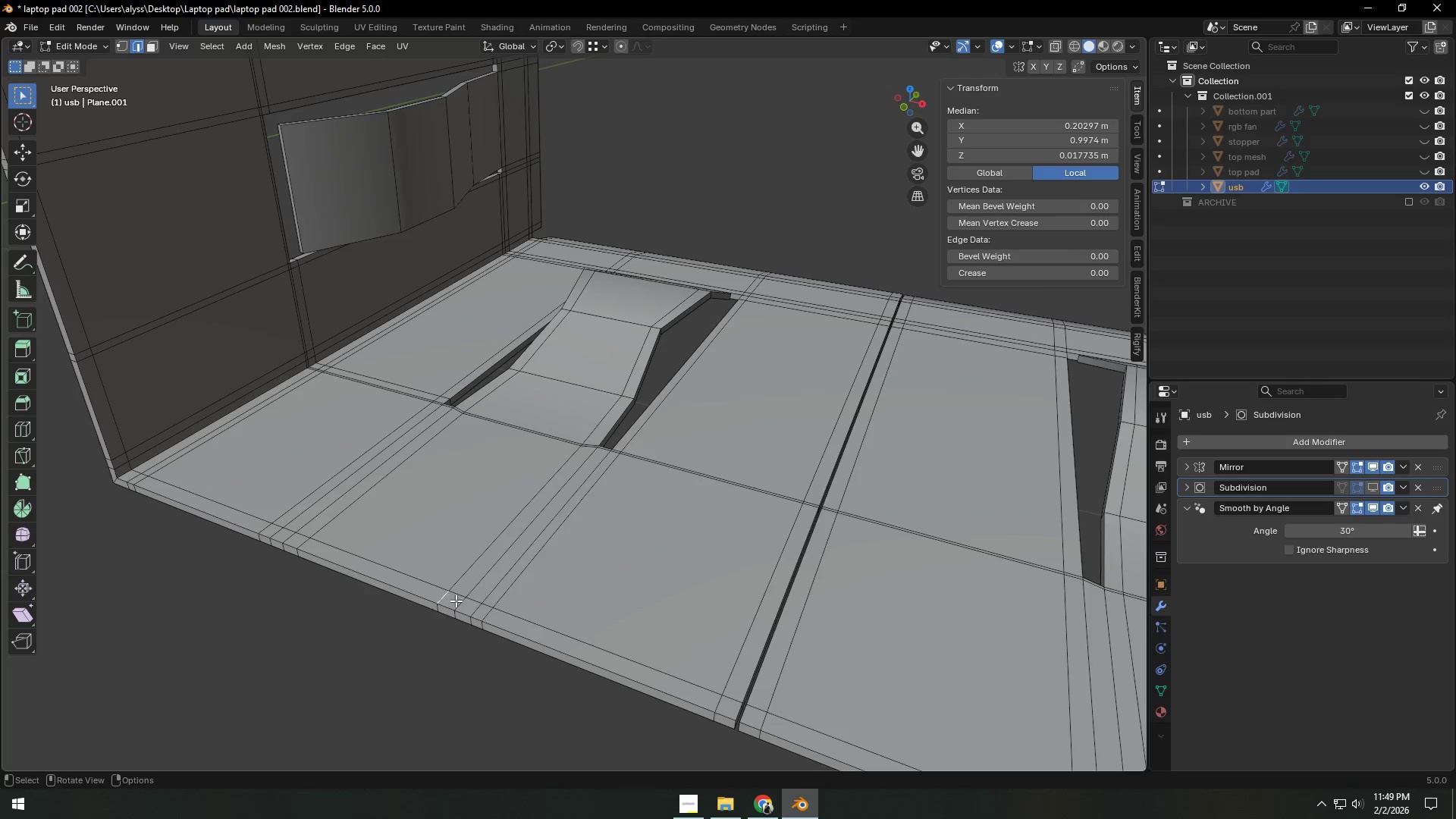 
hold_key(key=ShiftLeft, duration=1.45)
left_click([458, 601])
 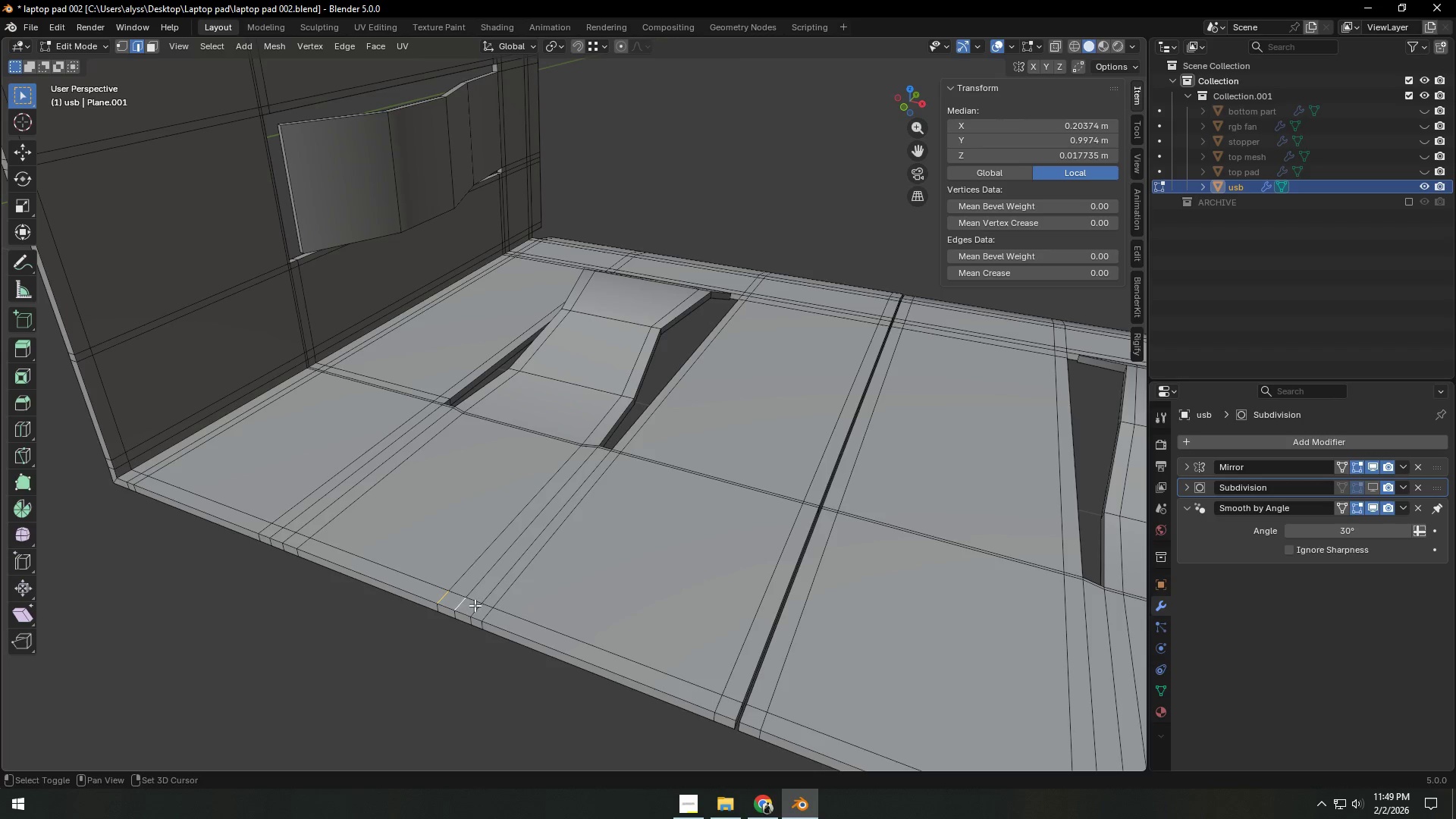 
left_click([479, 607])
 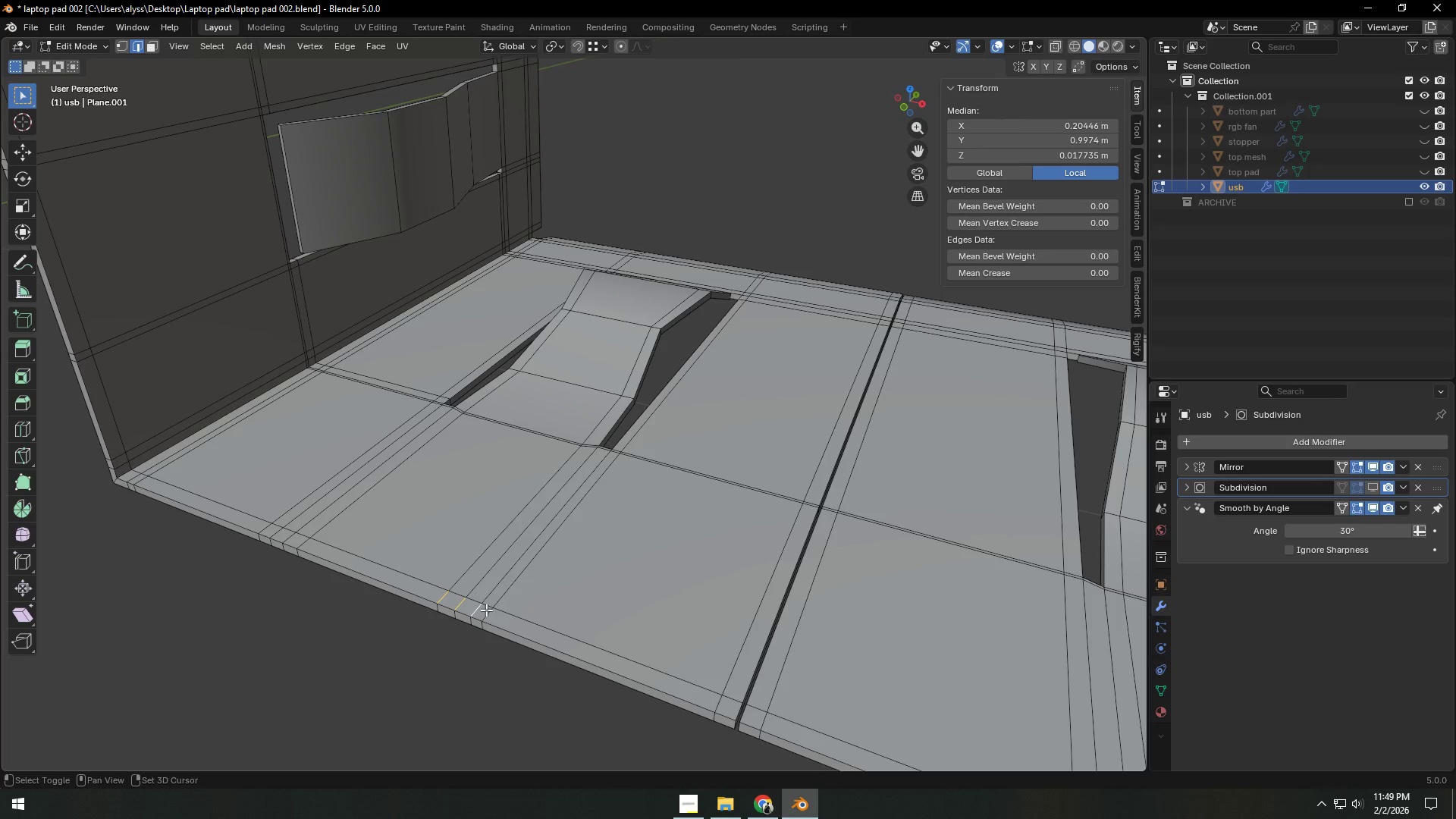 
double_click([486, 610])
 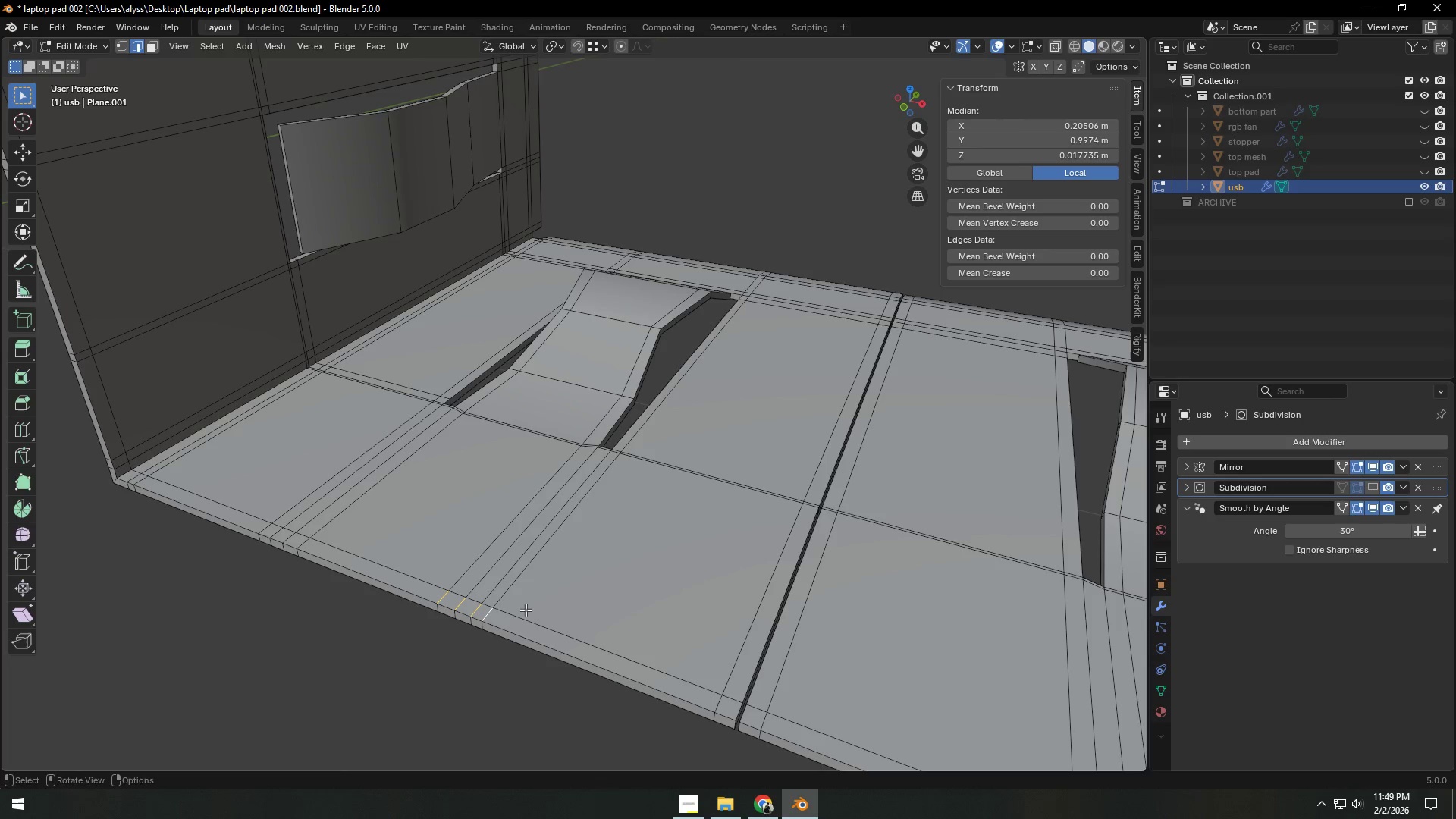 
hold_key(key=ControlLeft, duration=0.33)
 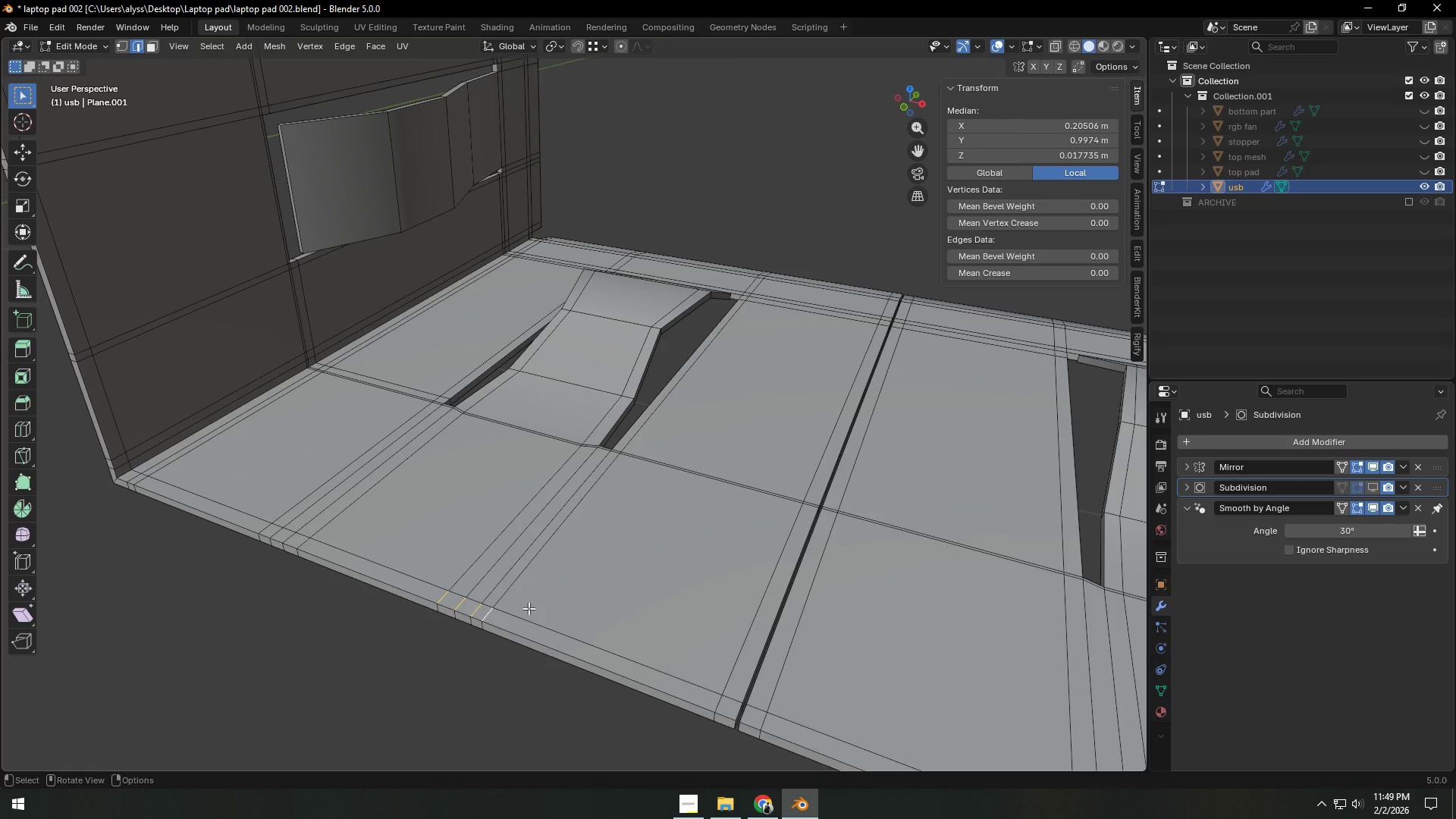 
key(X)
 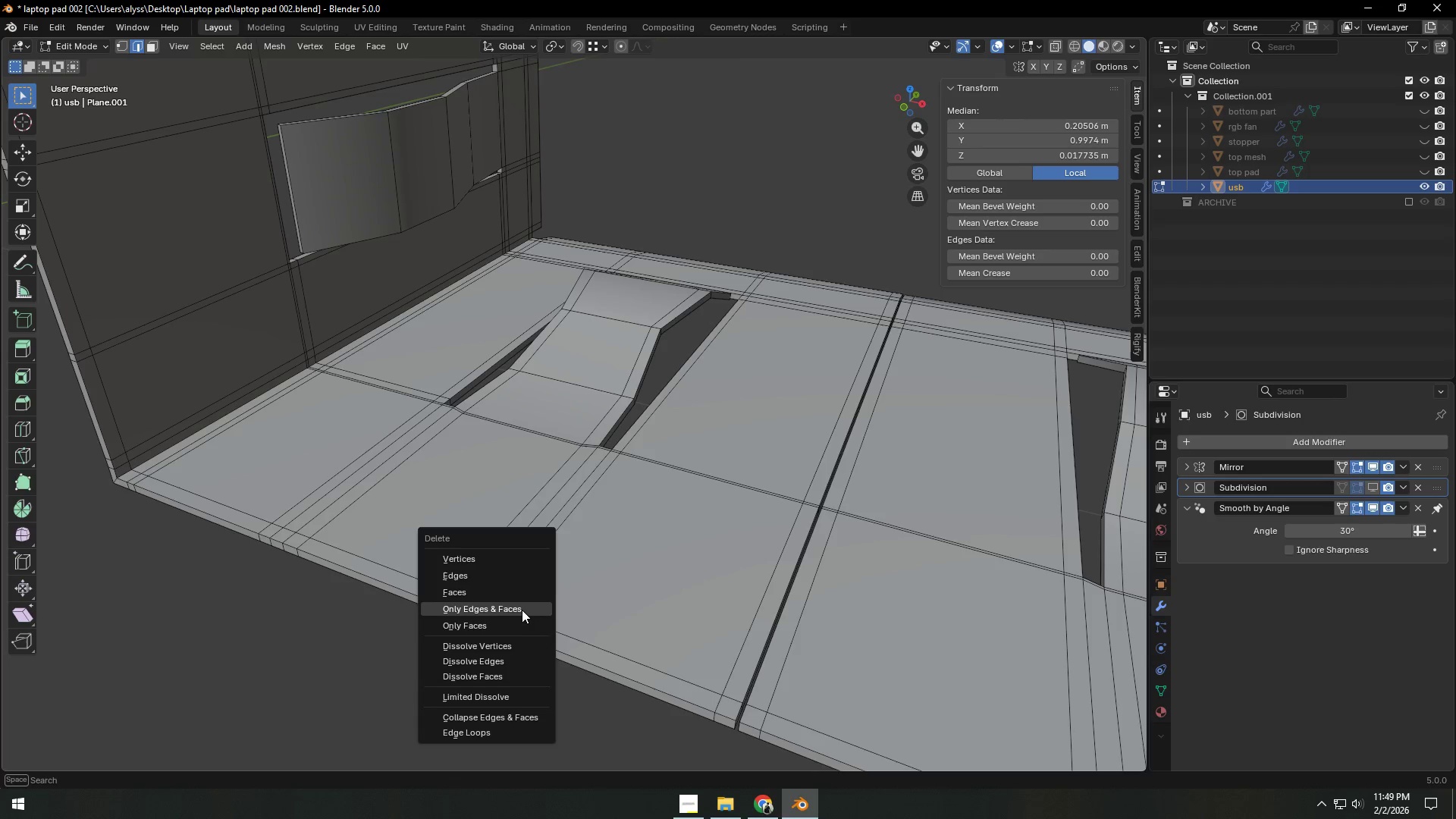 
left_click([521, 608])
 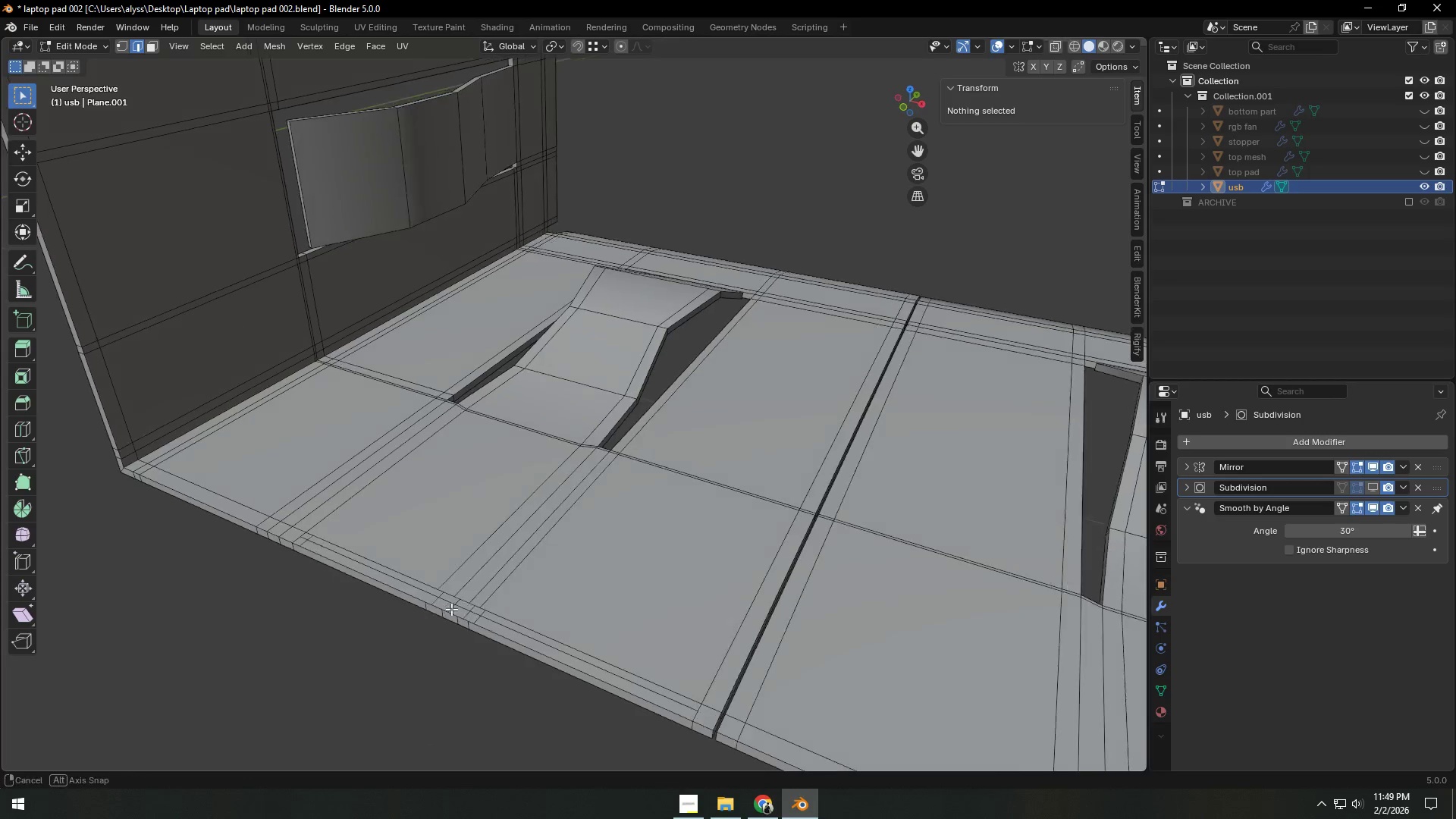 
hold_key(key=ShiftLeft, duration=0.33)
 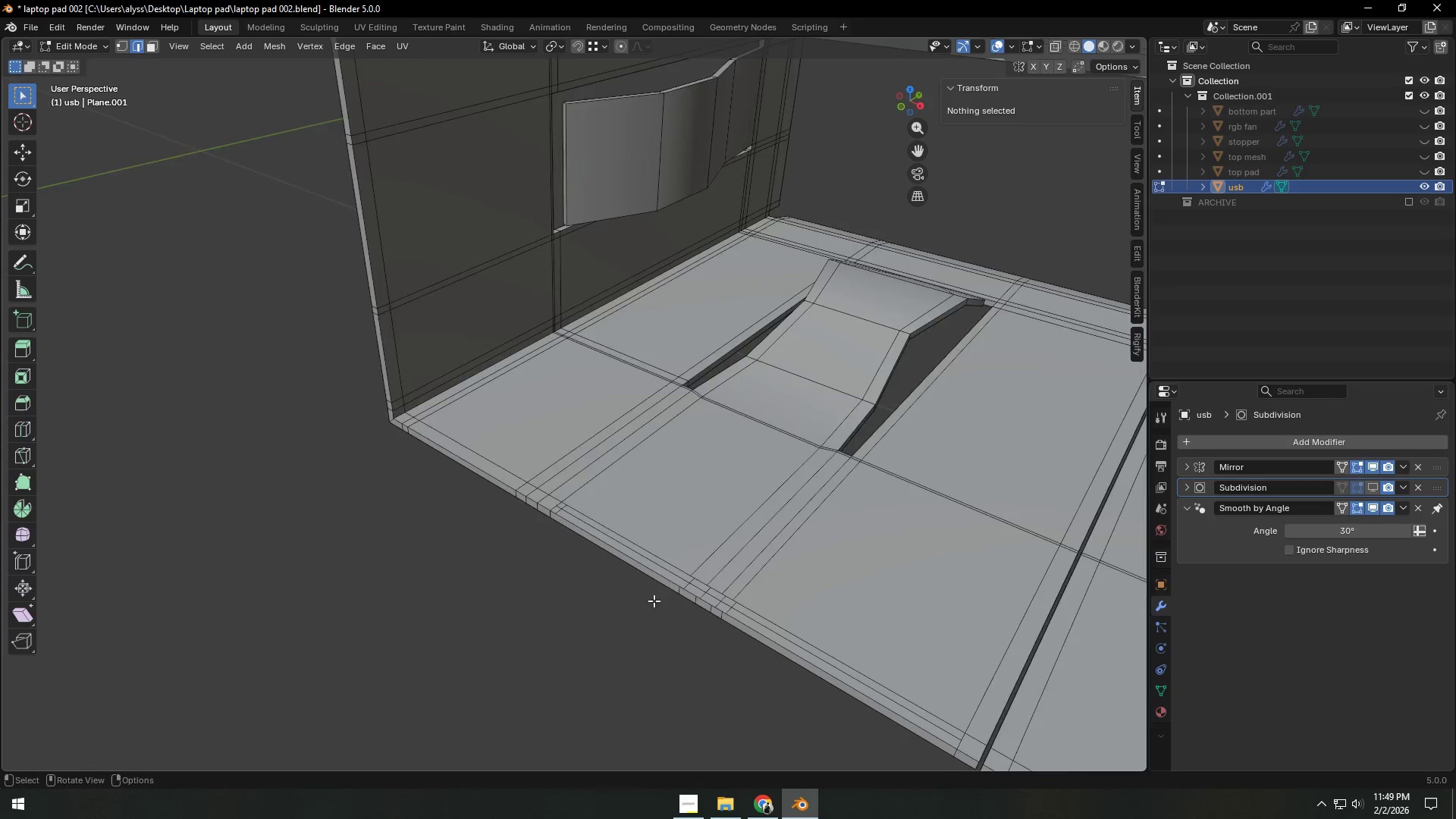 
scroll: coordinate [654, 601], scroll_direction: up, amount: 3.0
 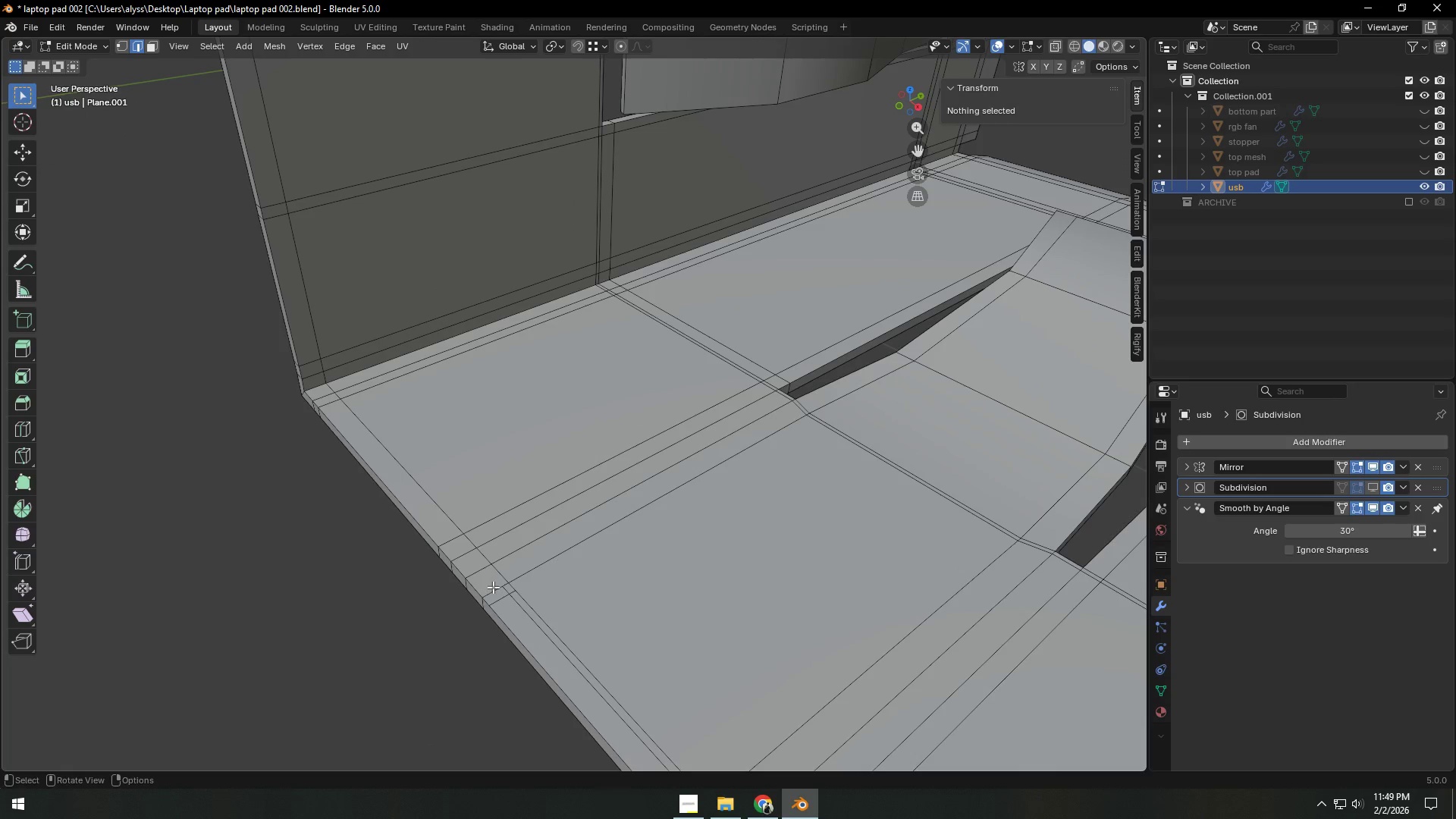 
hold_key(key=ShiftLeft, duration=0.84)
double_click([478, 570])
 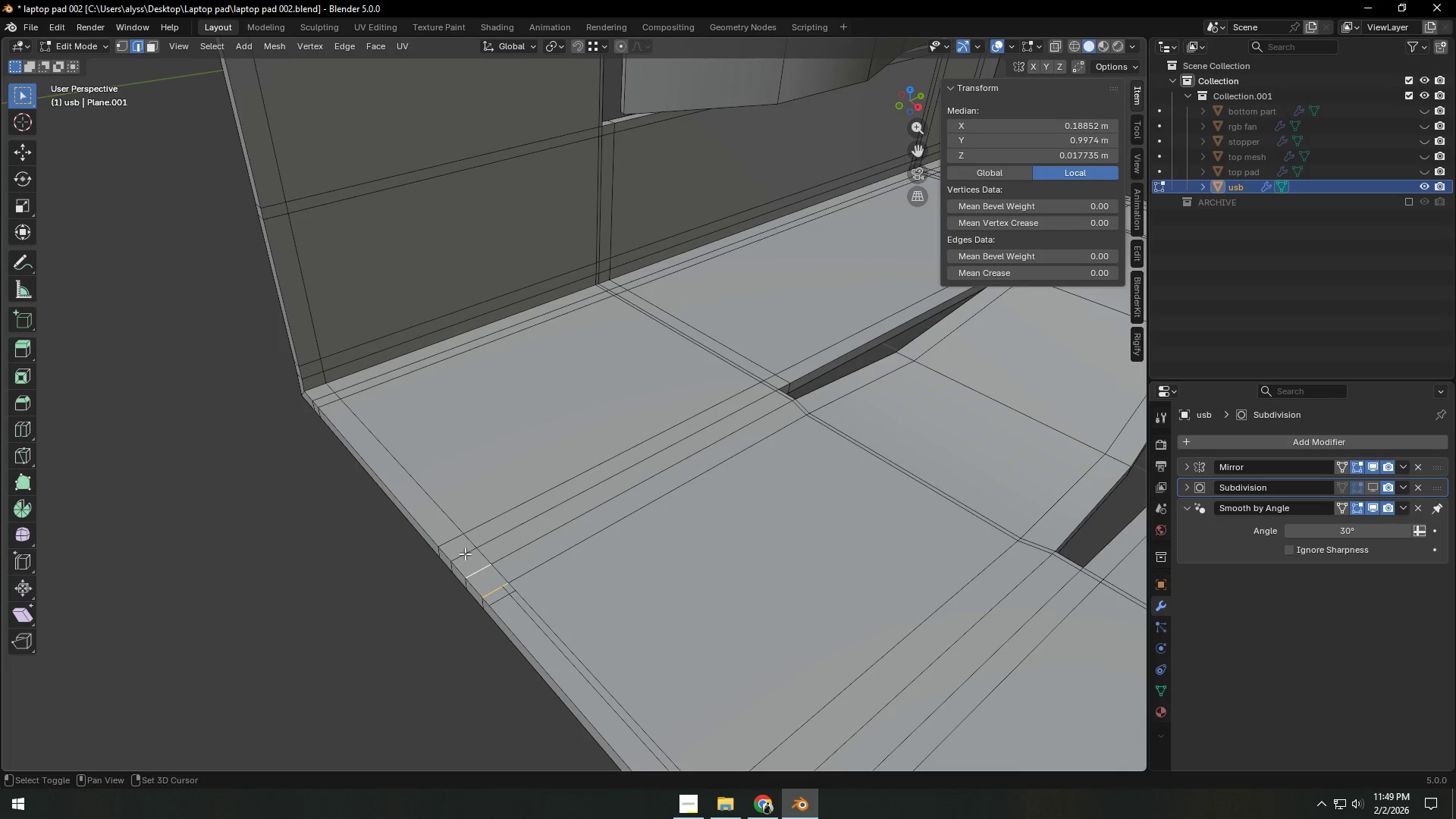 
triple_click([464, 554])
 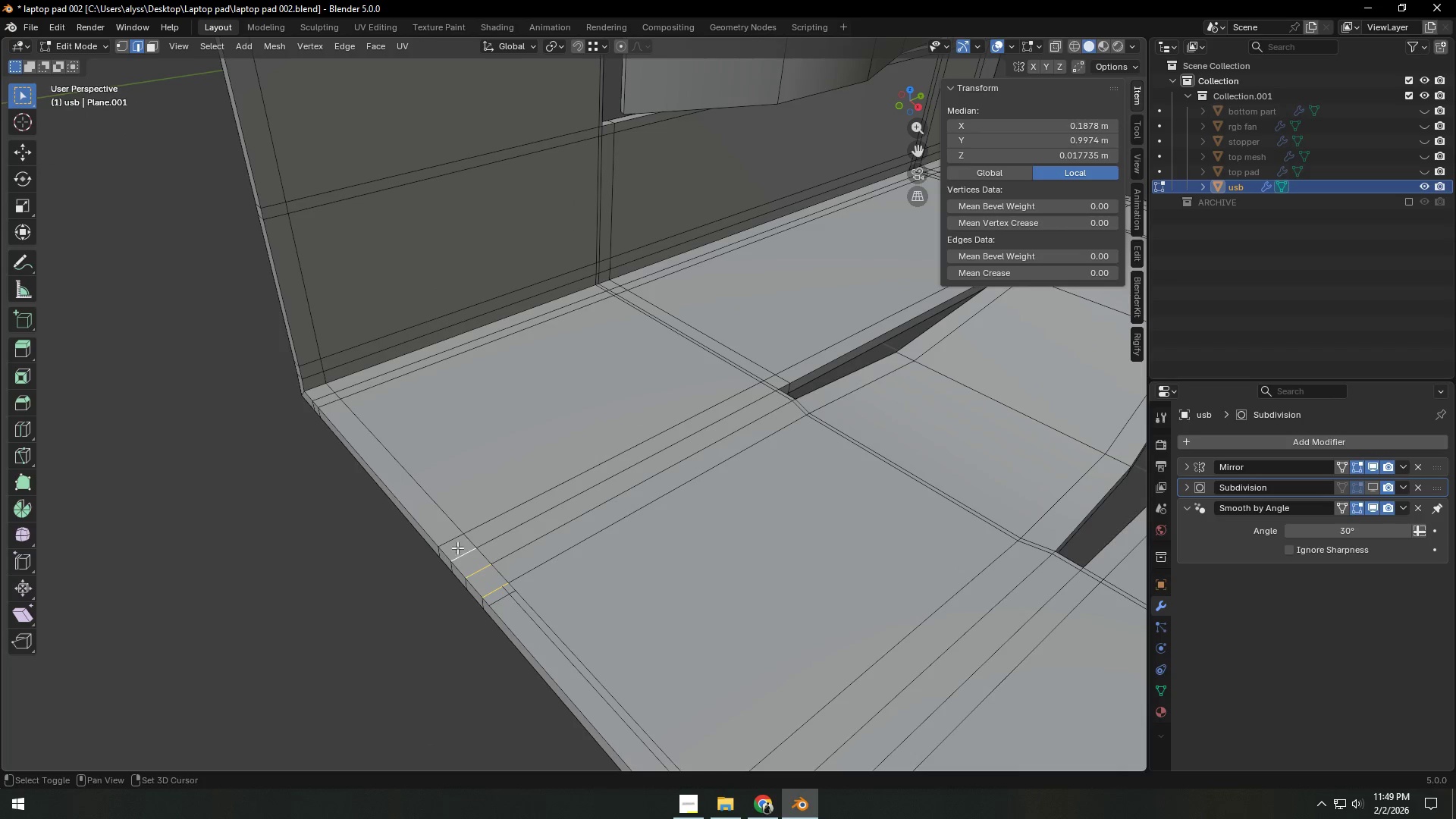 
triple_click([455, 541])
 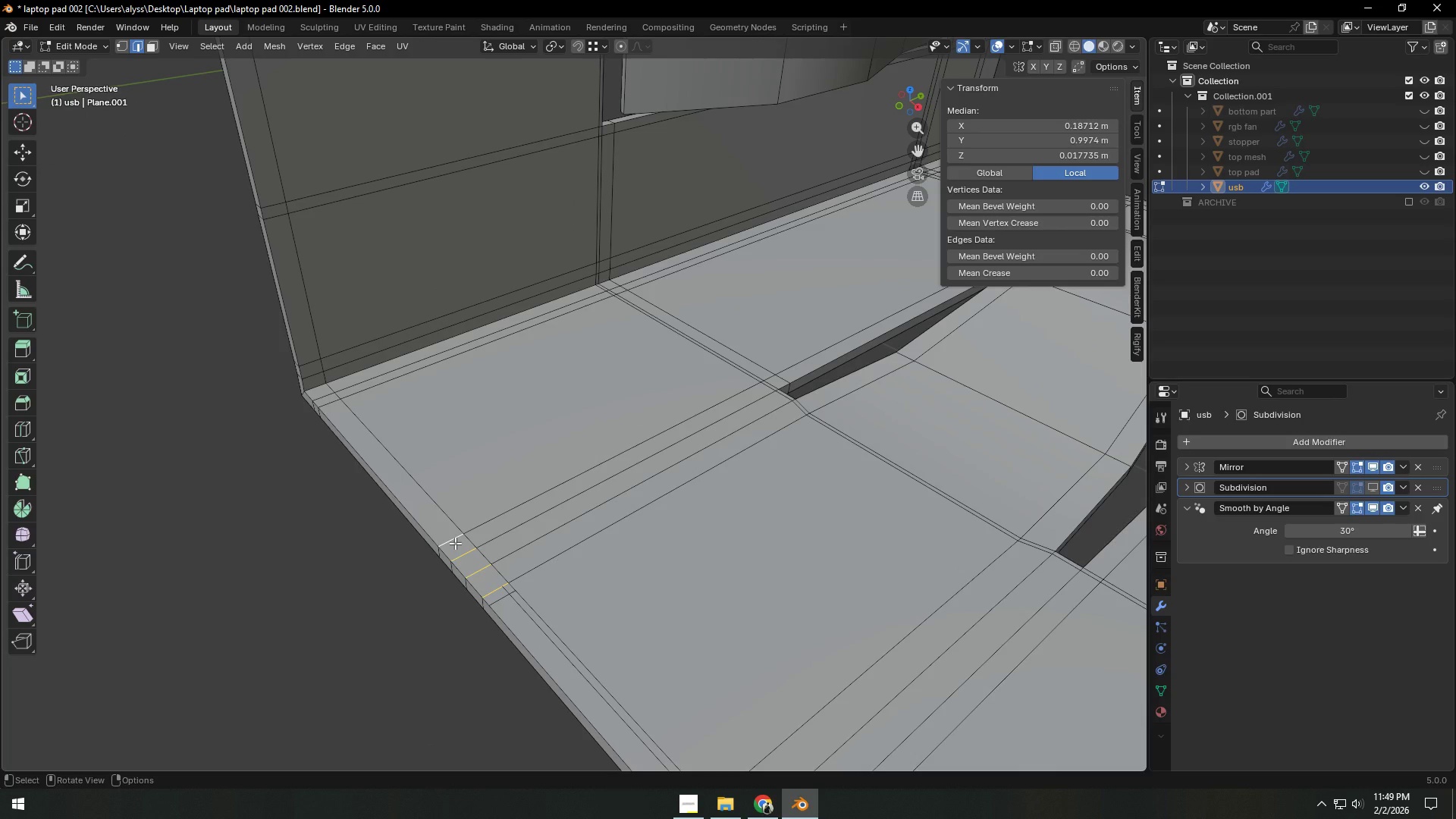 
key(X)
 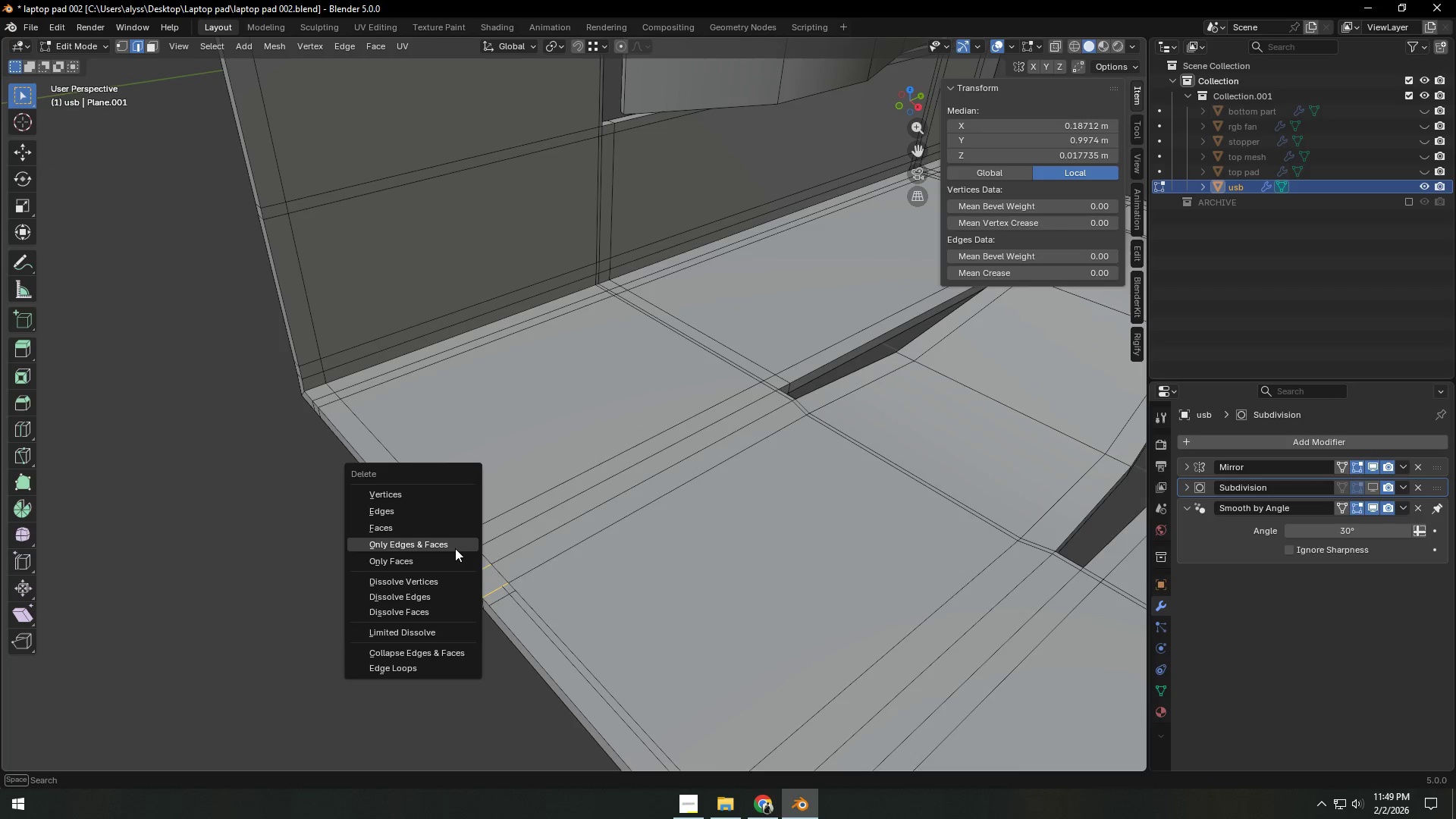 
left_click([455, 548])
 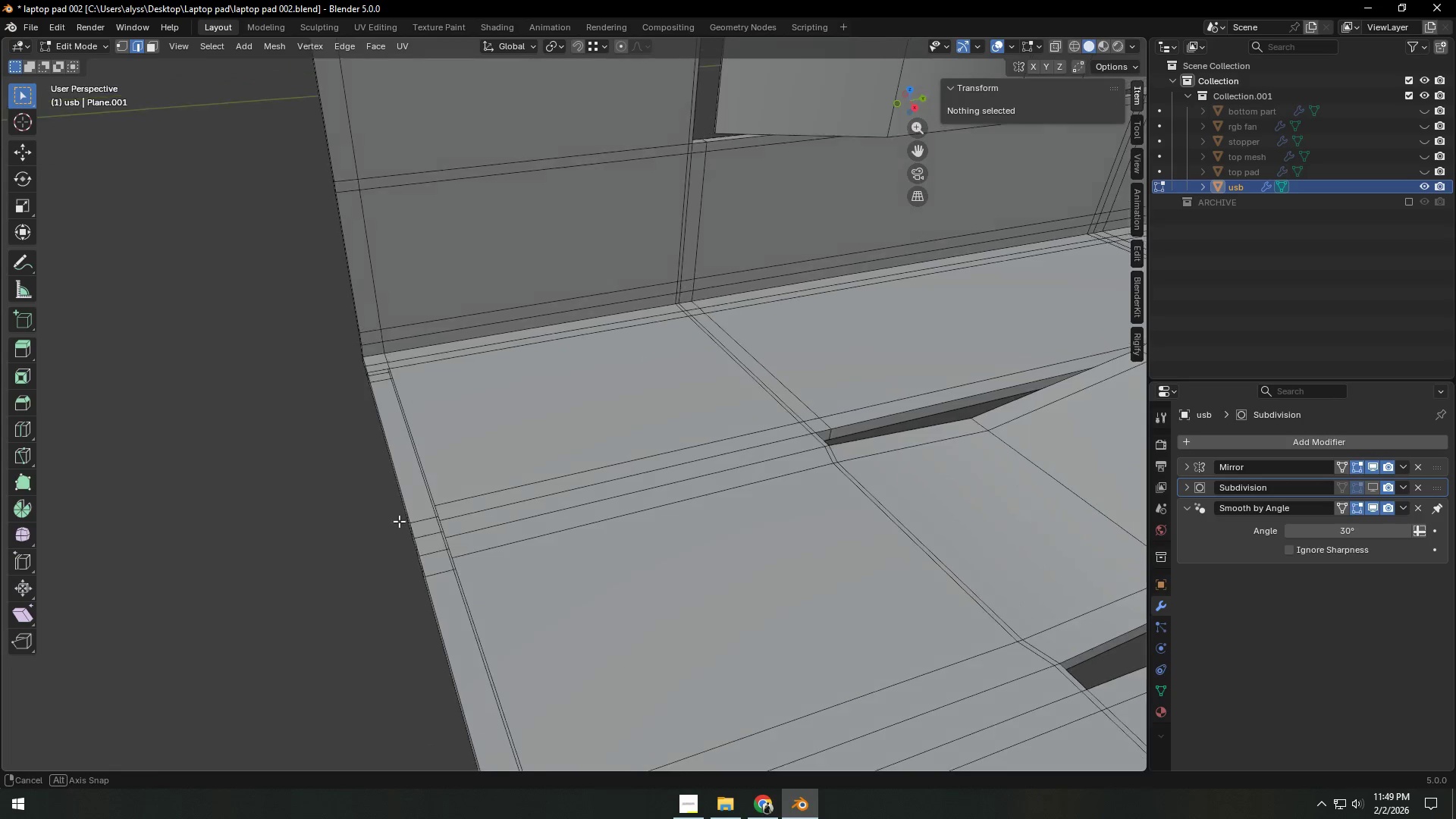 
scroll: coordinate [398, 518], scroll_direction: up, amount: 2.0
 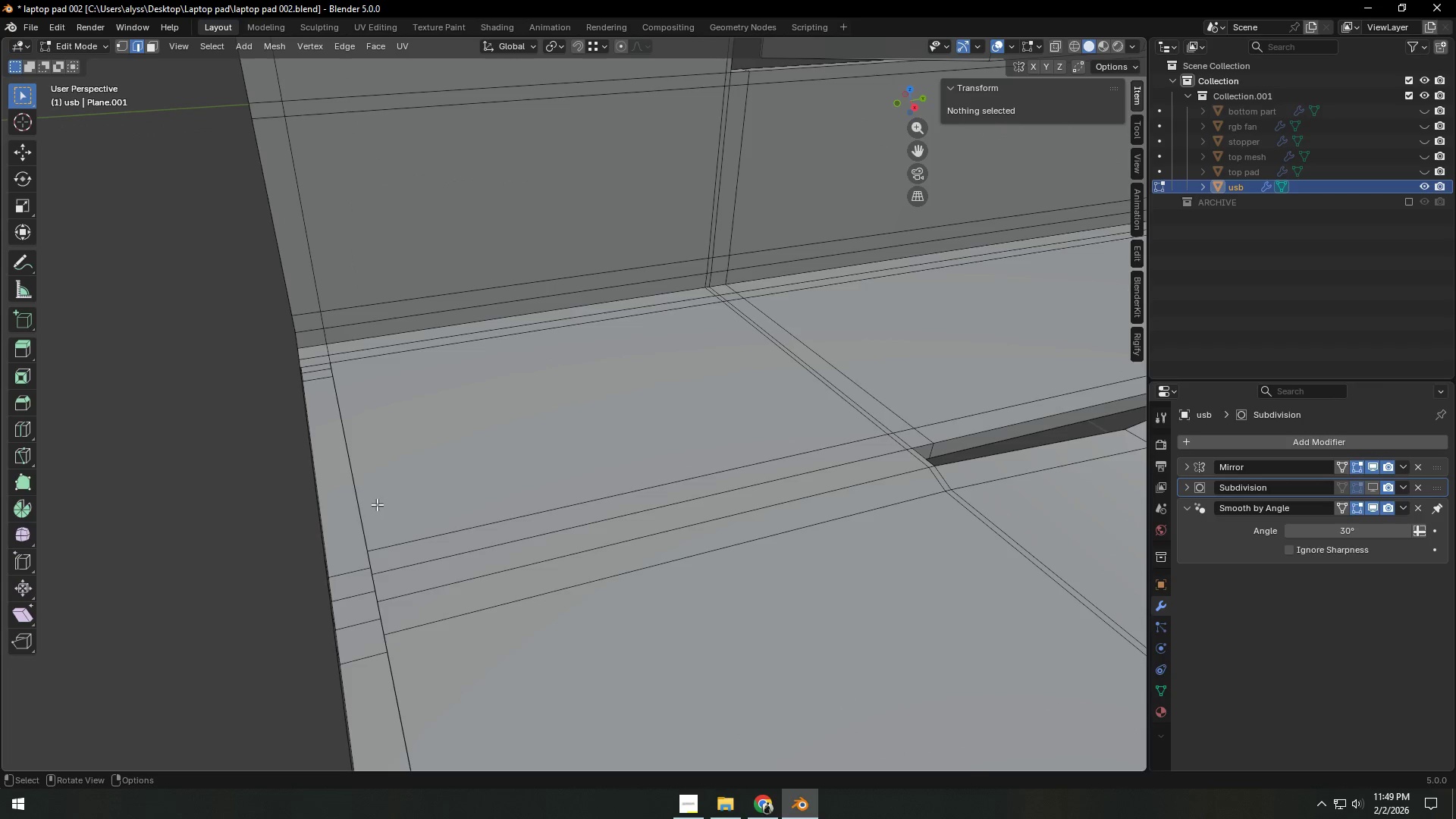 
hold_key(key=ShiftLeft, duration=0.47)
 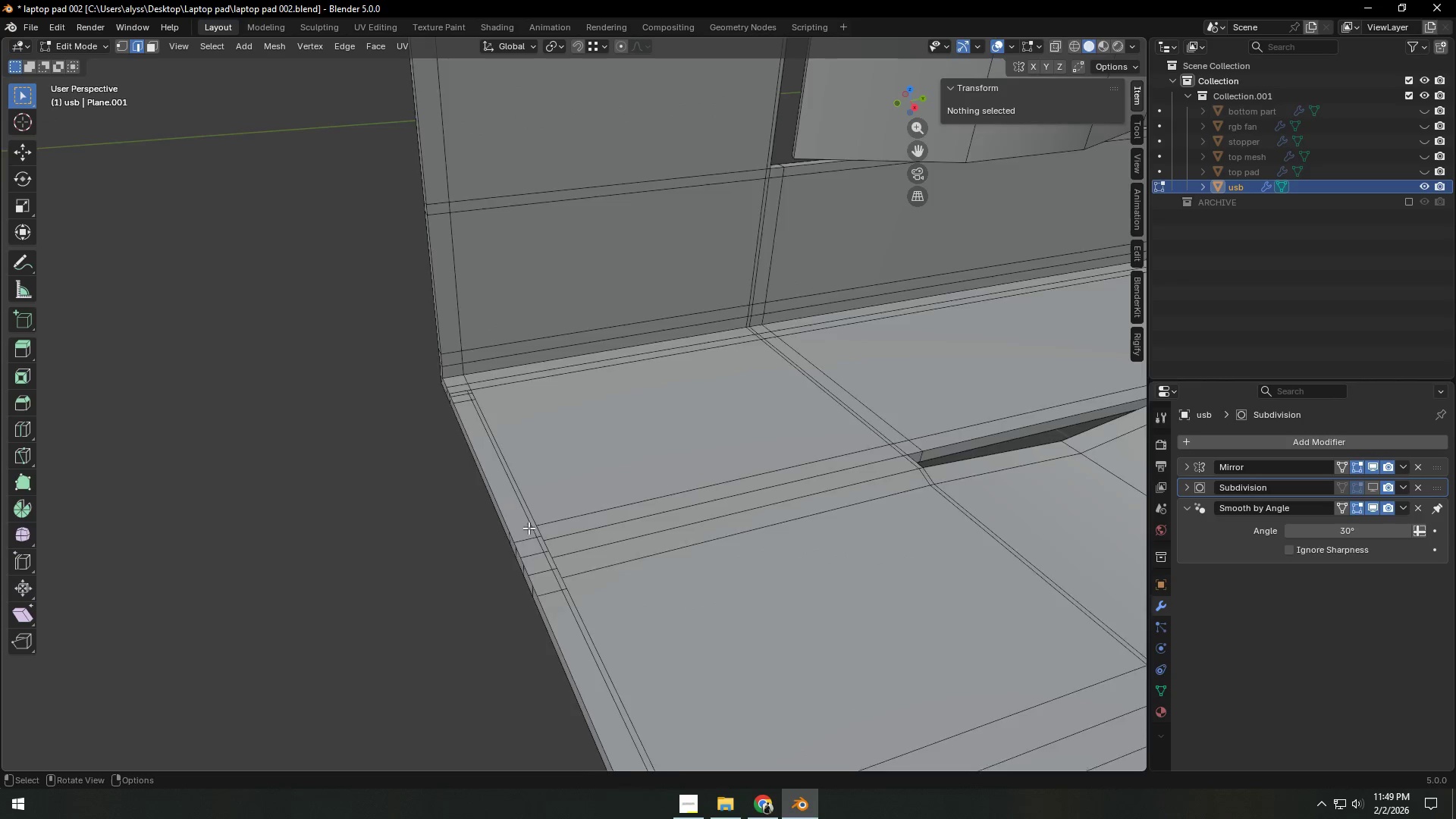 
scroll: coordinate [529, 528], scroll_direction: down, amount: 4.0
 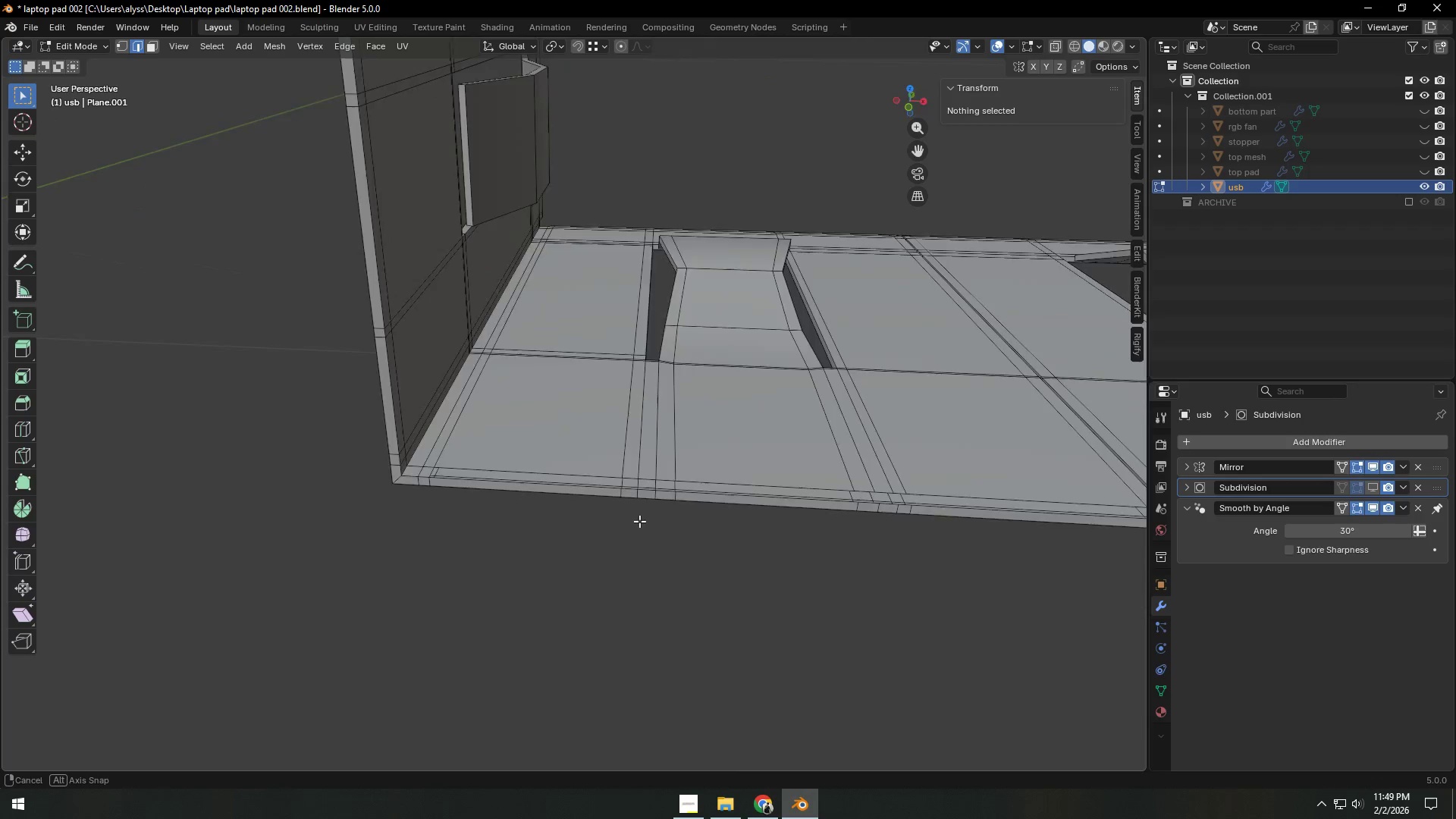 
scroll: coordinate [507, 529], scroll_direction: up, amount: 4.0
 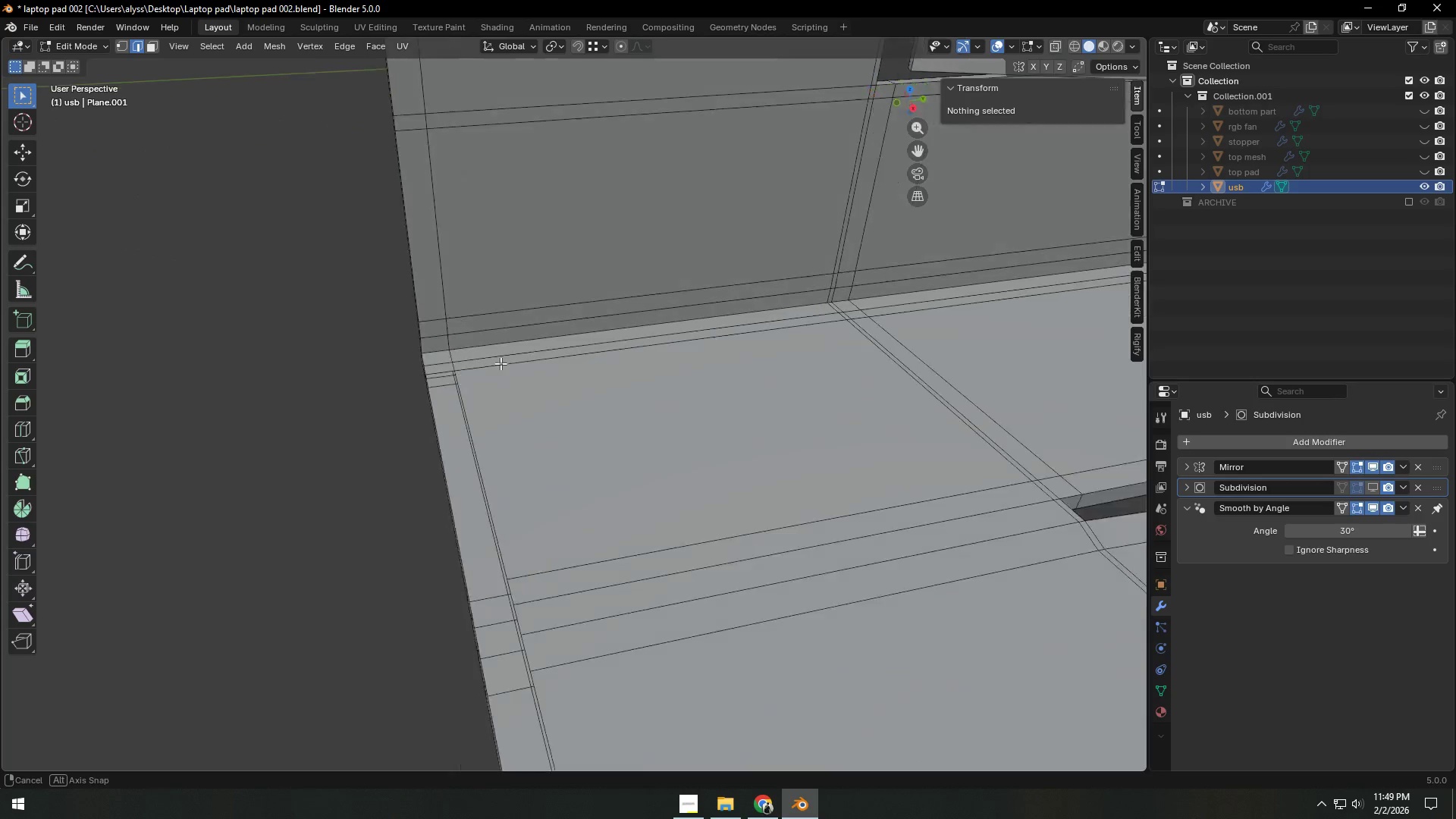 
hold_key(key=ShiftLeft, duration=0.36)
 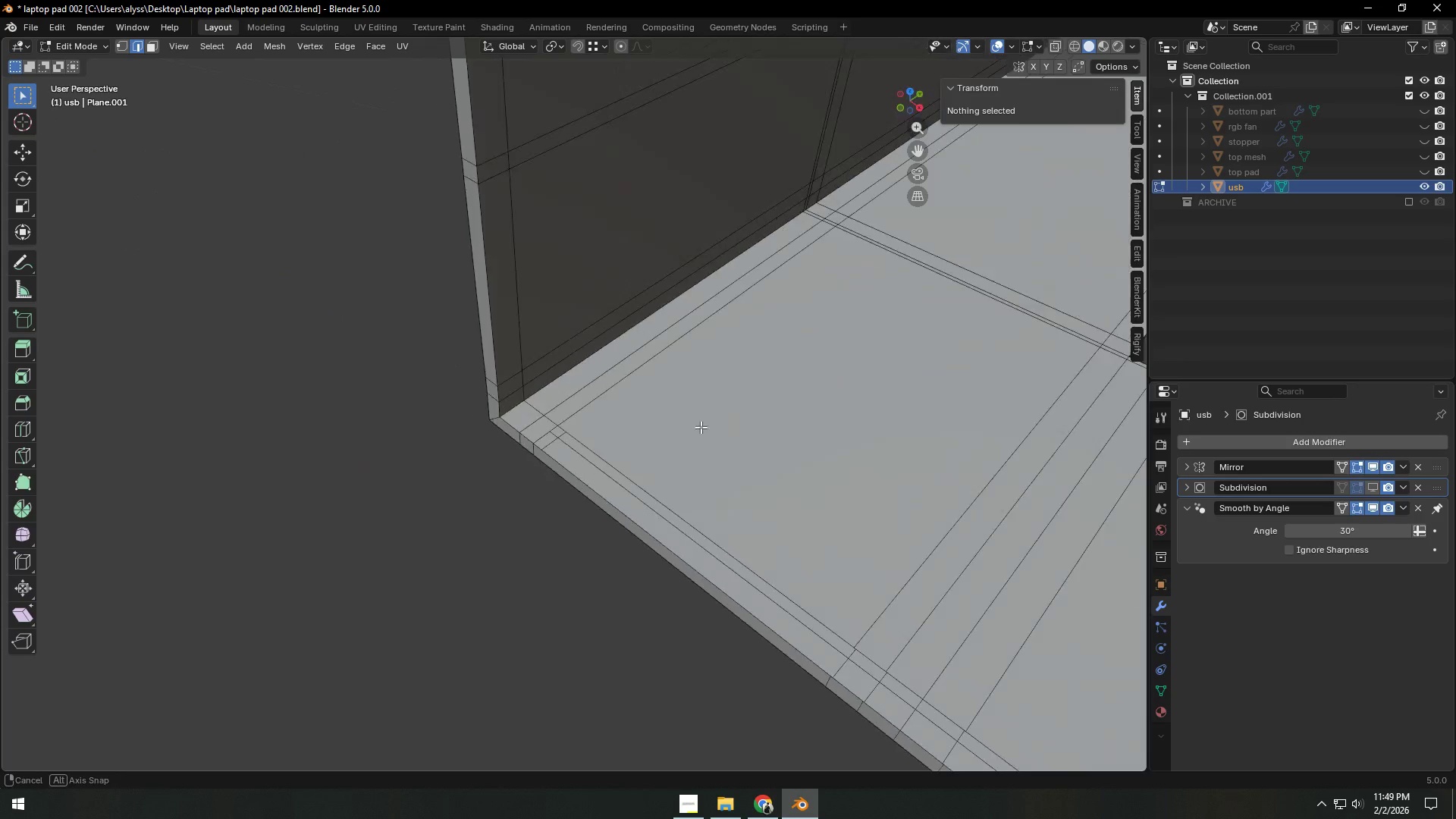 
scroll: coordinate [661, 432], scroll_direction: up, amount: 2.0
 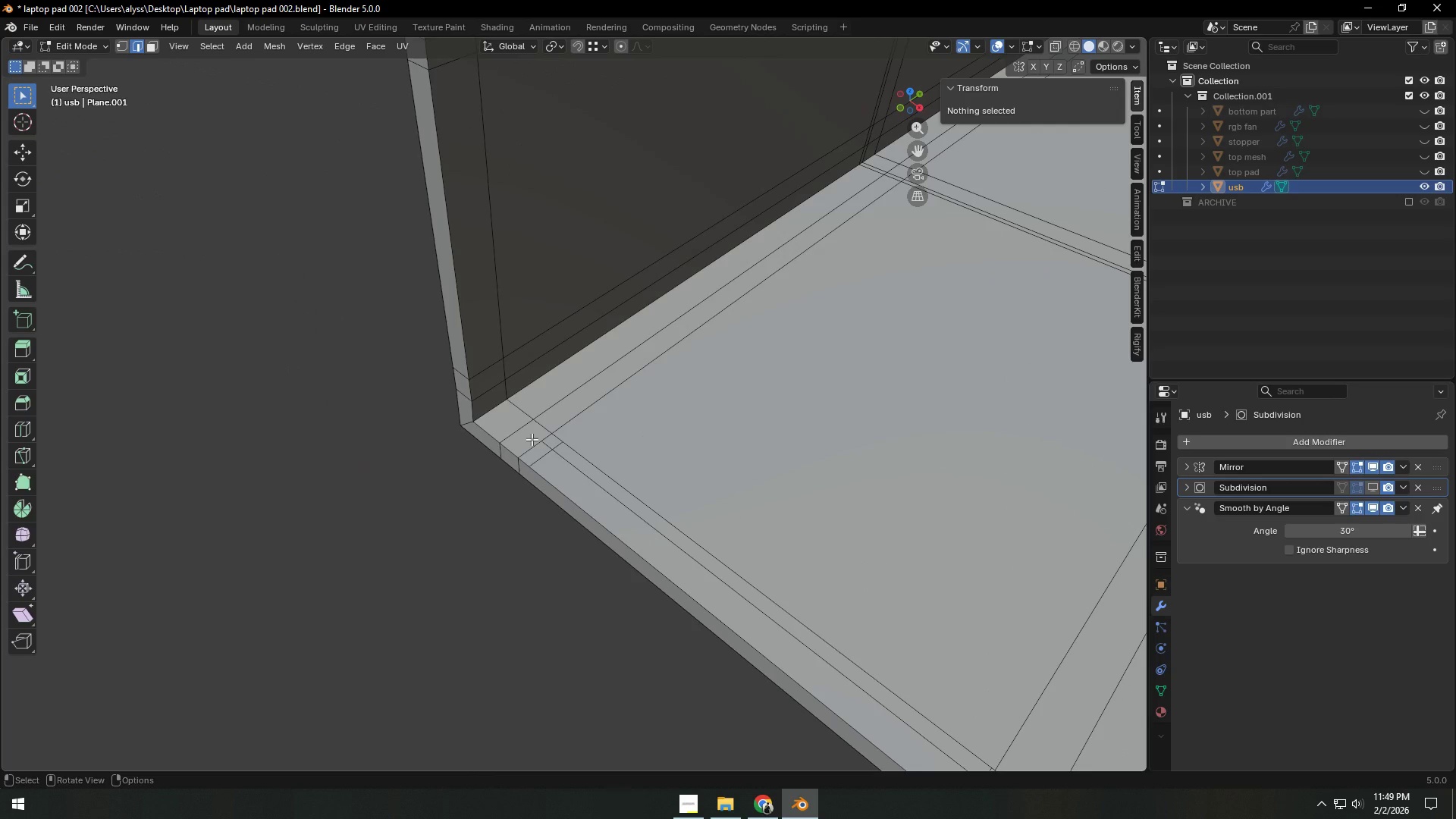 
left_click([532, 439])
 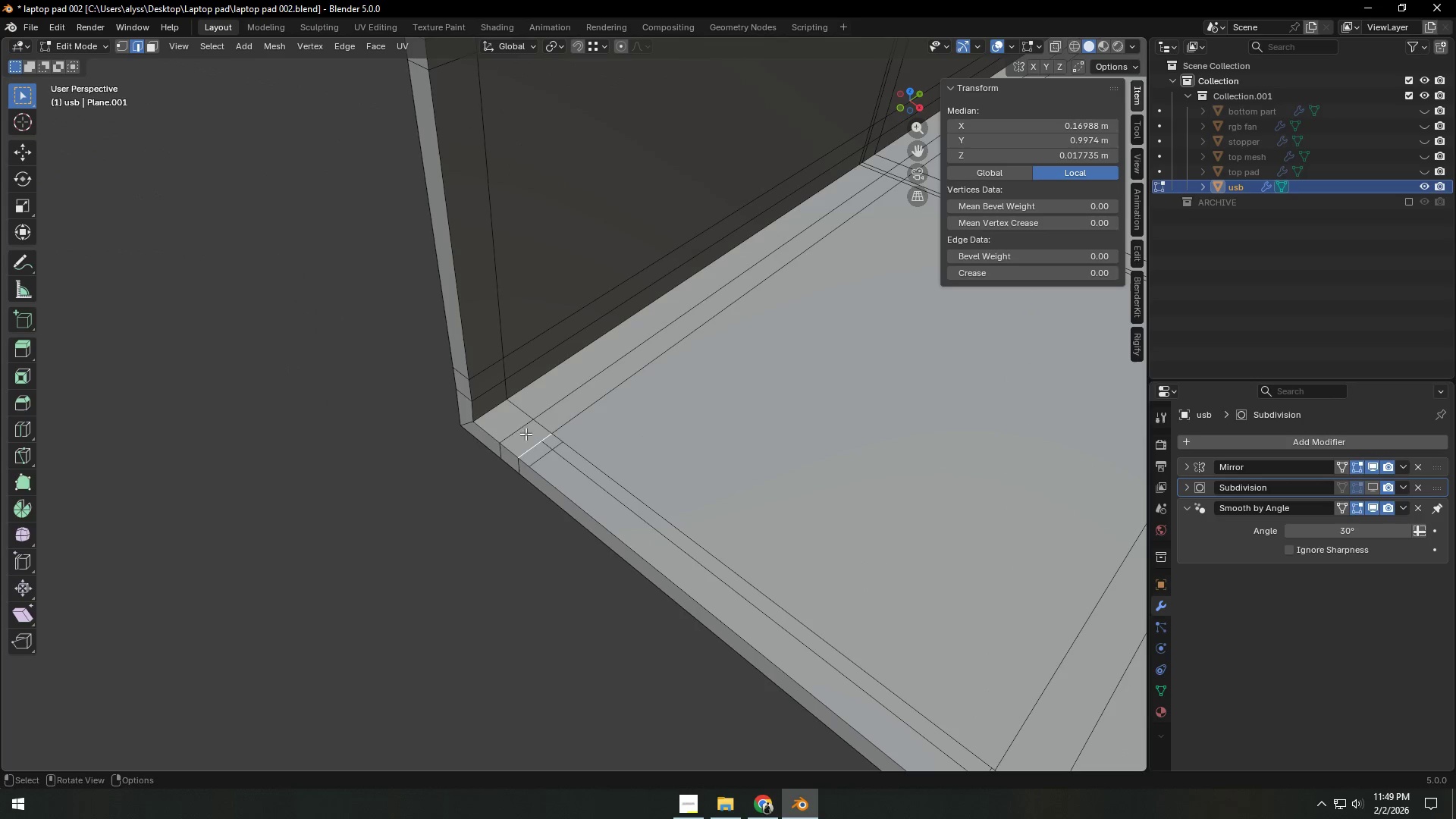 
hold_key(key=ShiftLeft, duration=1.42)
triple_click([484, 388])
 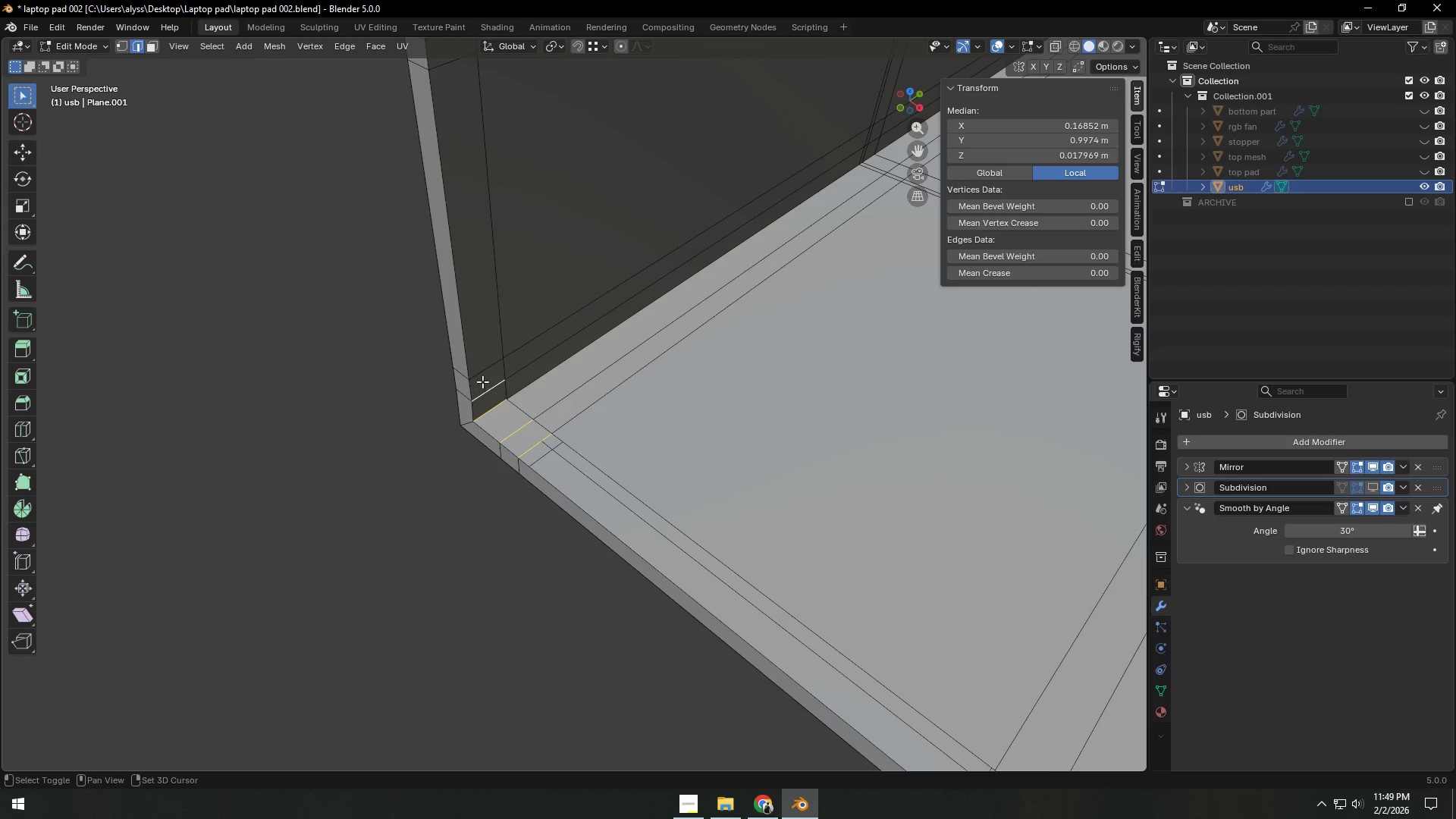 
triple_click([479, 367])
 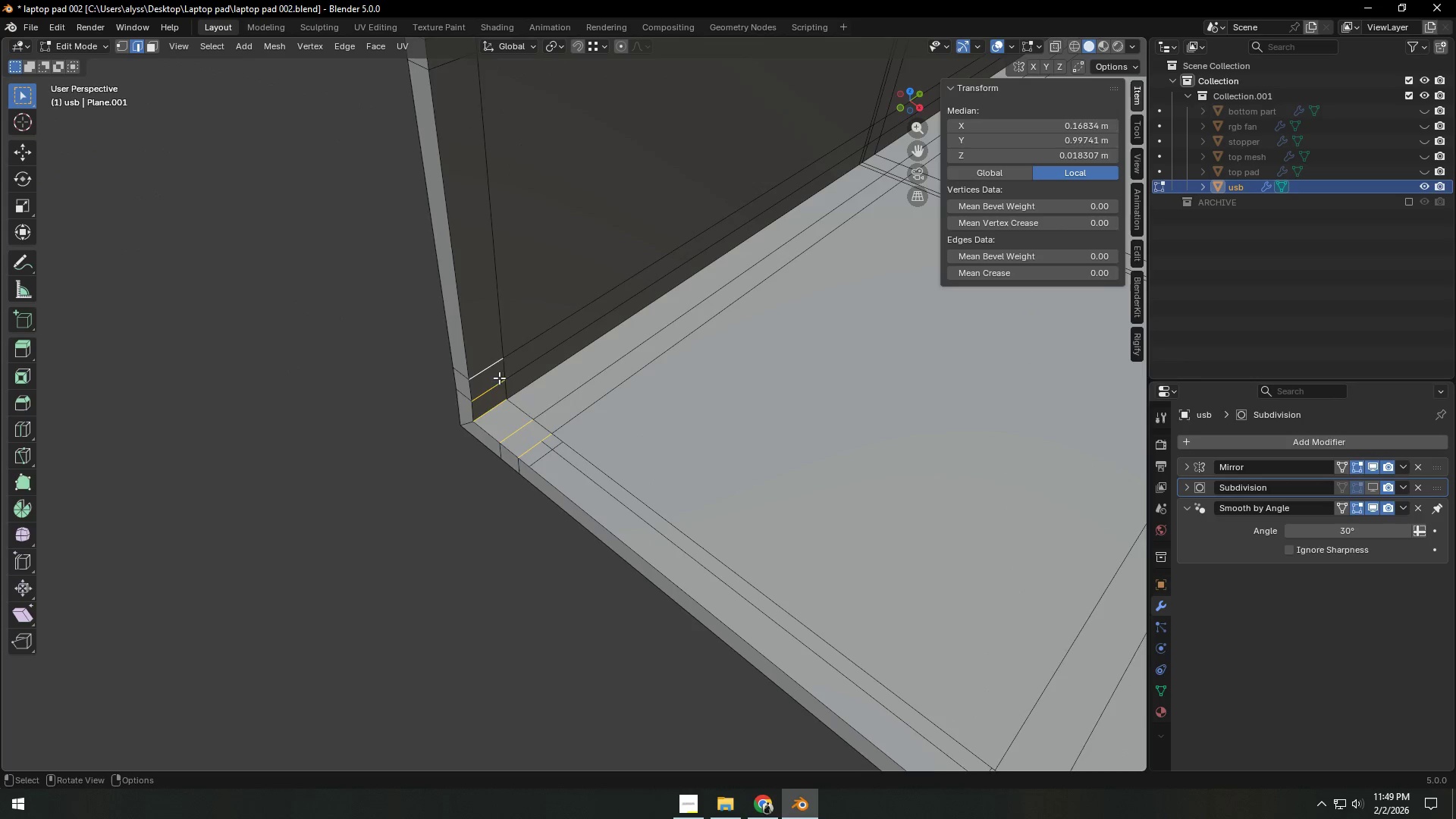 
scroll: coordinate [508, 384], scroll_direction: down, amount: 3.0
 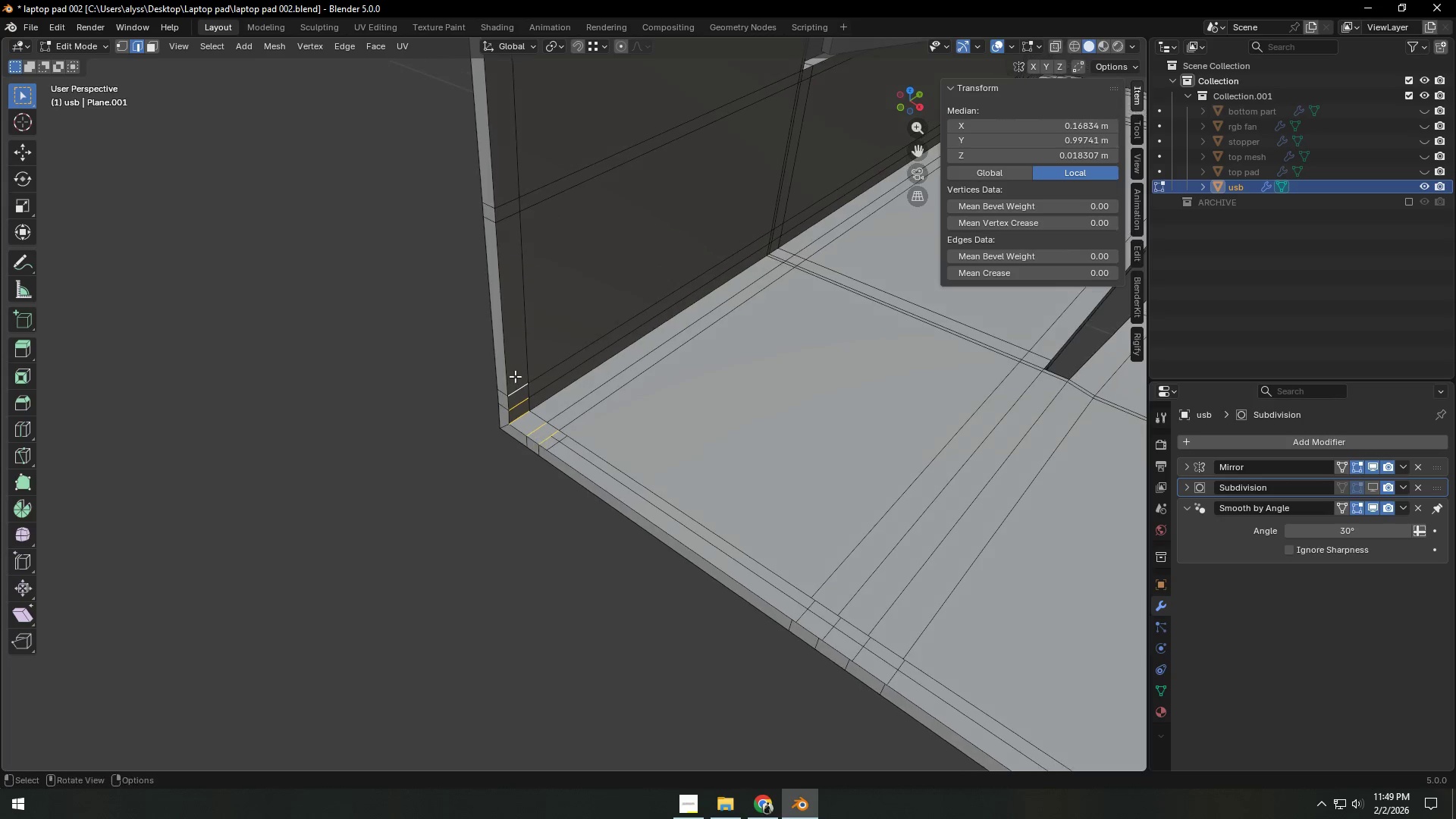 
key(X)
 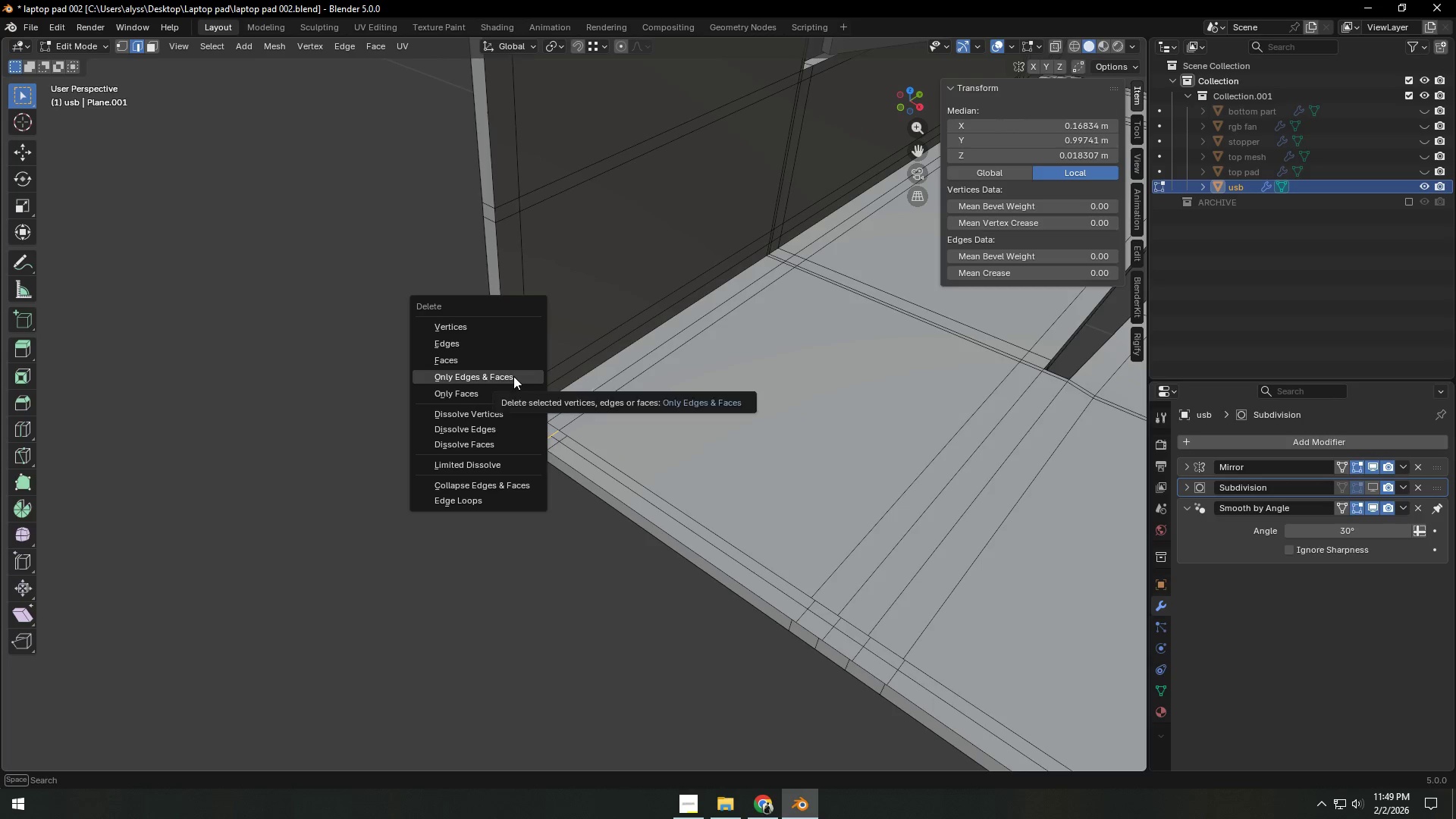 
left_click([513, 376])
 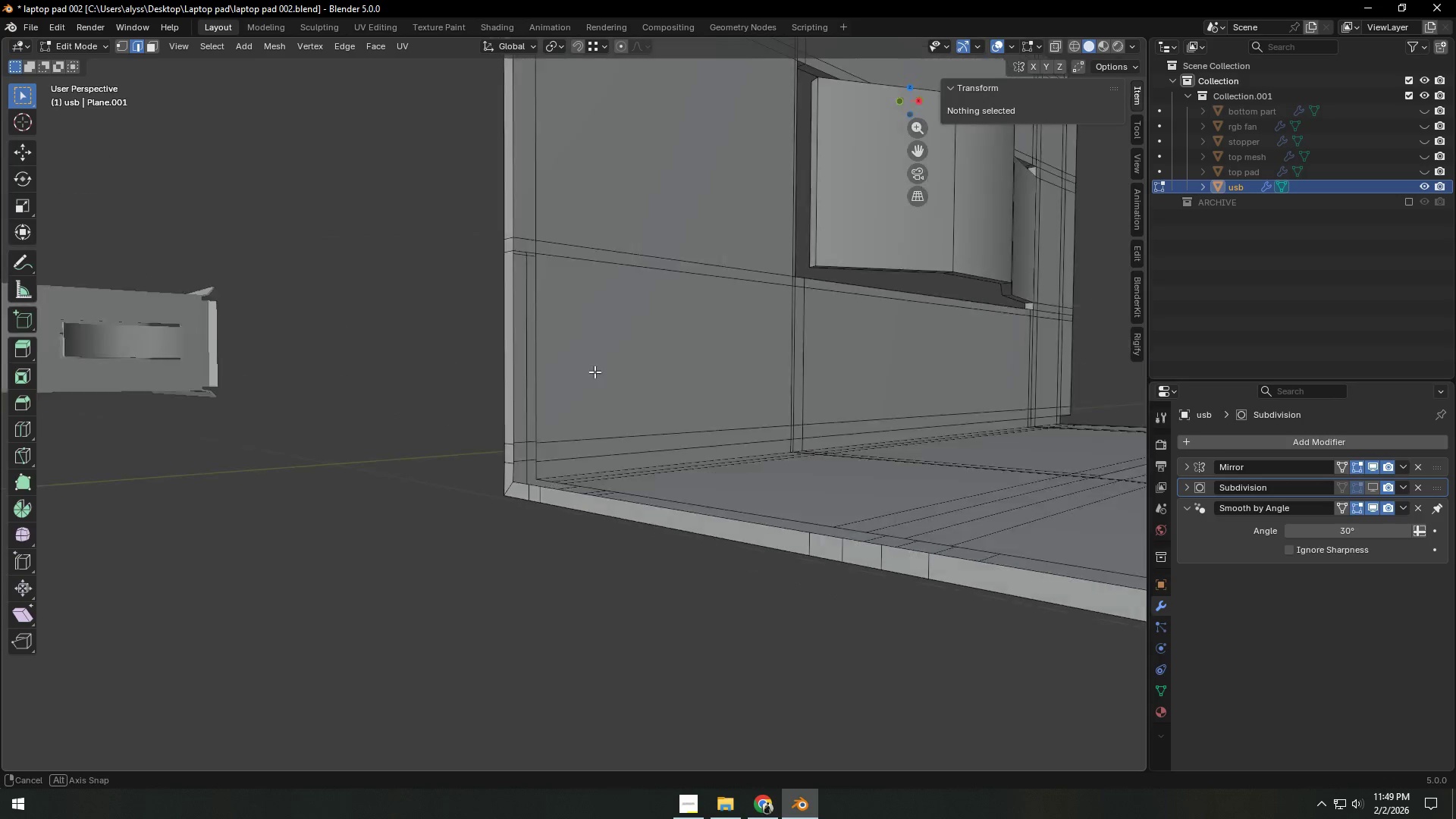 
scroll: coordinate [562, 350], scroll_direction: down, amount: 1.0
 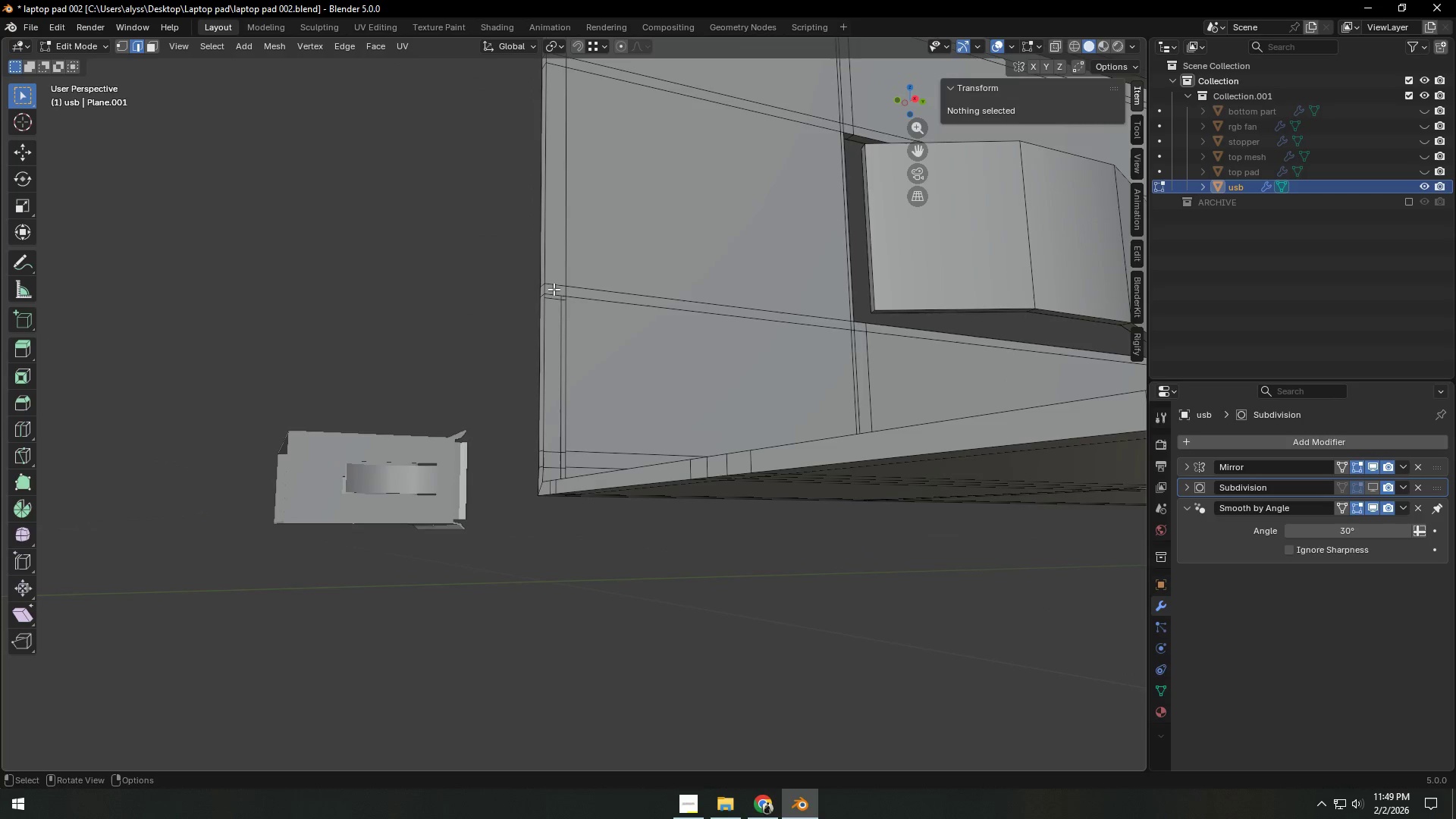 
left_click([554, 286])
 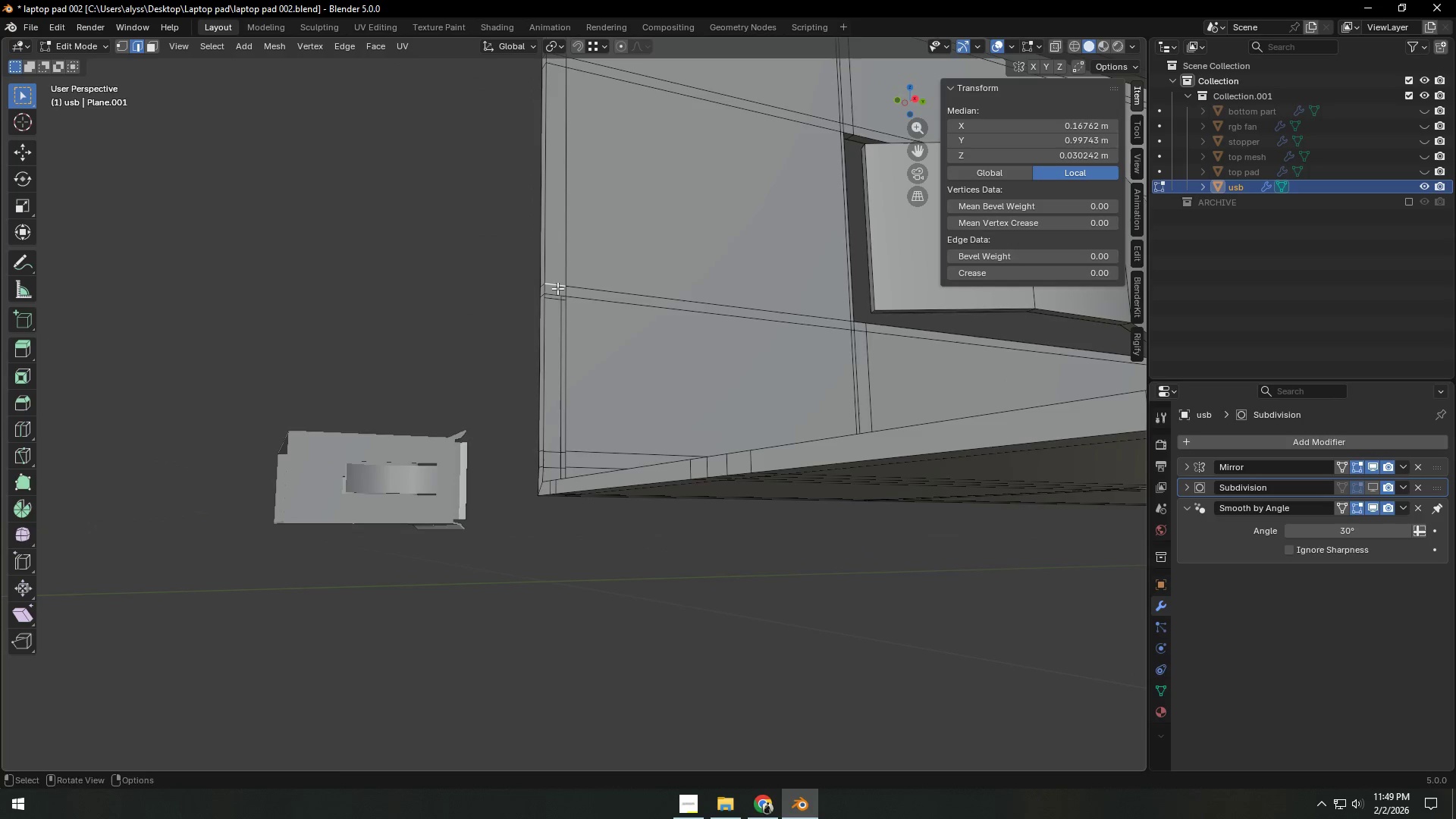 
hold_key(key=ShiftLeft, duration=0.34)
double_click([553, 293])
 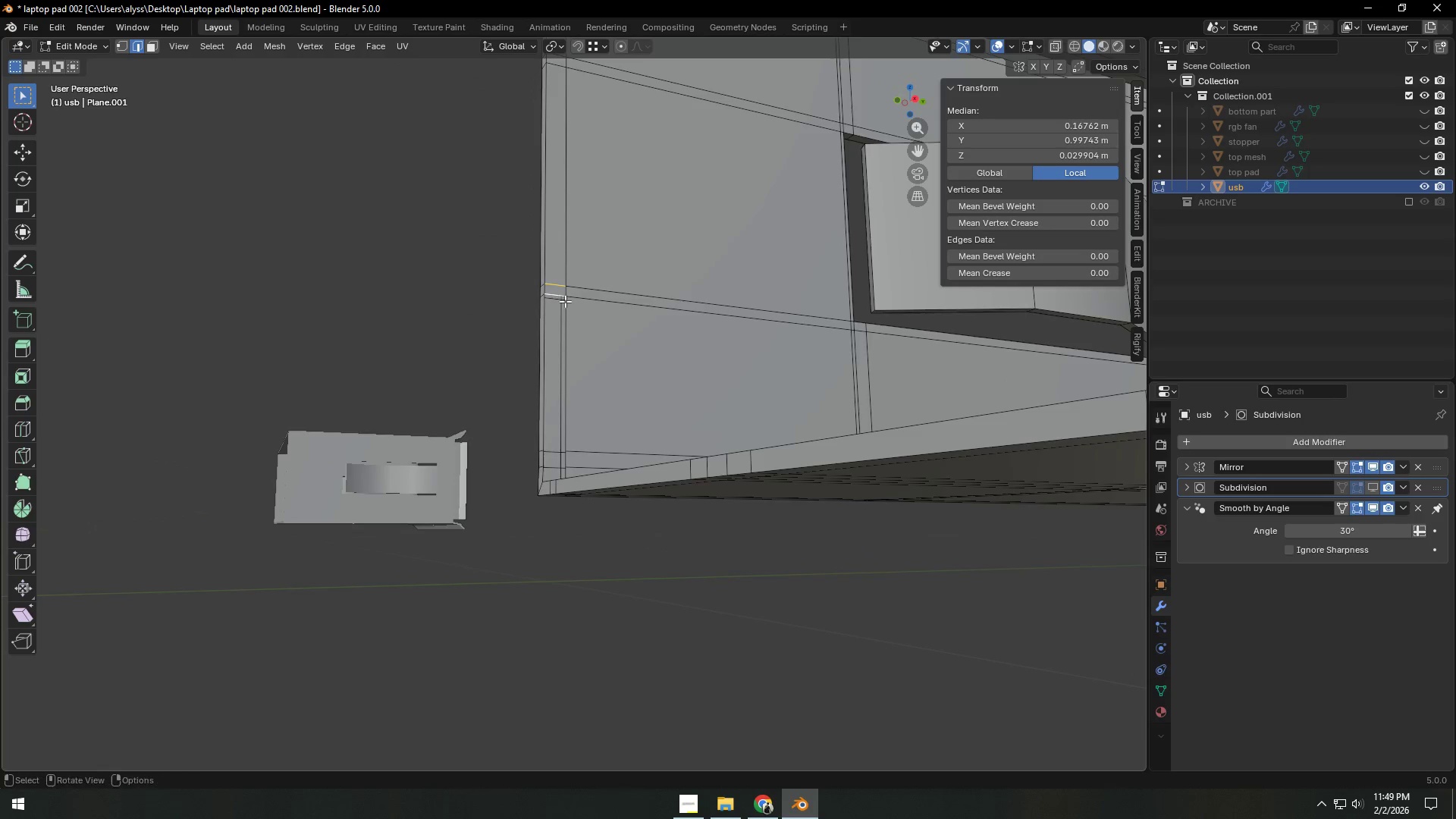 
hold_key(key=ShiftLeft, duration=0.55)
 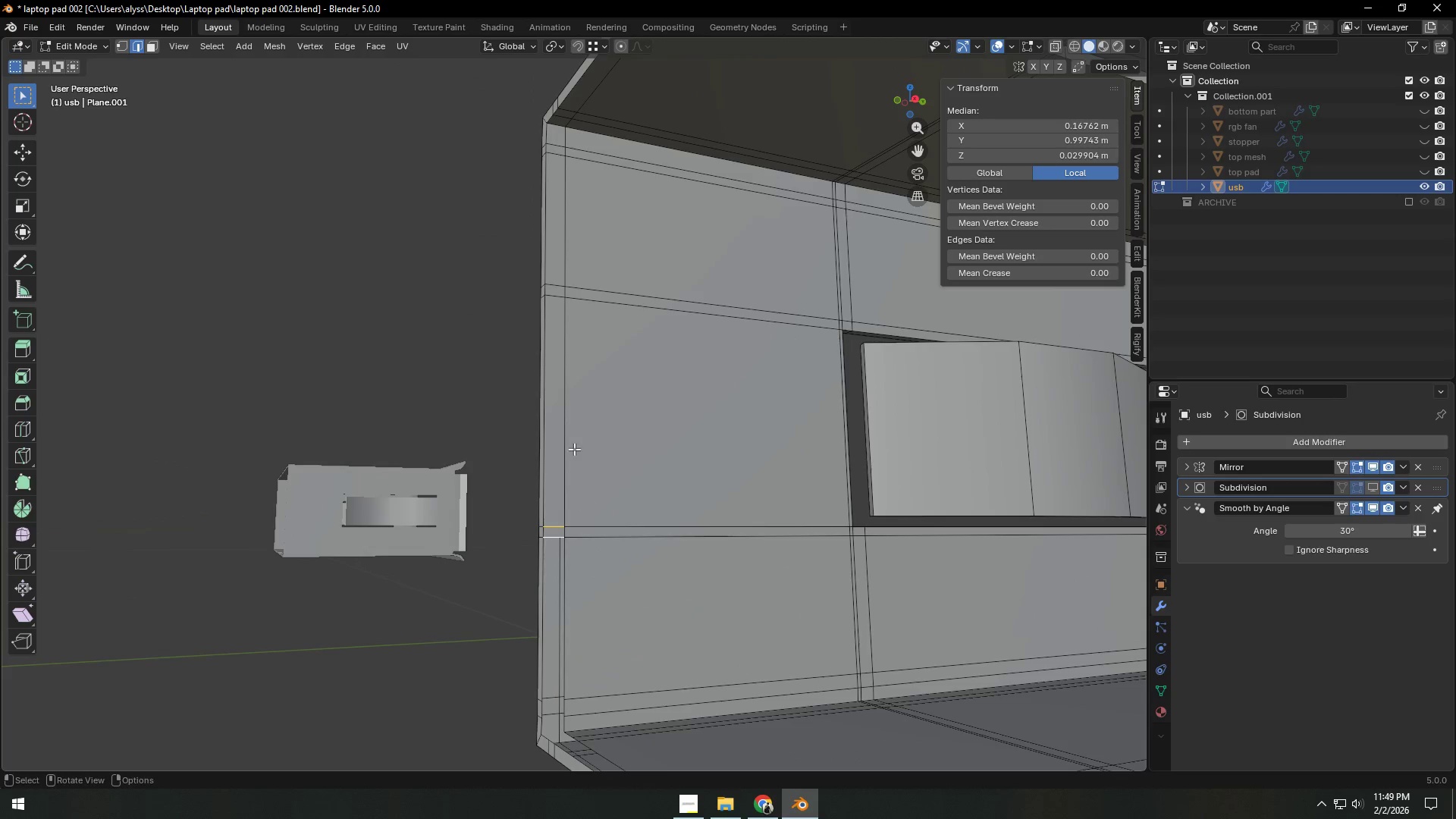 
hold_key(key=ShiftLeft, duration=1.5)
double_click([556, 284])
 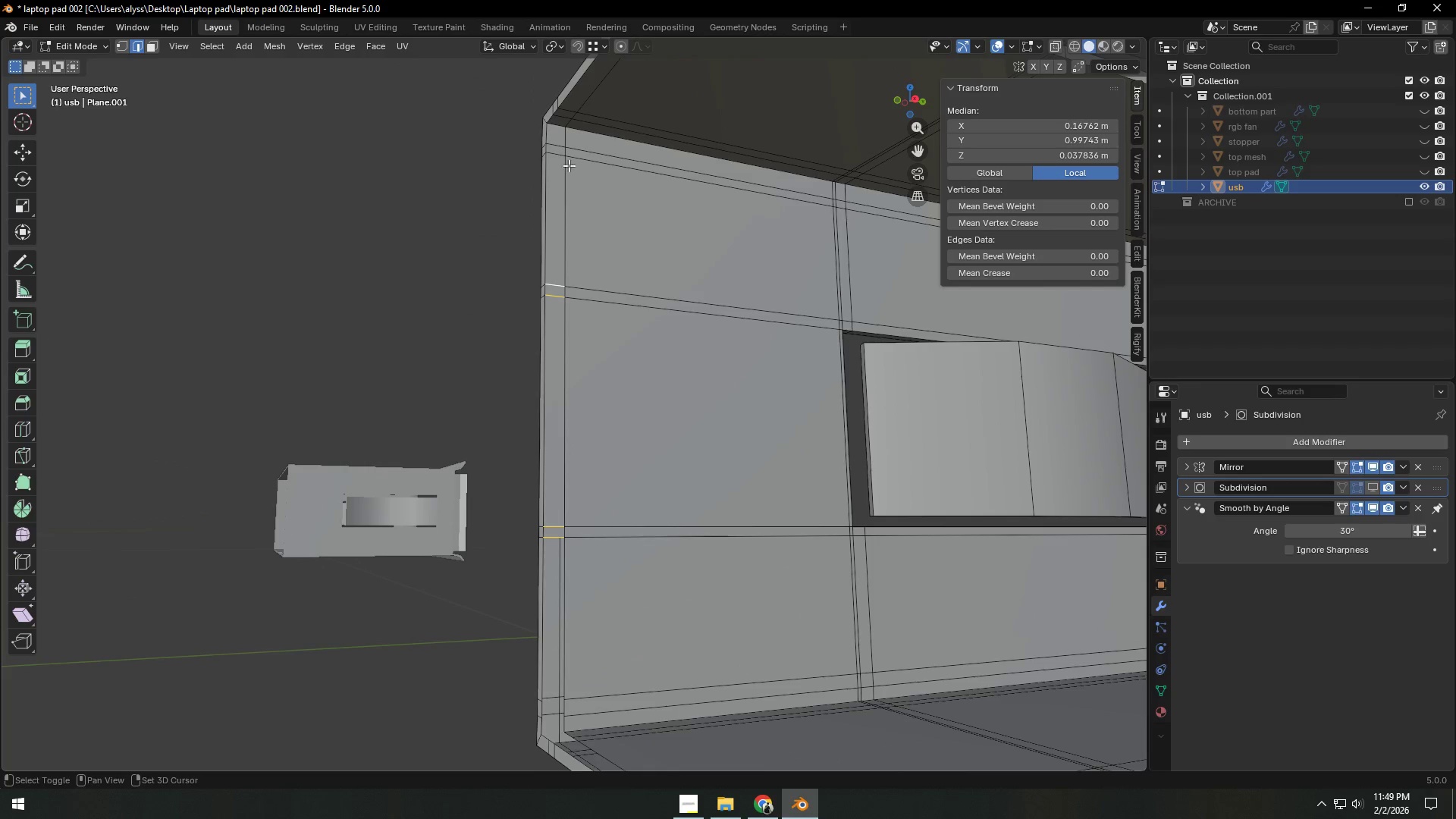 
hold_key(key=ShiftLeft, duration=1.51)
left_click([551, 157])
 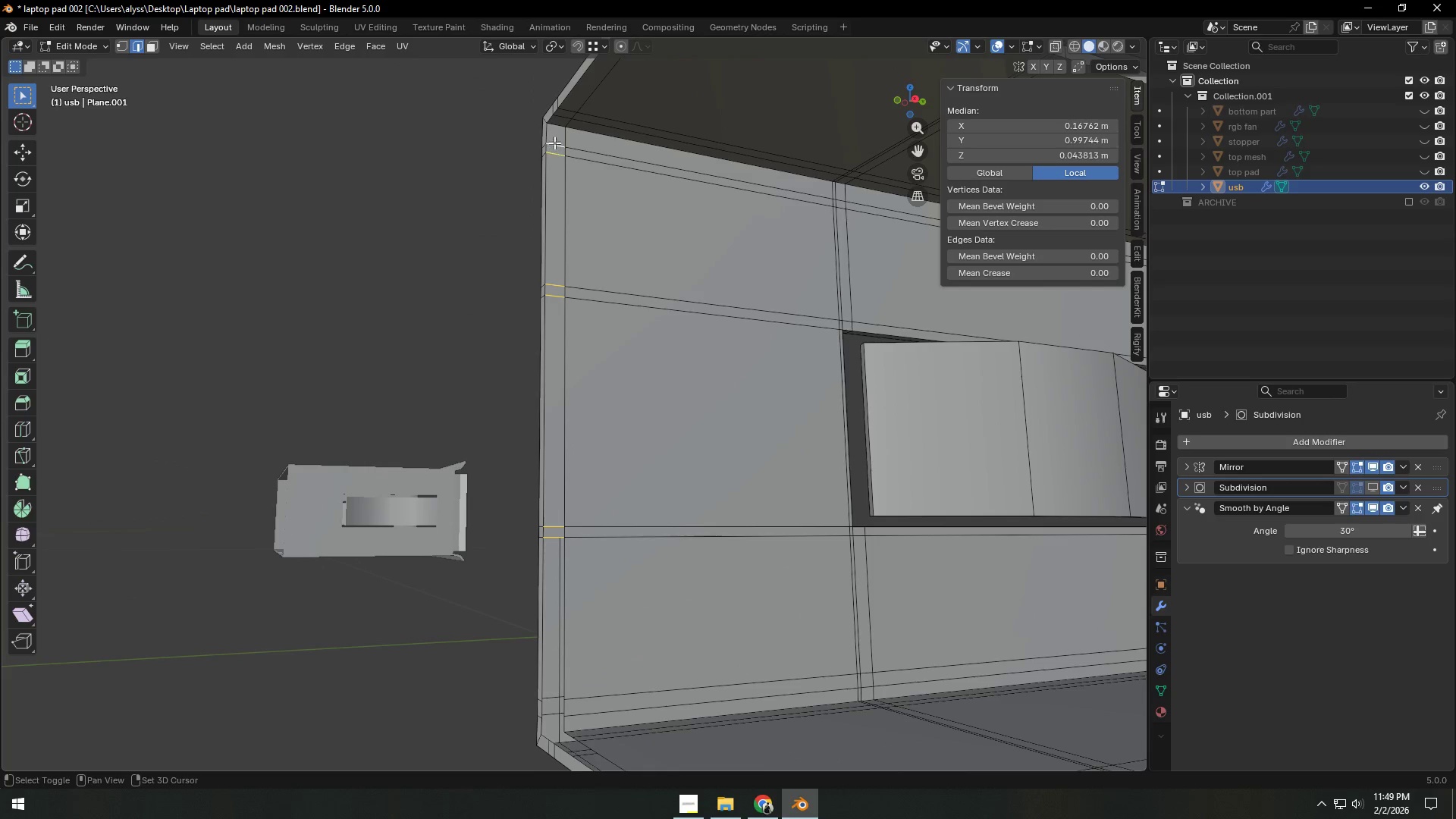 
double_click([554, 144])
 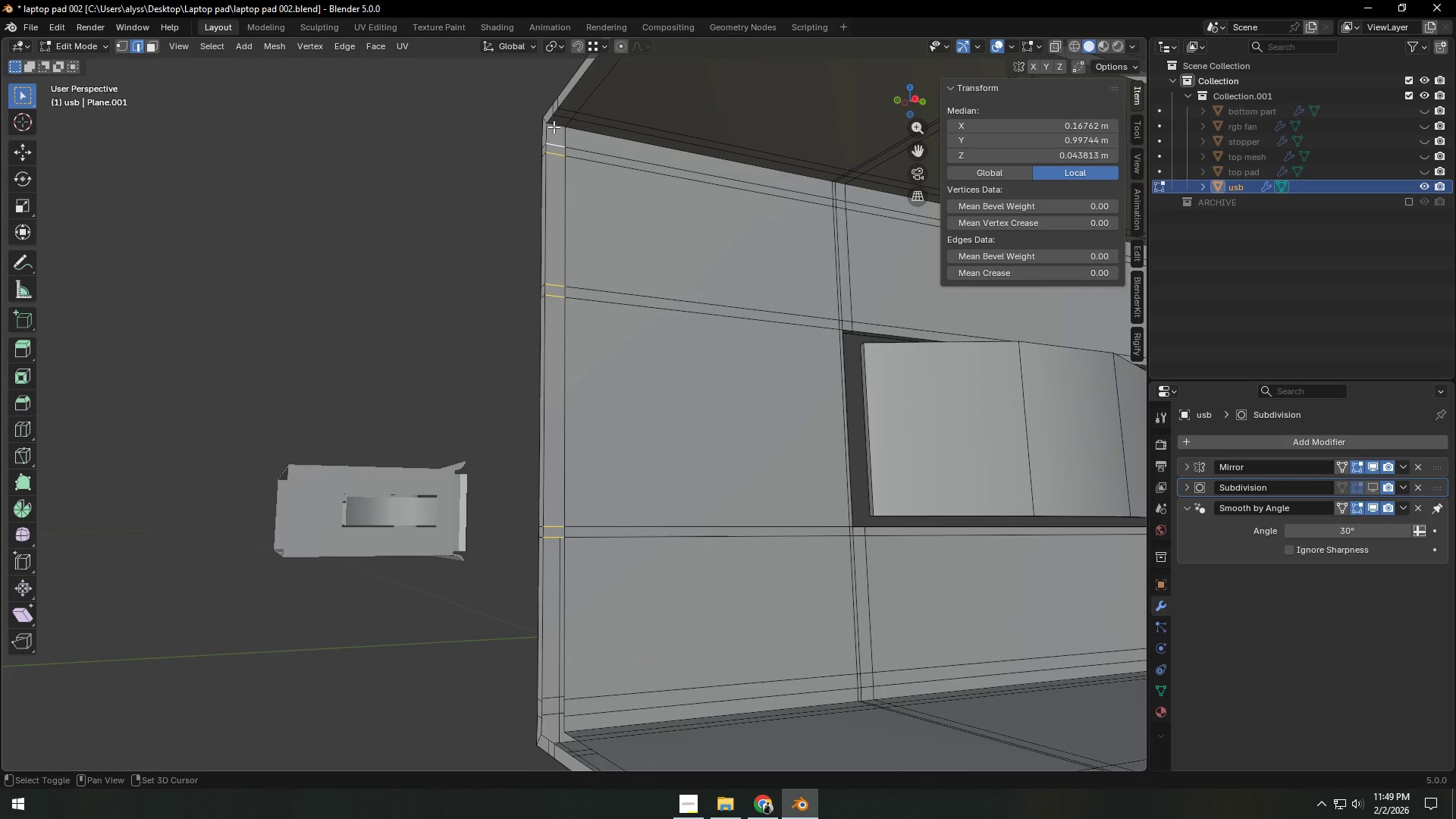 
triple_click([554, 127])
 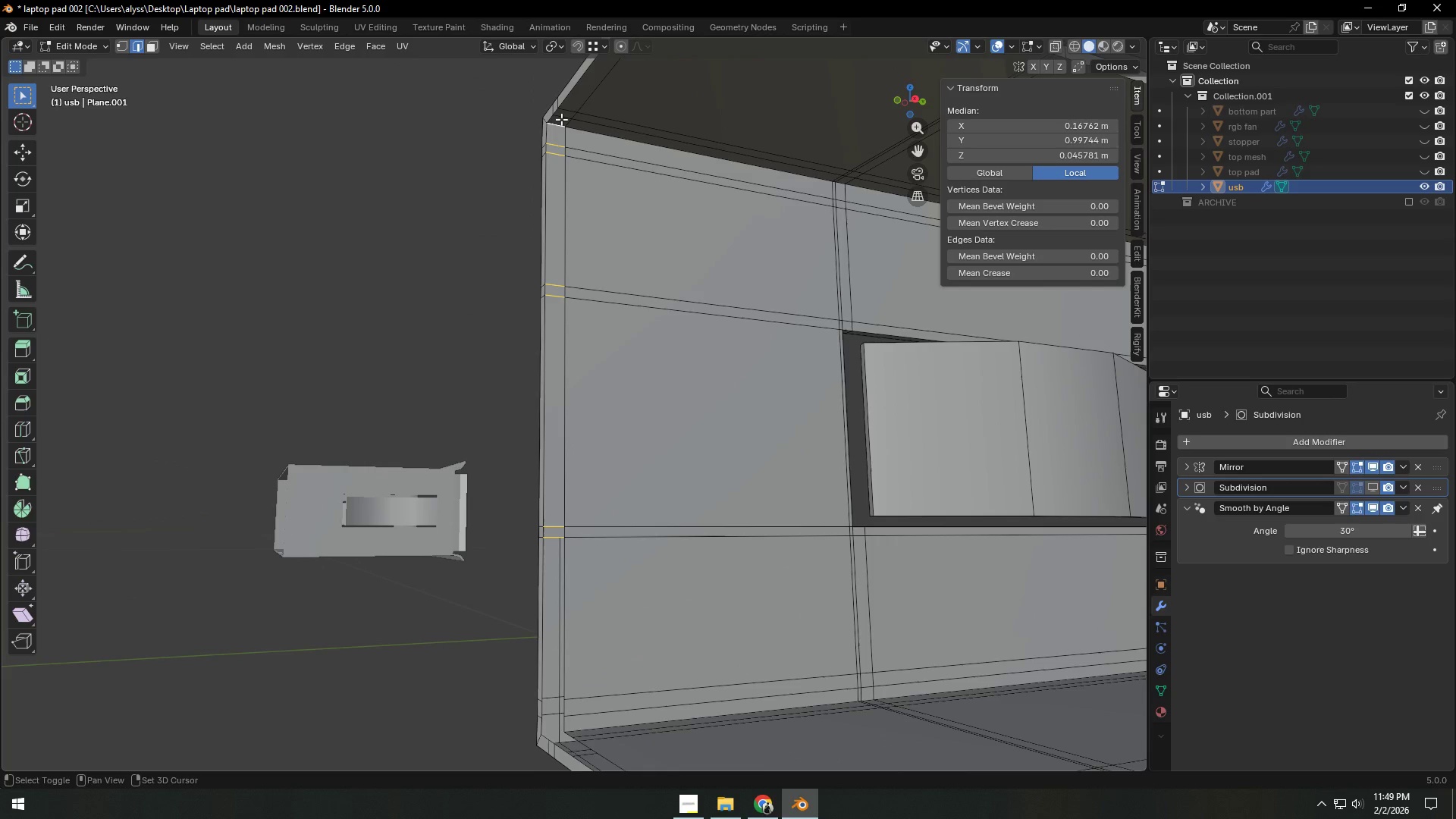 
triple_click([561, 119])
 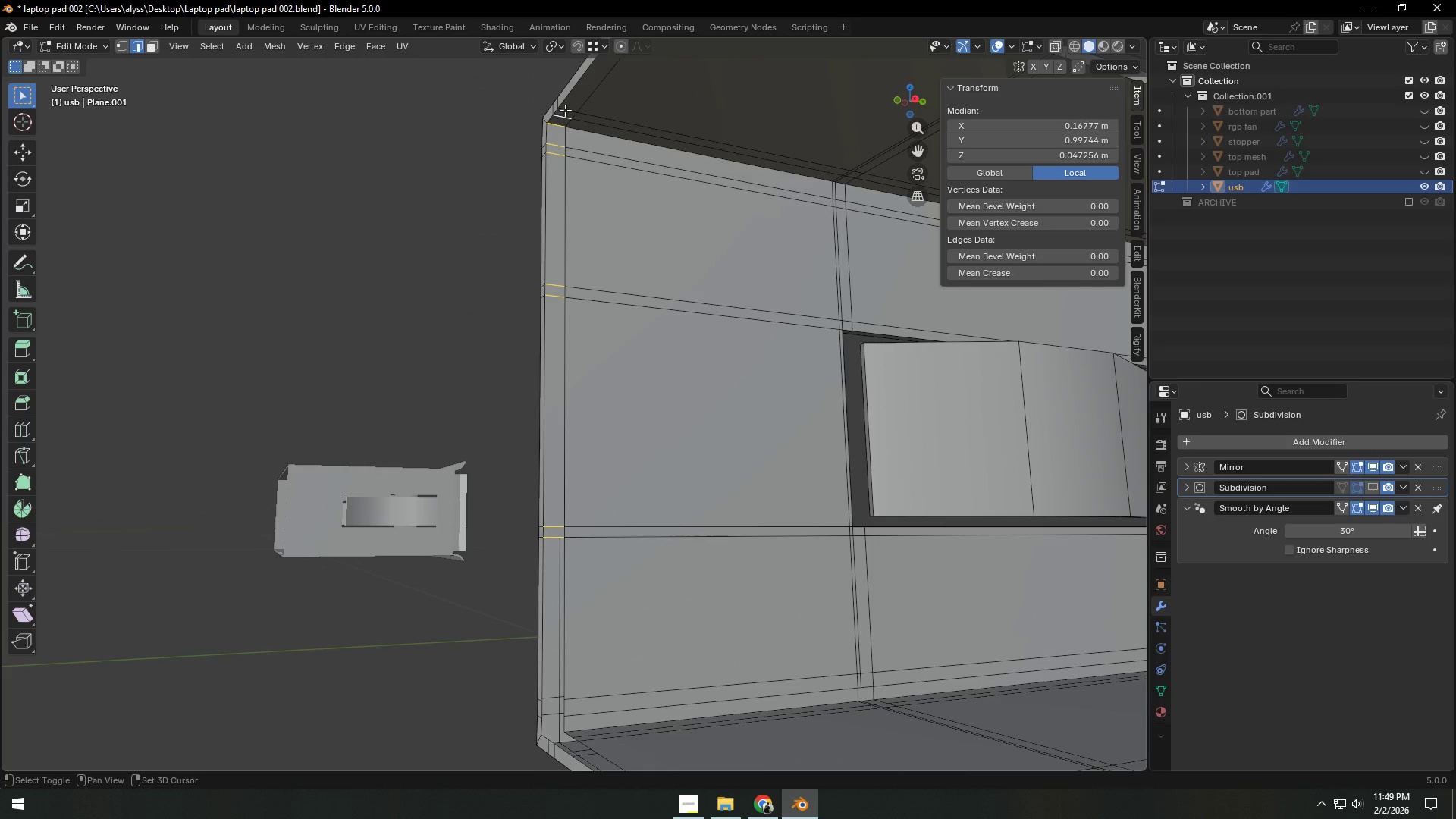 
key(Shift+ShiftLeft)
 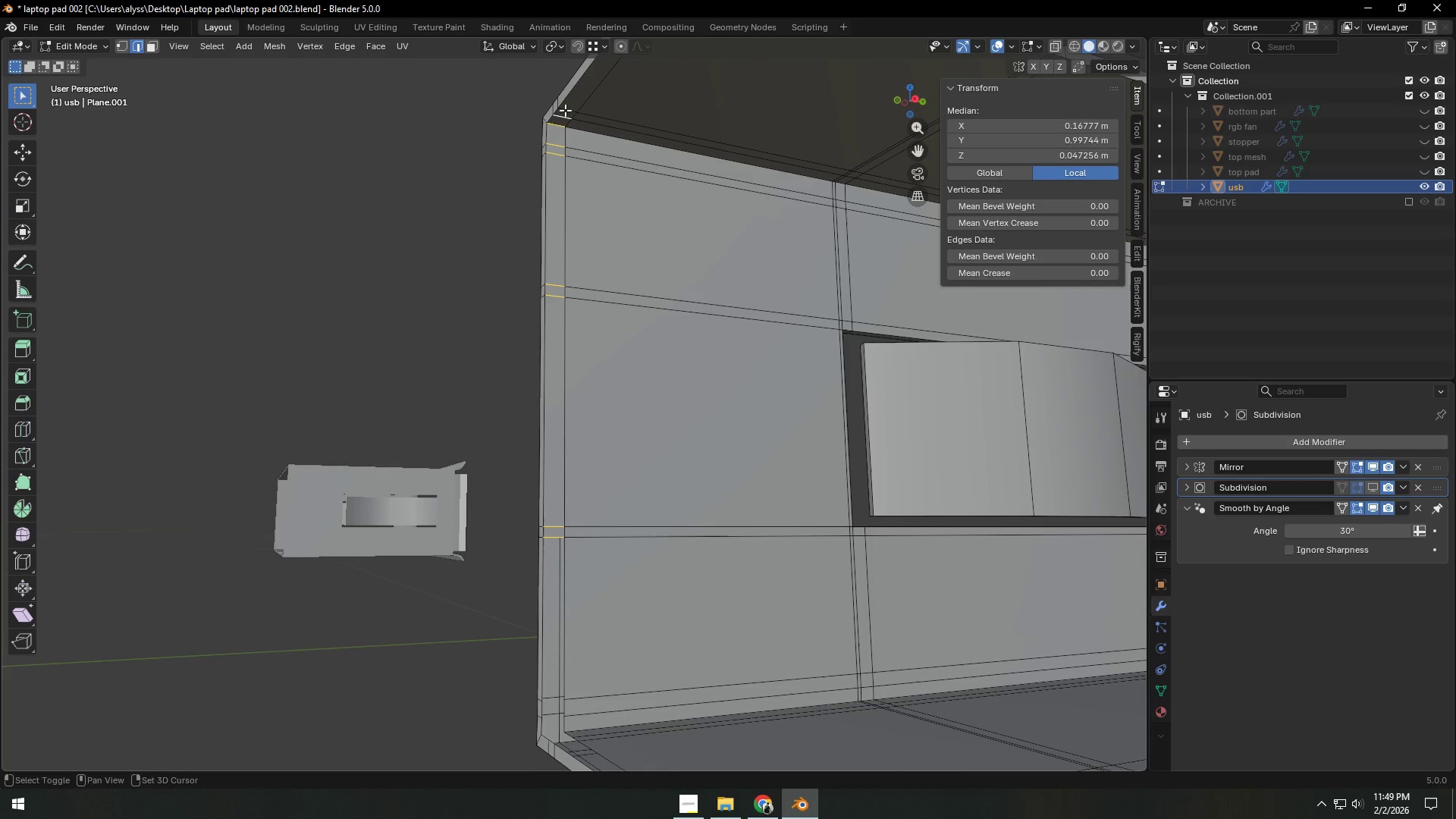 
key(Shift+ShiftLeft)
 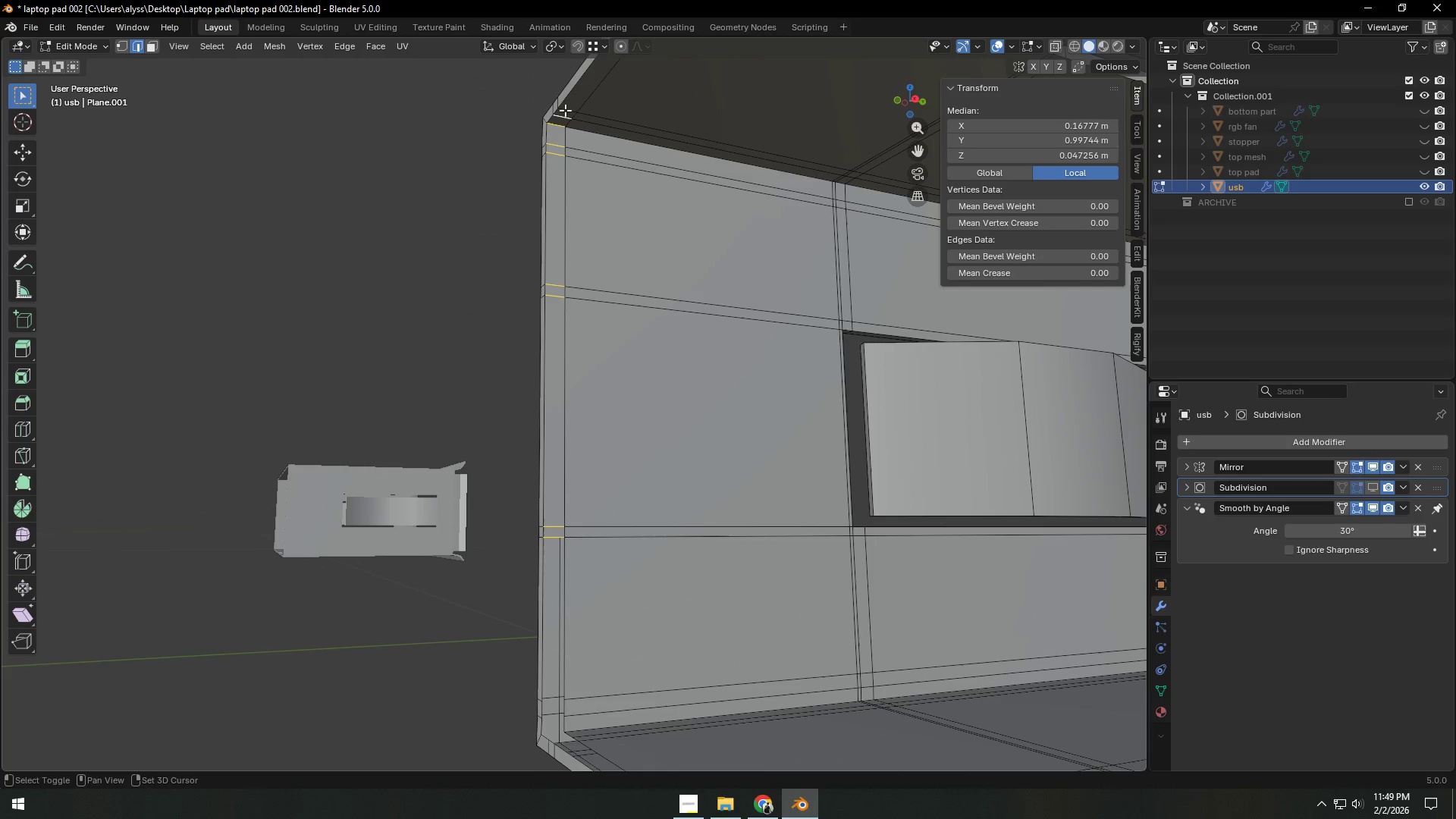 
key(Shift+ShiftLeft)
 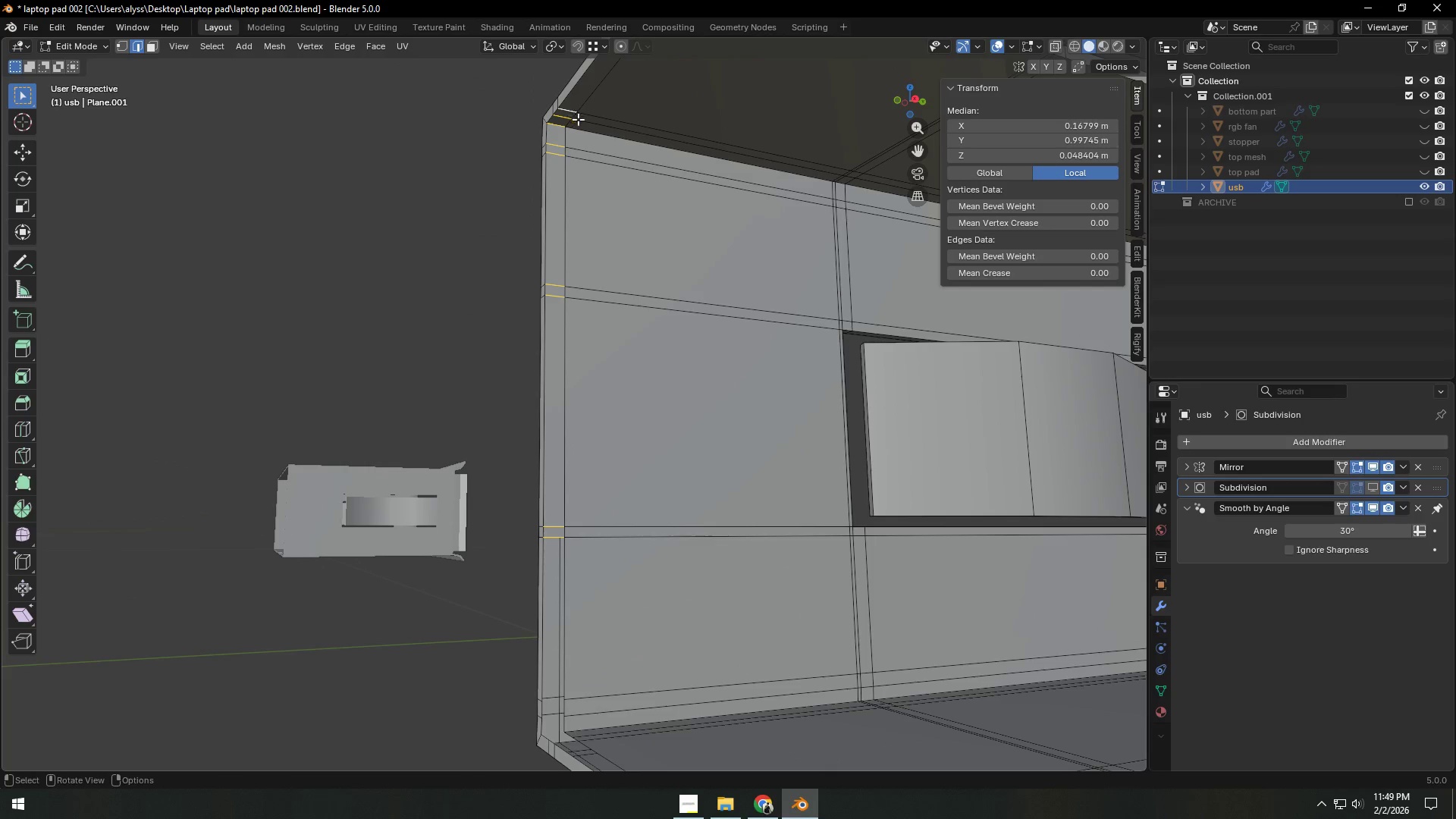 
triple_click([565, 110])
 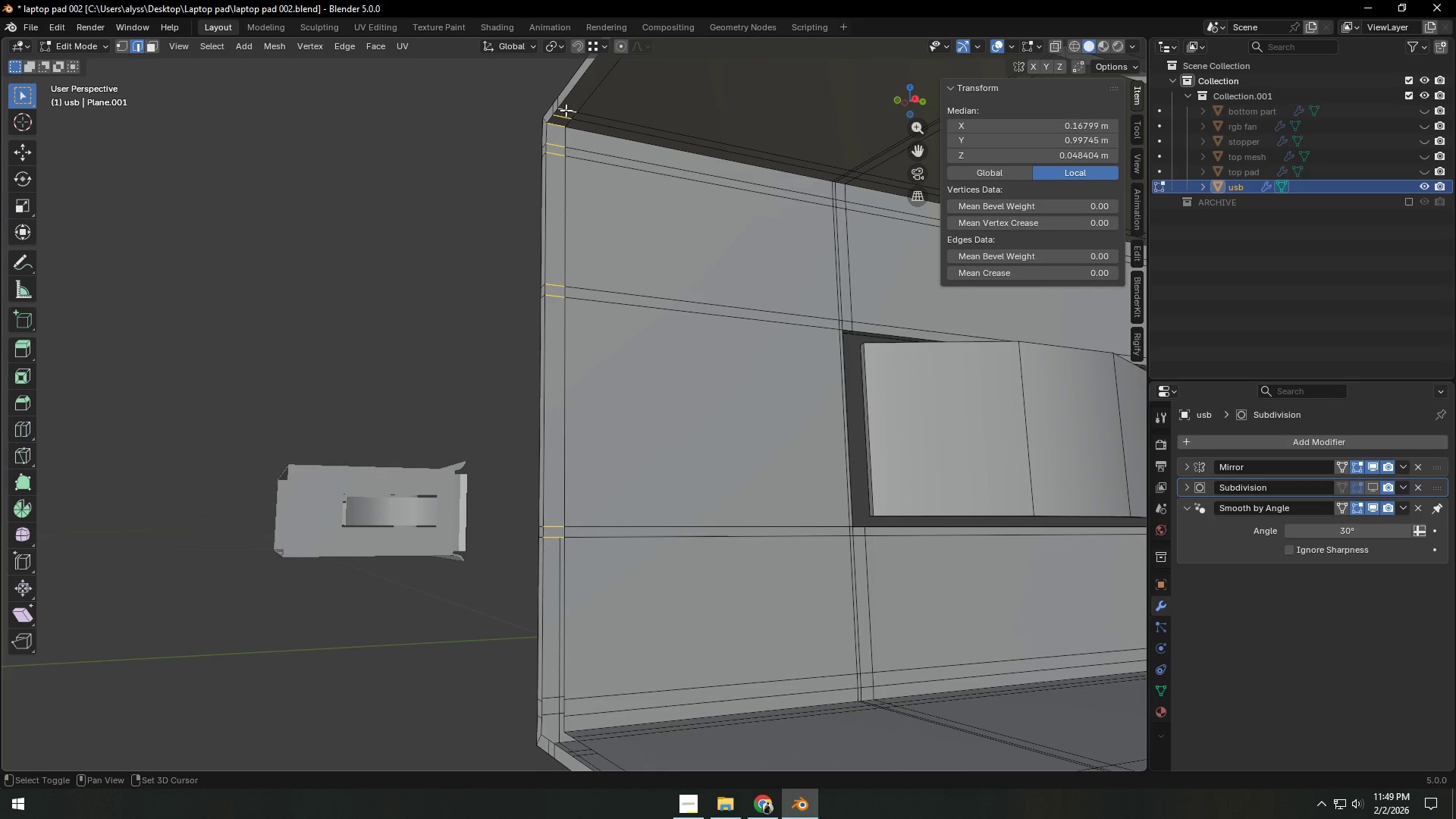 
key(Shift+ShiftLeft)
 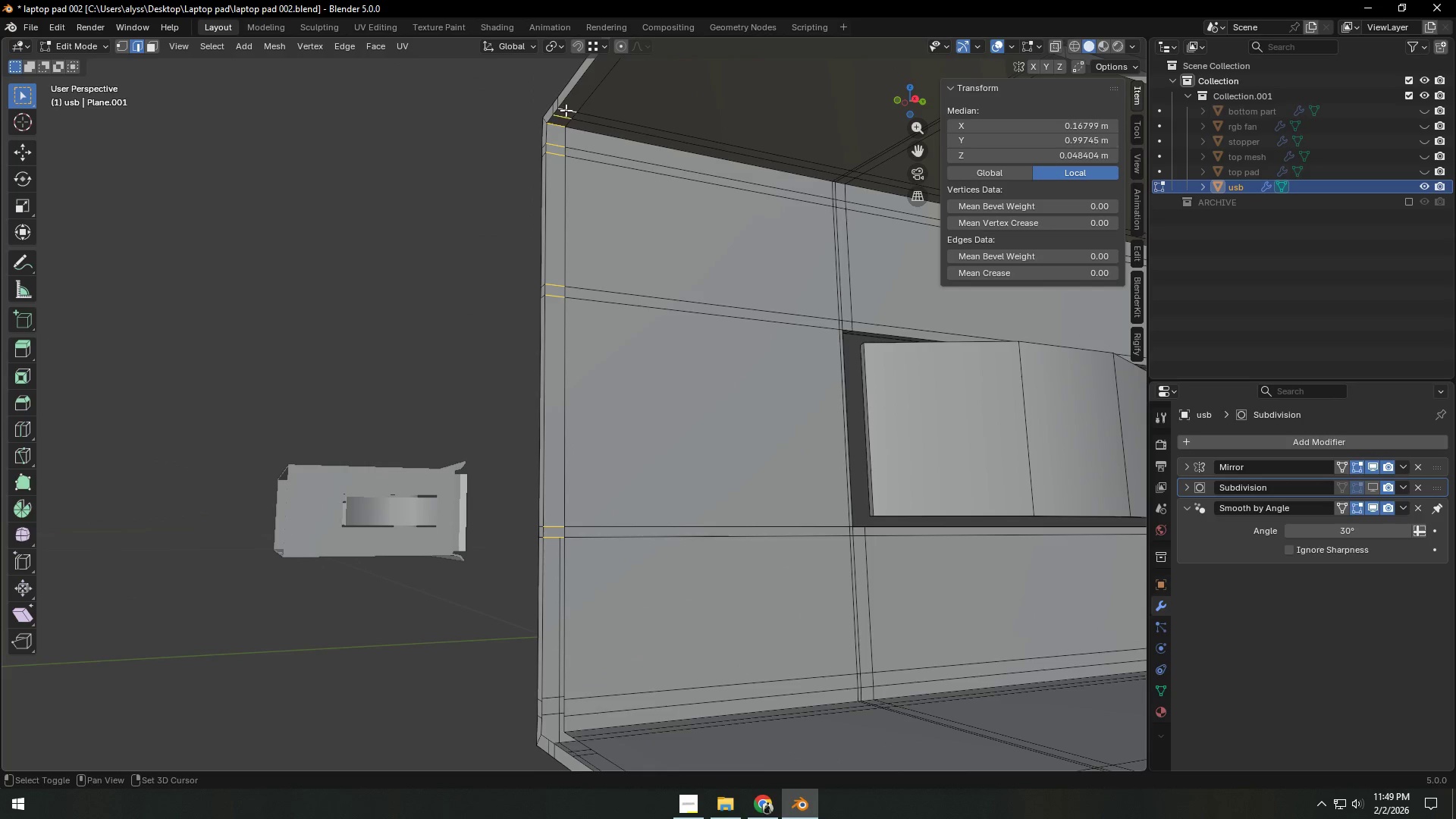 
key(Shift+ShiftLeft)
 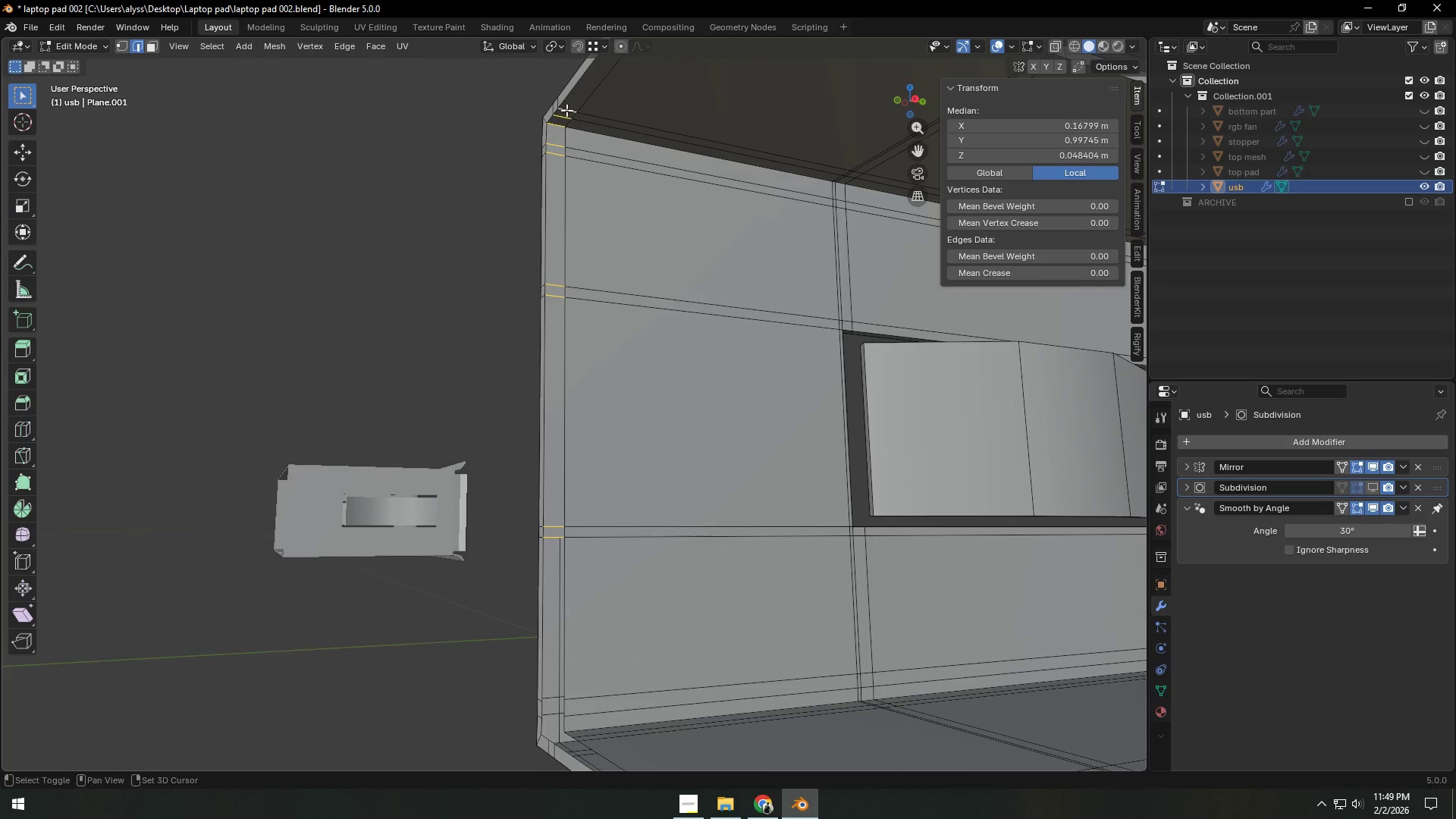 
key(Shift+ShiftLeft)
 